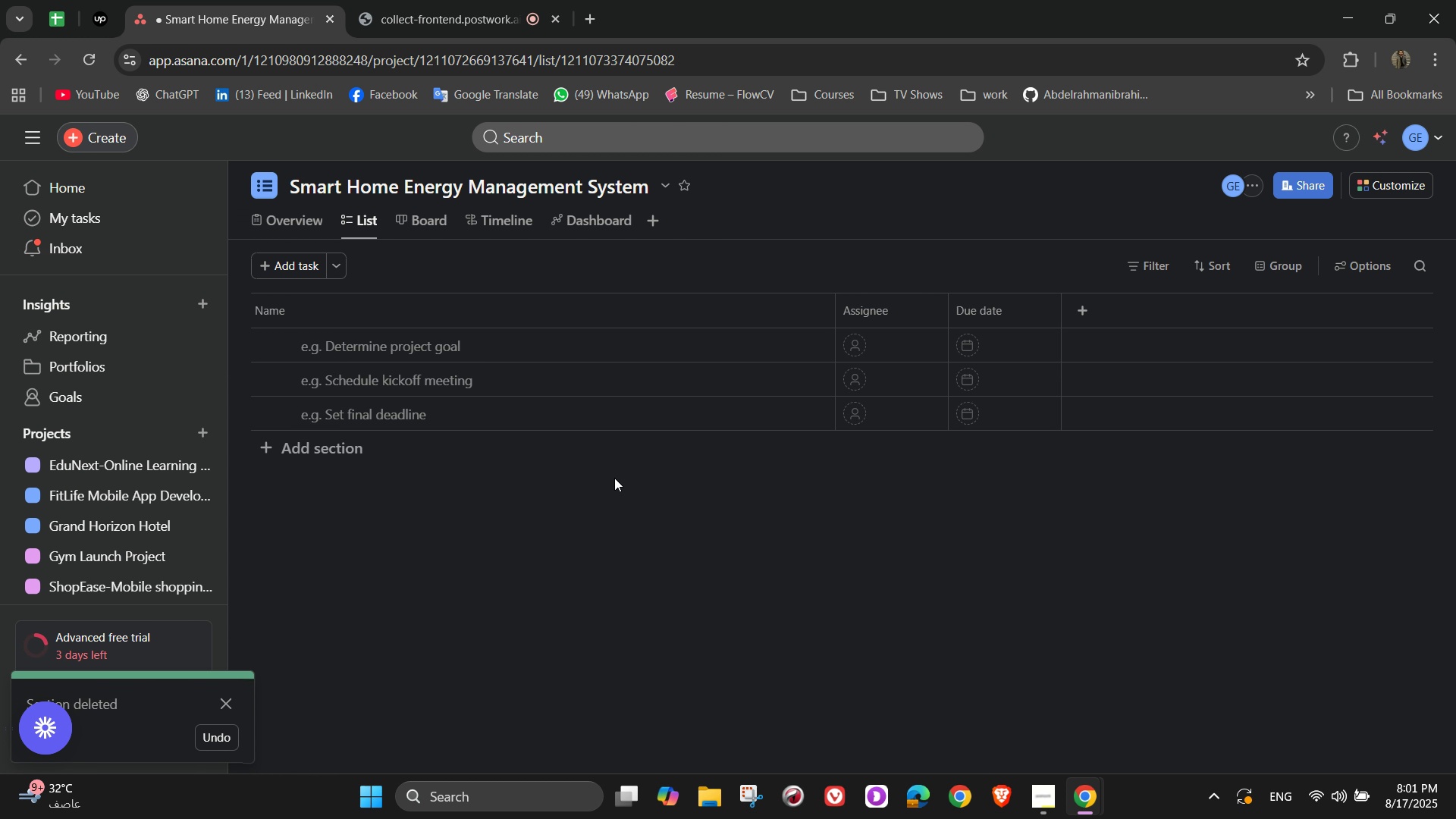 
type(Re)
 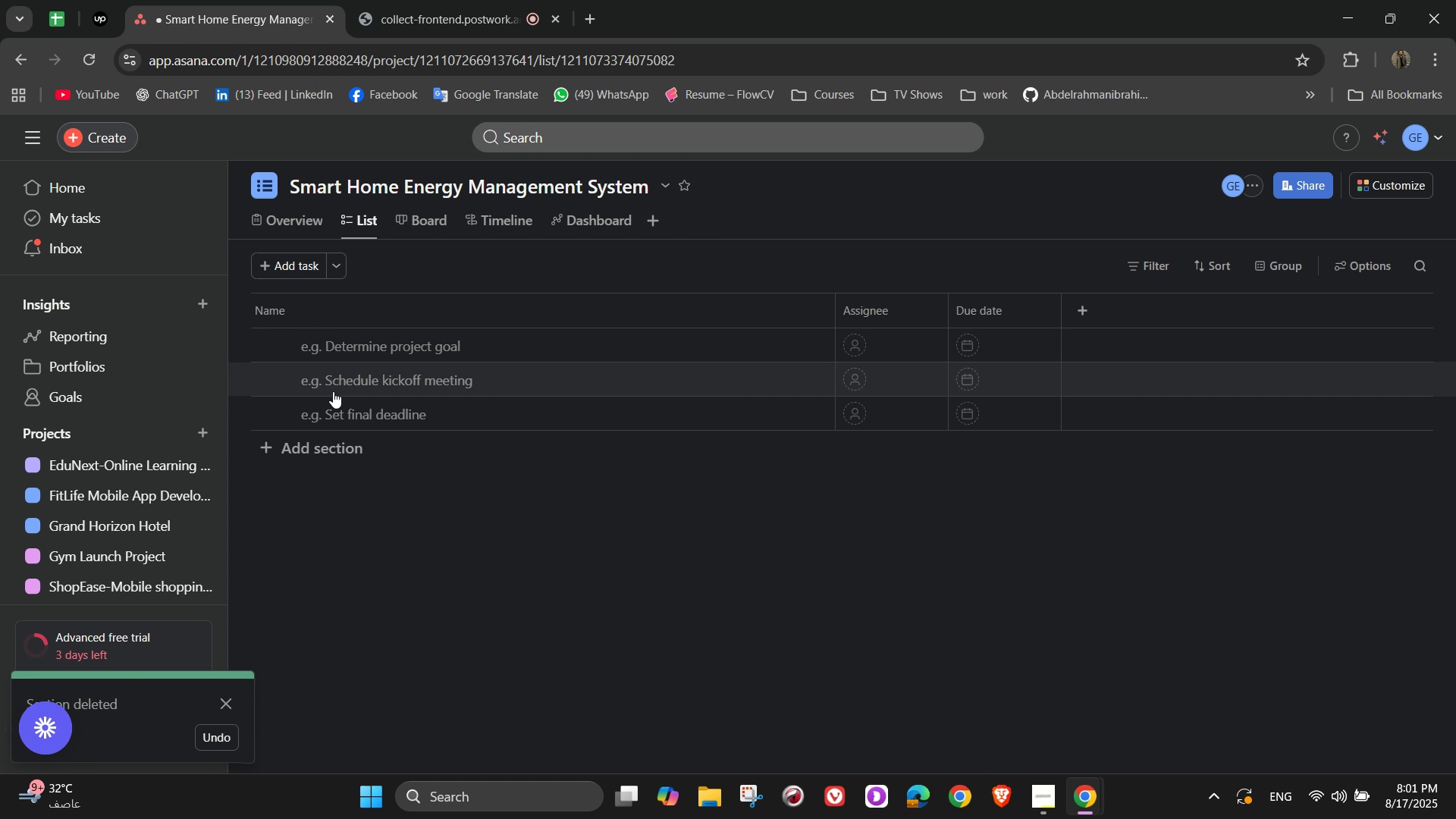 
left_click([300, 450])
 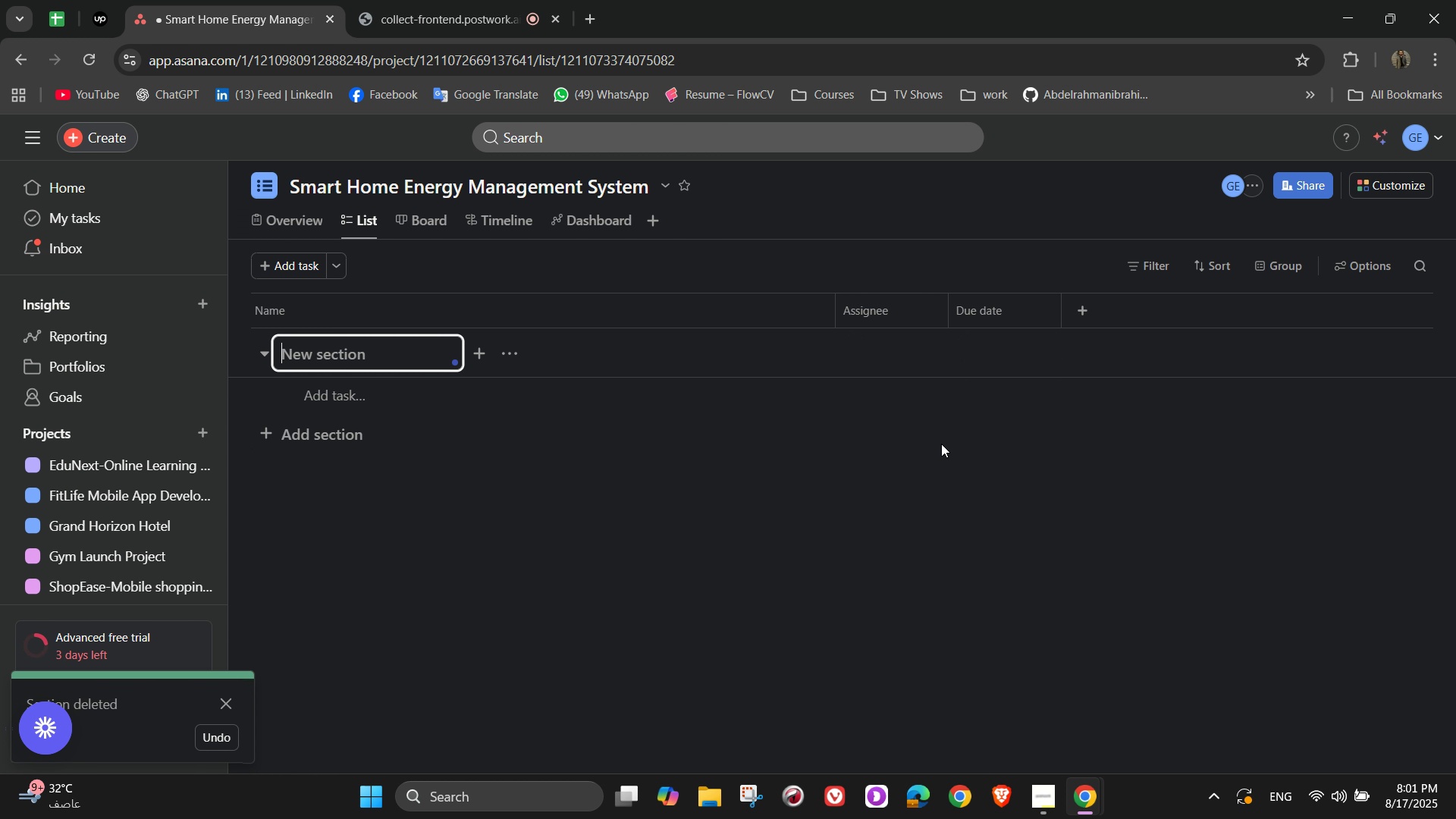 
type(Research)
 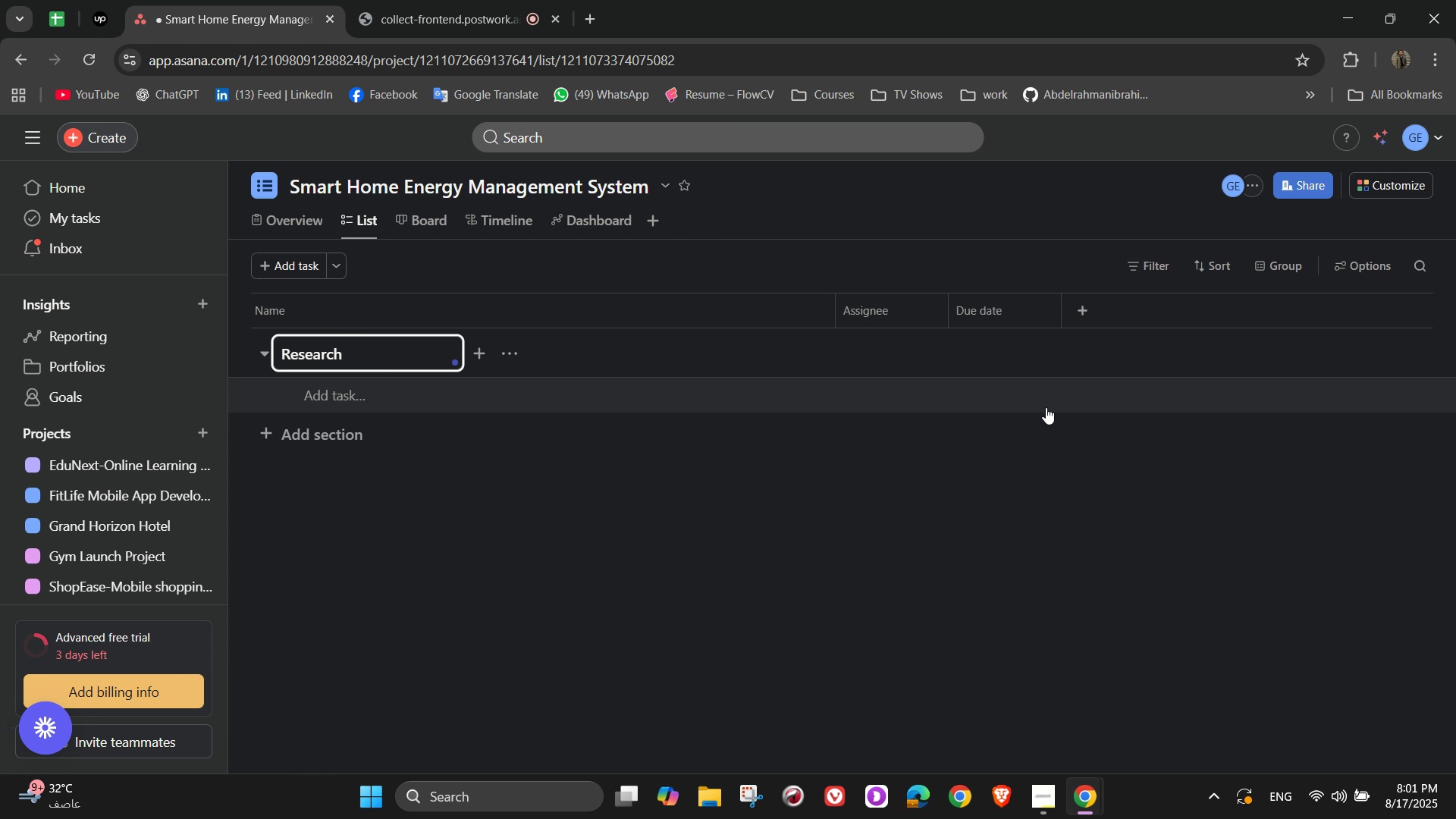 
type( & Plam)
key(Backspace)
type(nning)
 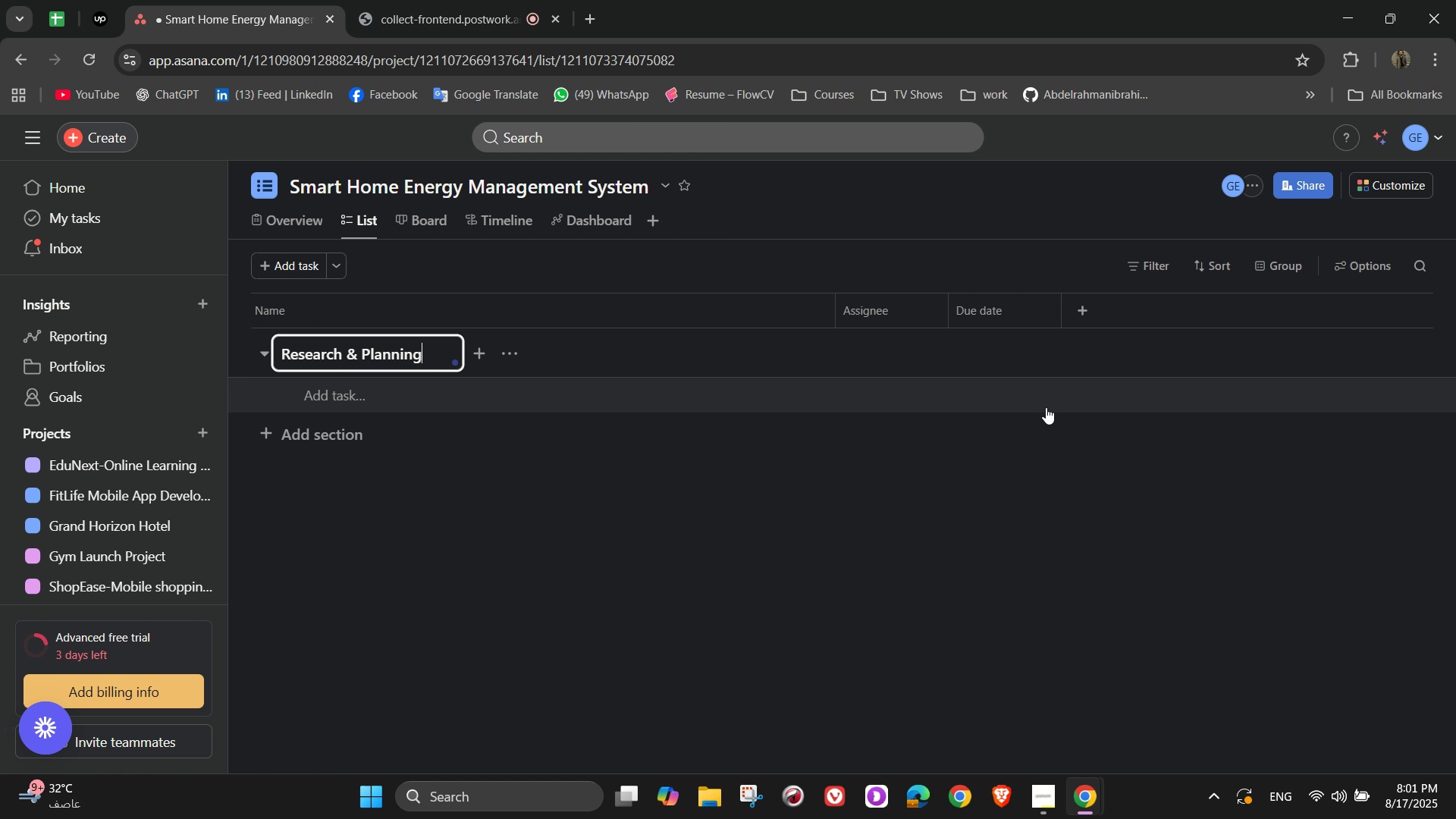 
left_click([577, 394])
 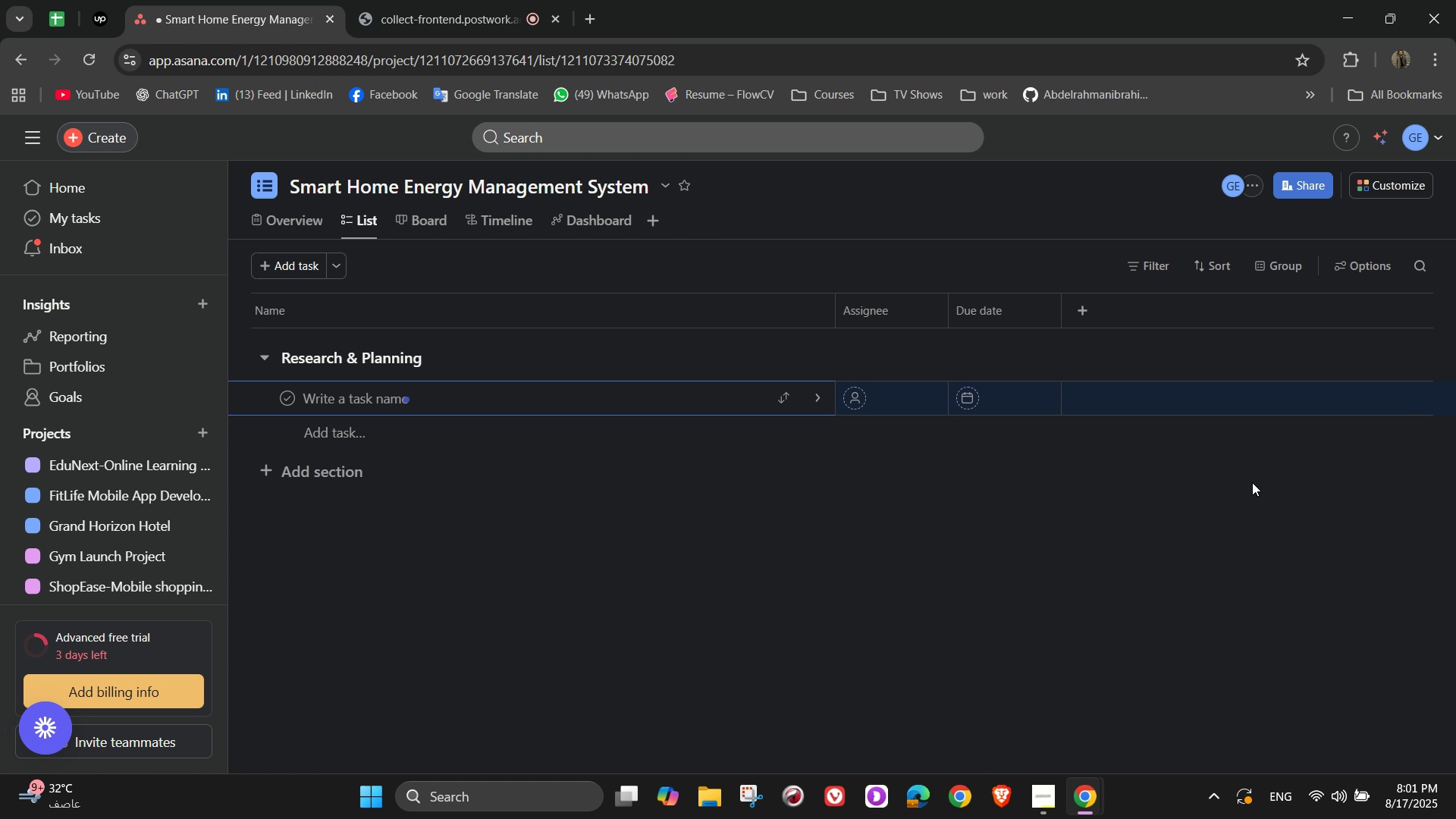 
type(Market Analysis)
 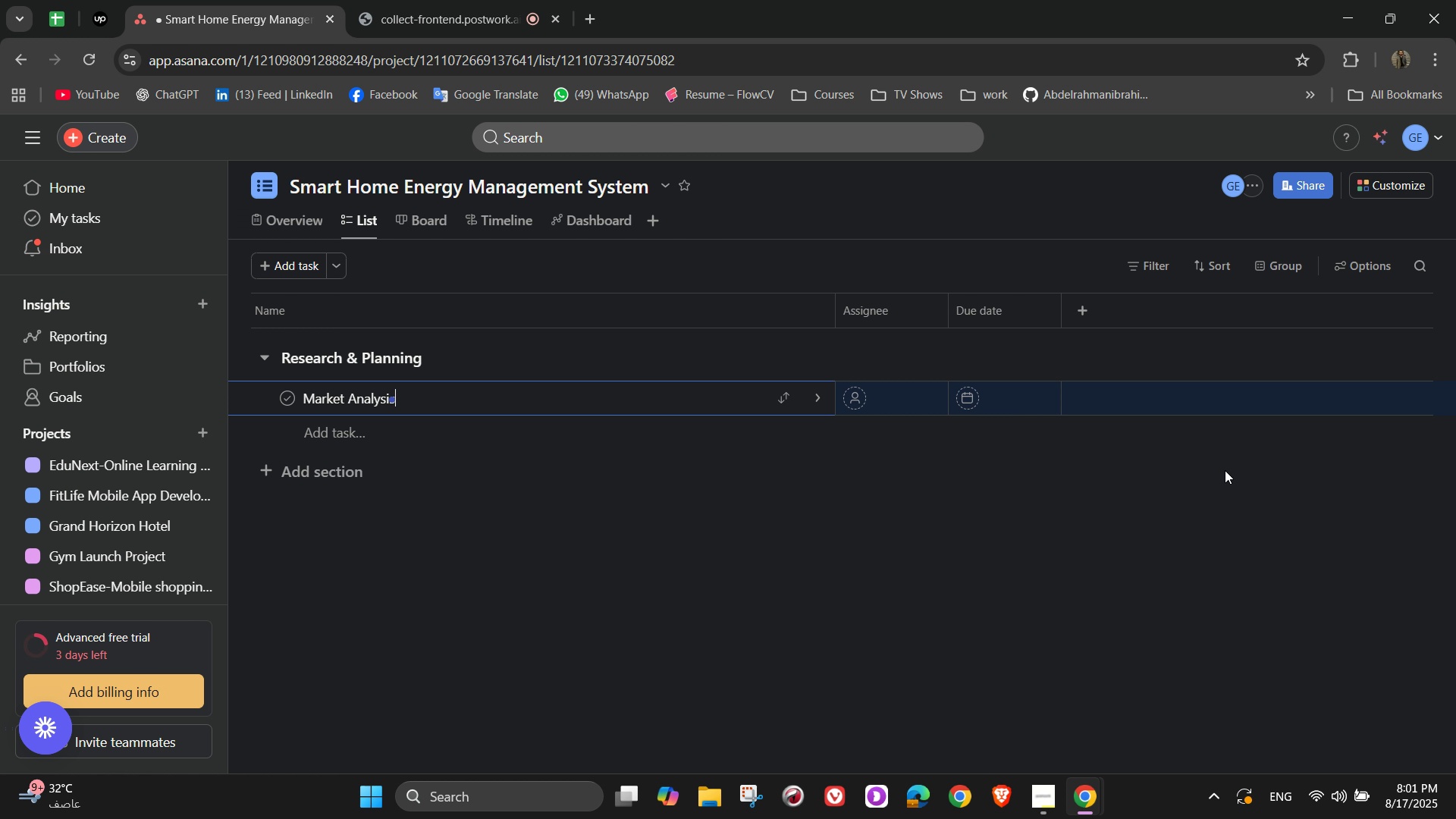 
left_click([819, 397])
 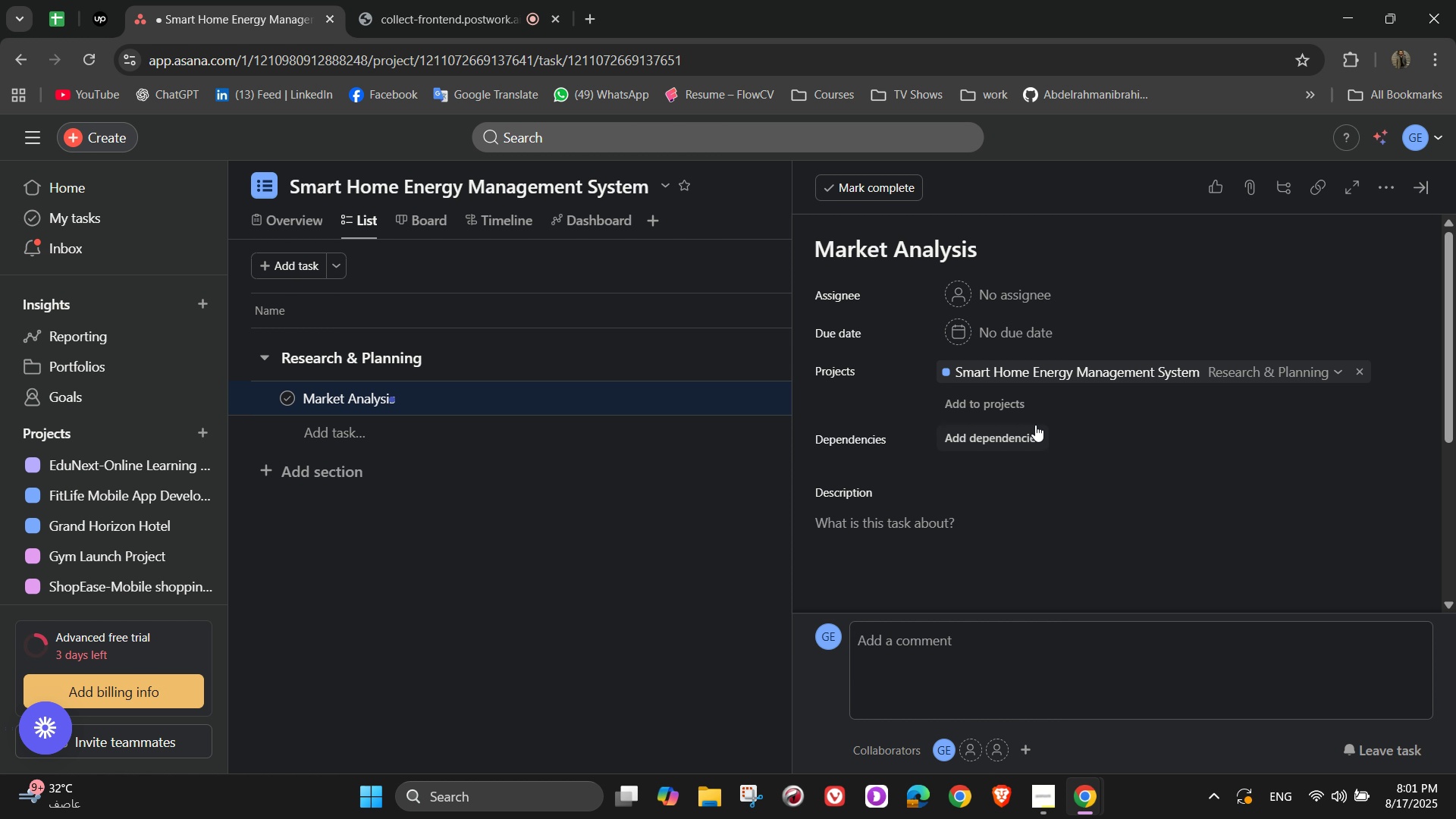 
scroll: coordinate [976, 582], scroll_direction: down, amount: 1.0
 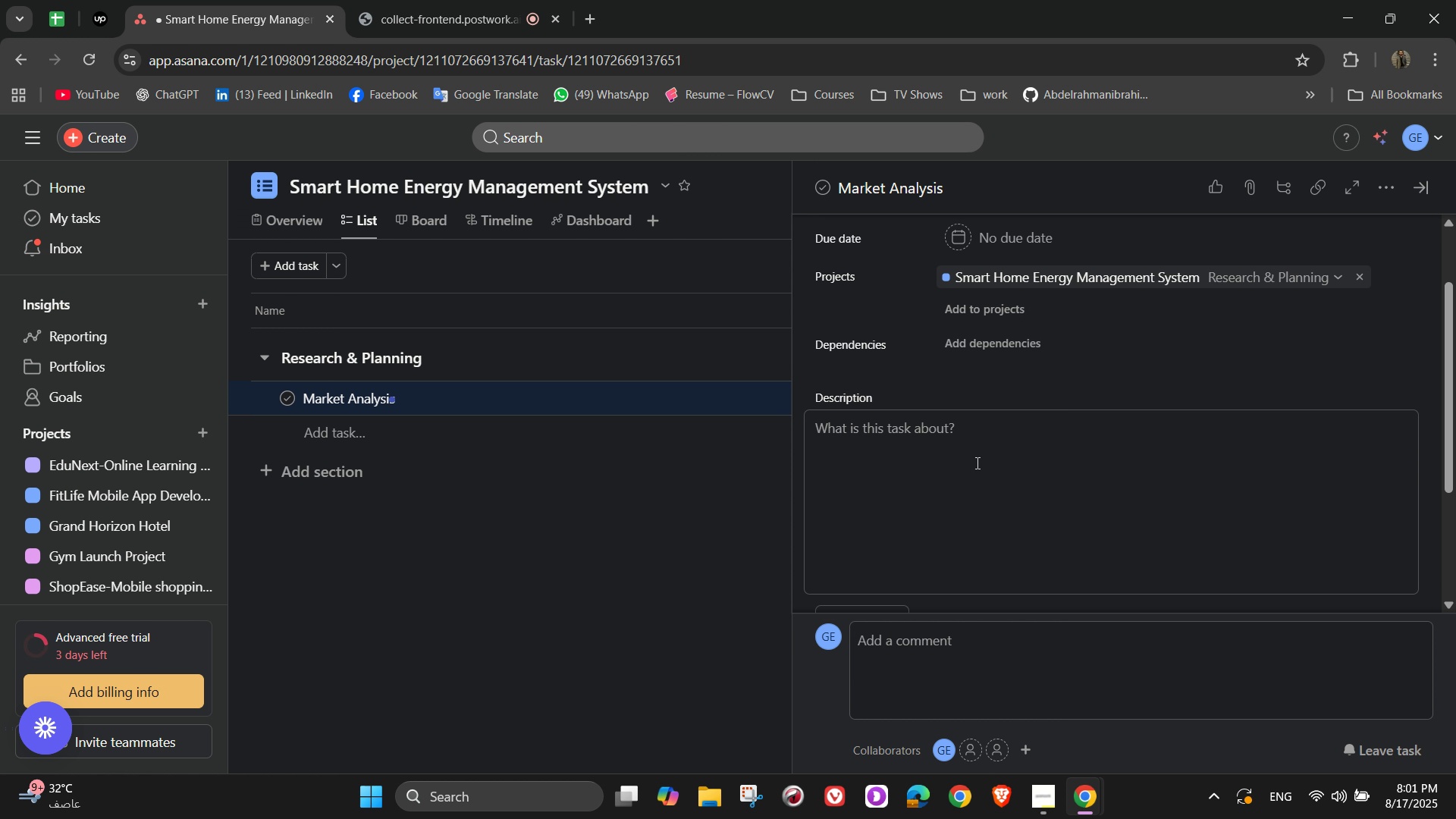 
scroll: coordinate [987, 452], scroll_direction: up, amount: 2.0
 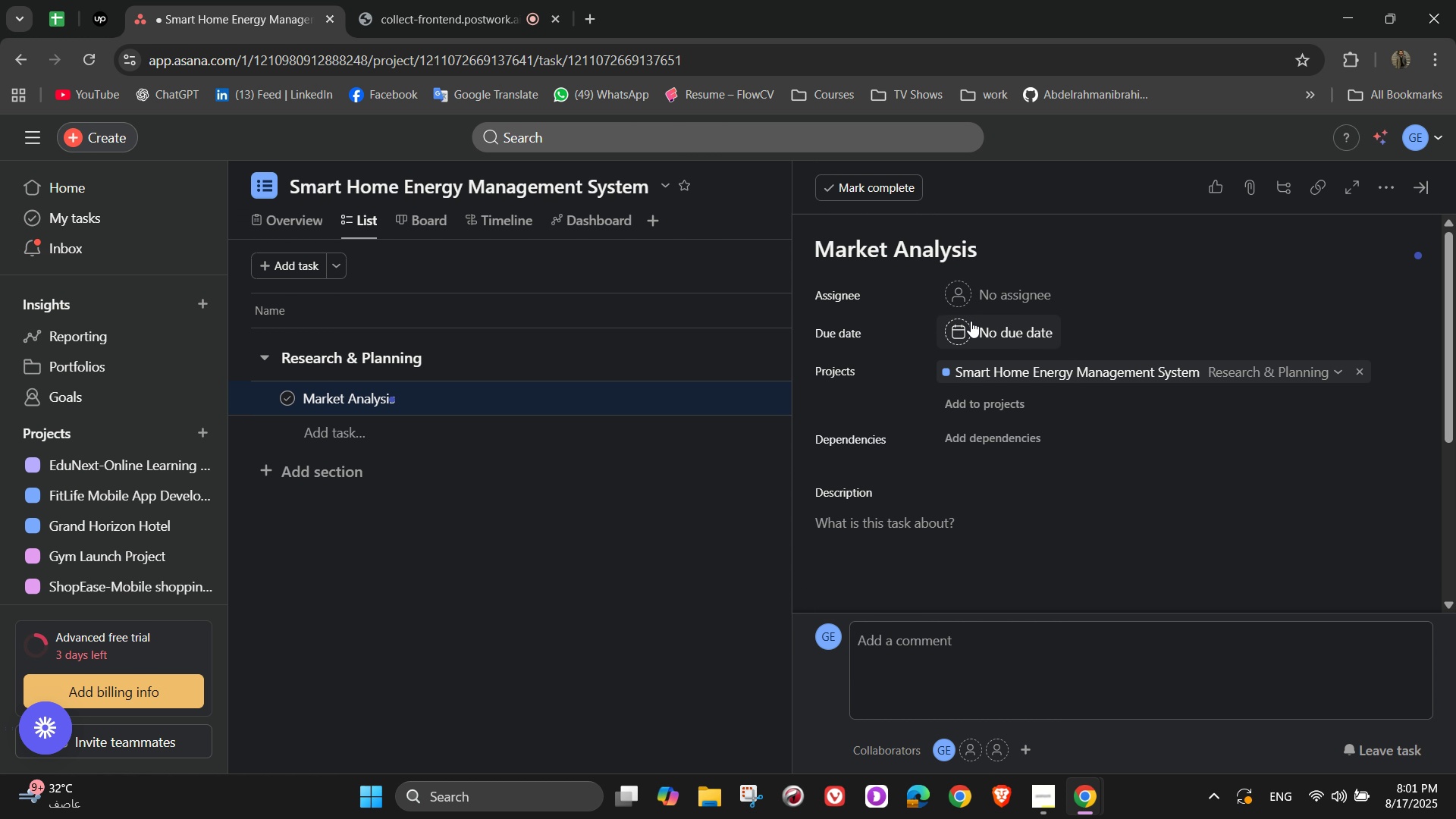 
left_click([967, 296])
 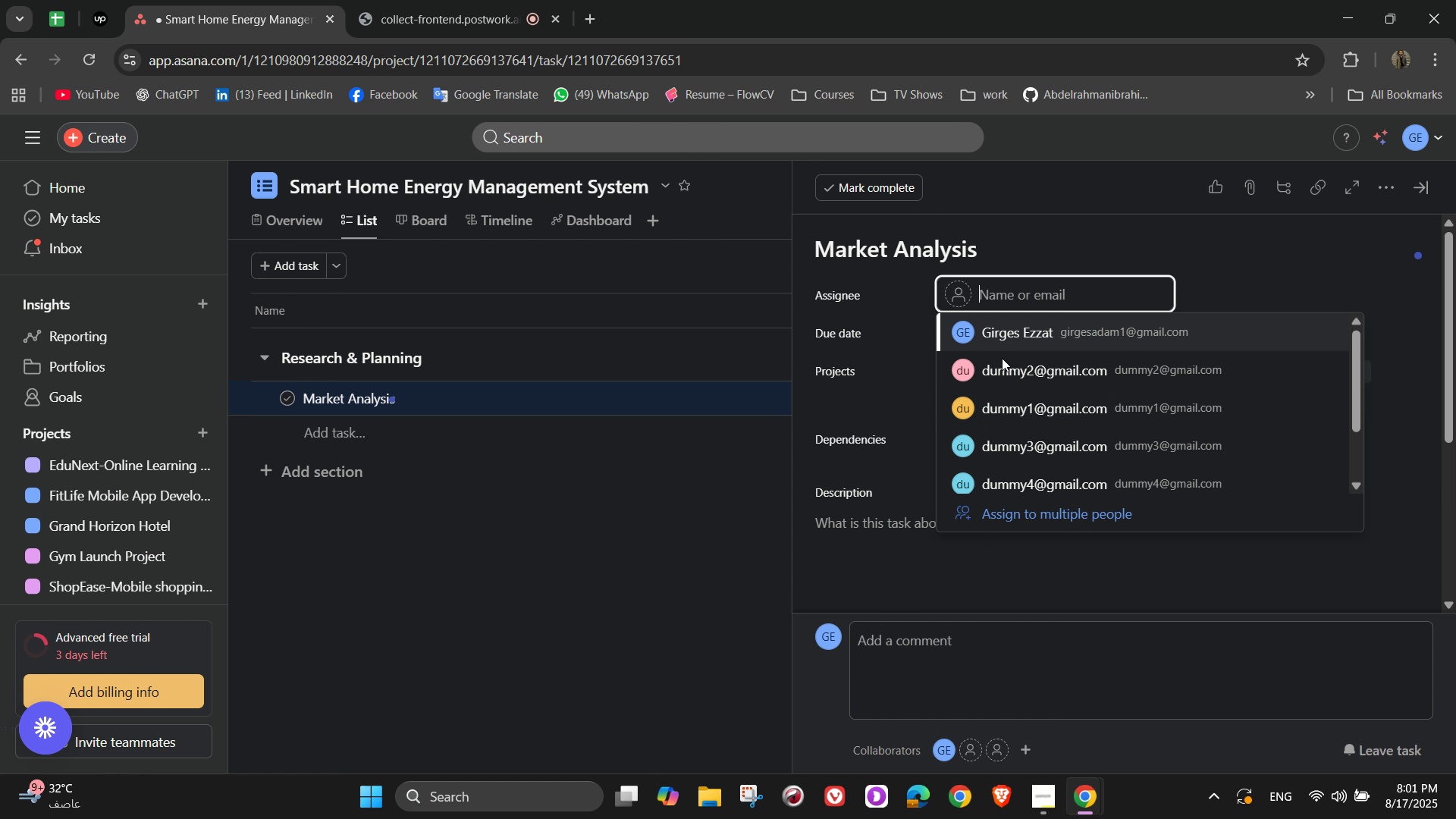 
left_click([997, 344])
 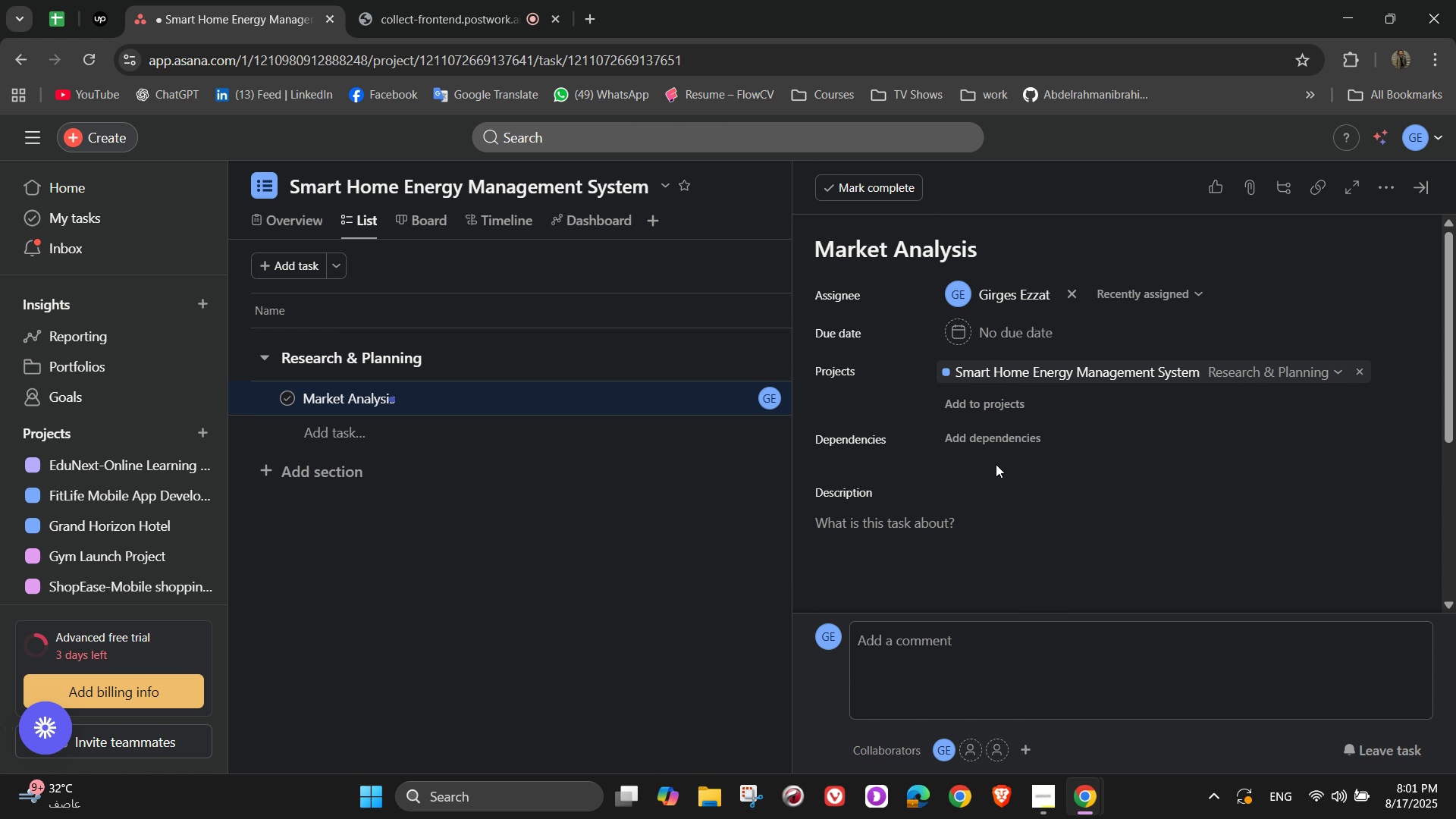 
scroll: coordinate [1010, 548], scroll_direction: down, amount: 2.0
 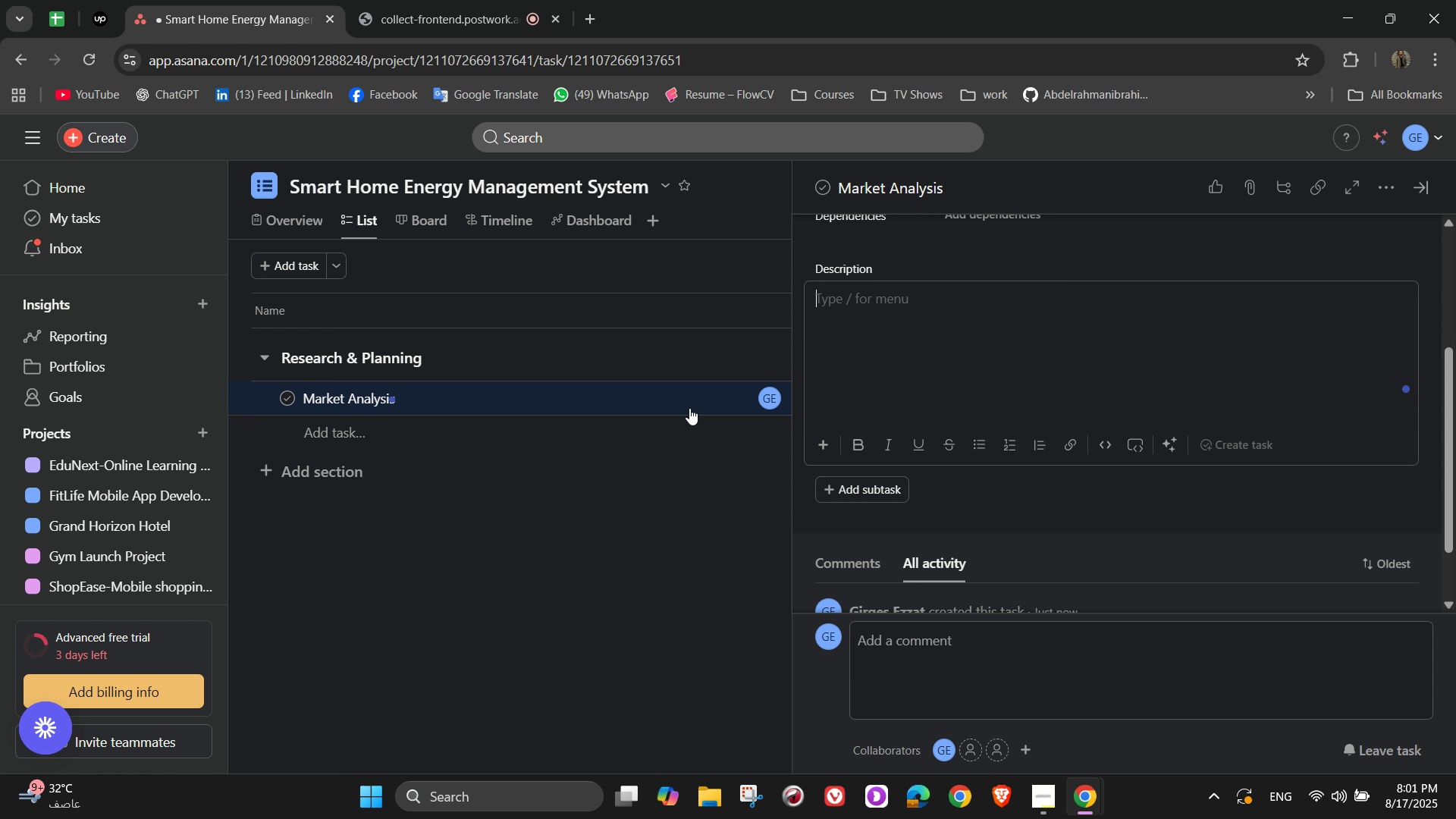 
type(Conduct a deep market study to identify competot)
key(Backspace)
key(Backspace)
type(itpo)
key(Backspace)
key(Backspace)
type(ors, gaps in existing smart ha)
key(Backspace)
type(ome splutions)
key(Backspace)
key(Backspace)
key(Backspace)
key(Backspace)
key(Backspace)
key(Backspace)
key(Backspace)
key(Backspace)
type(olutions,)
 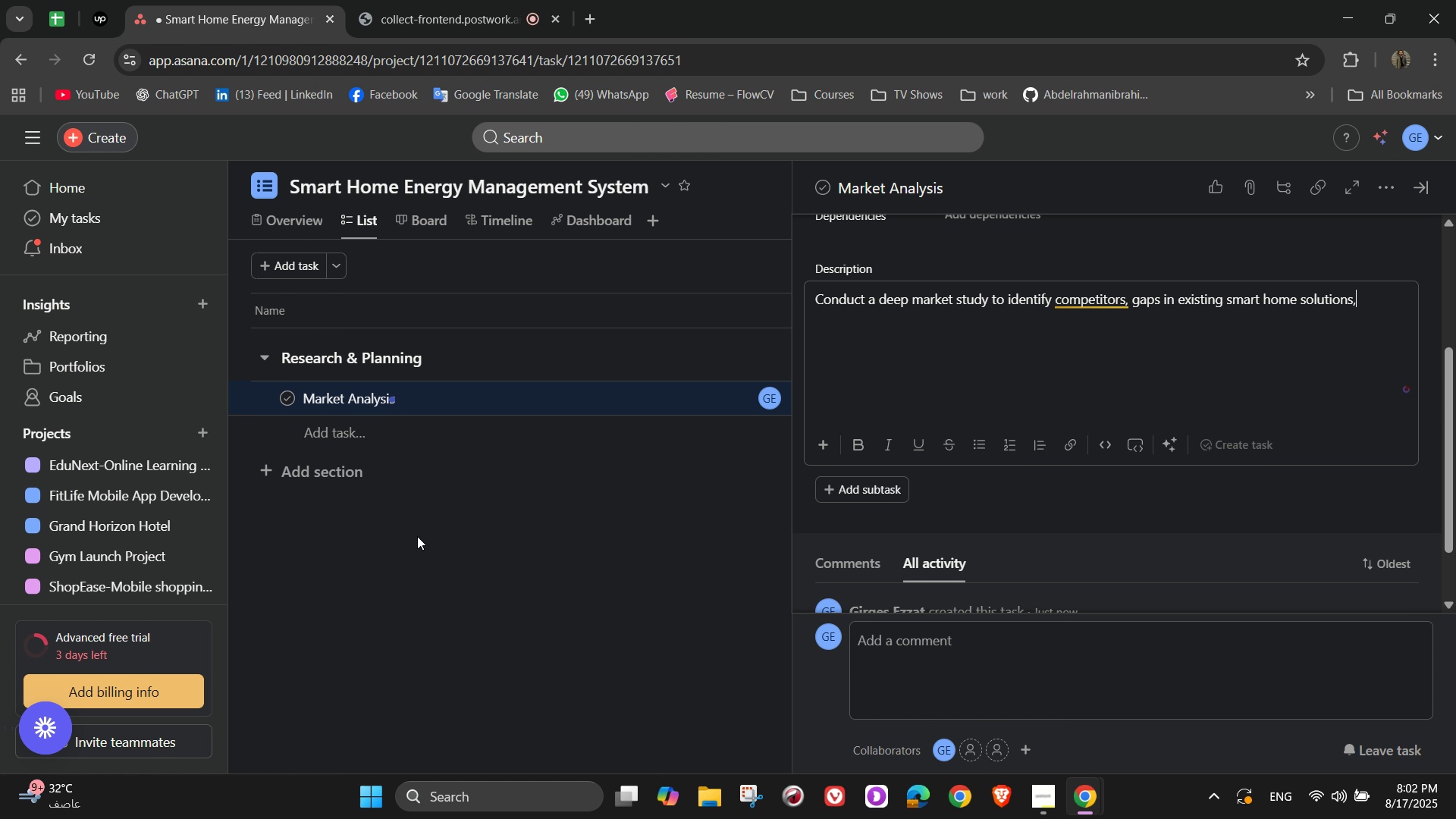 
hold_key(key=Space, duration=11.83)
 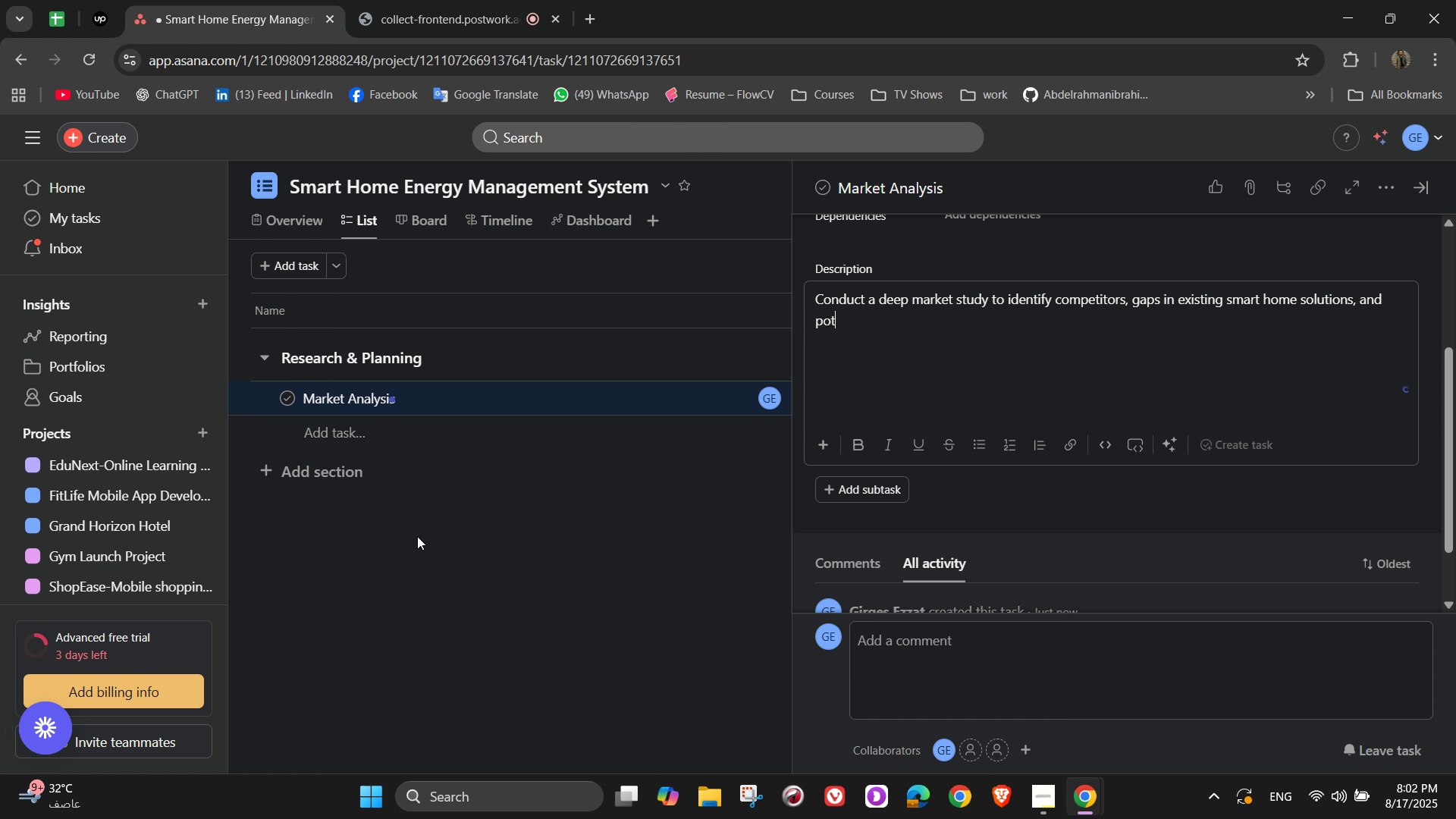 
key(A)
 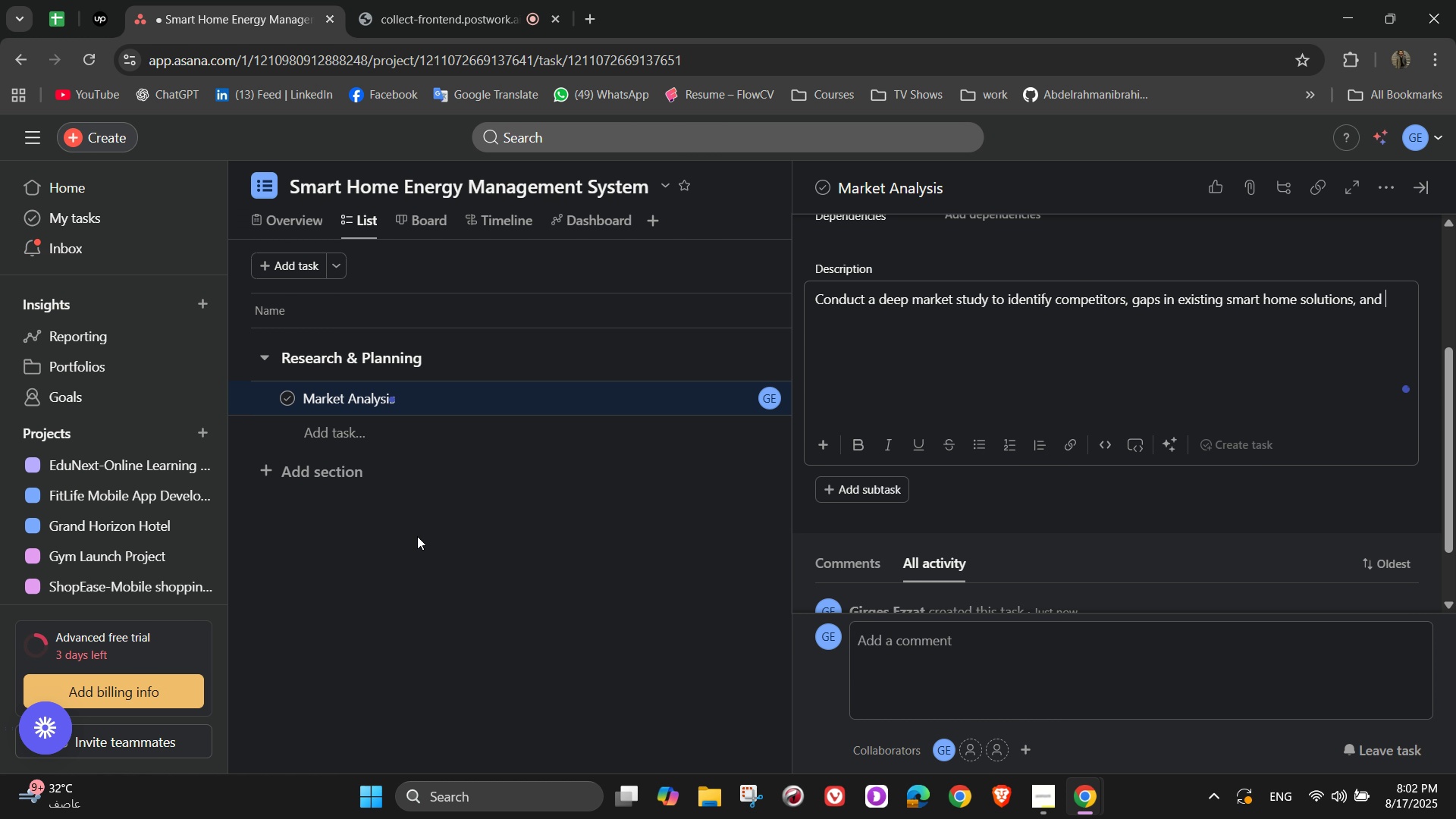 
type(nd)
 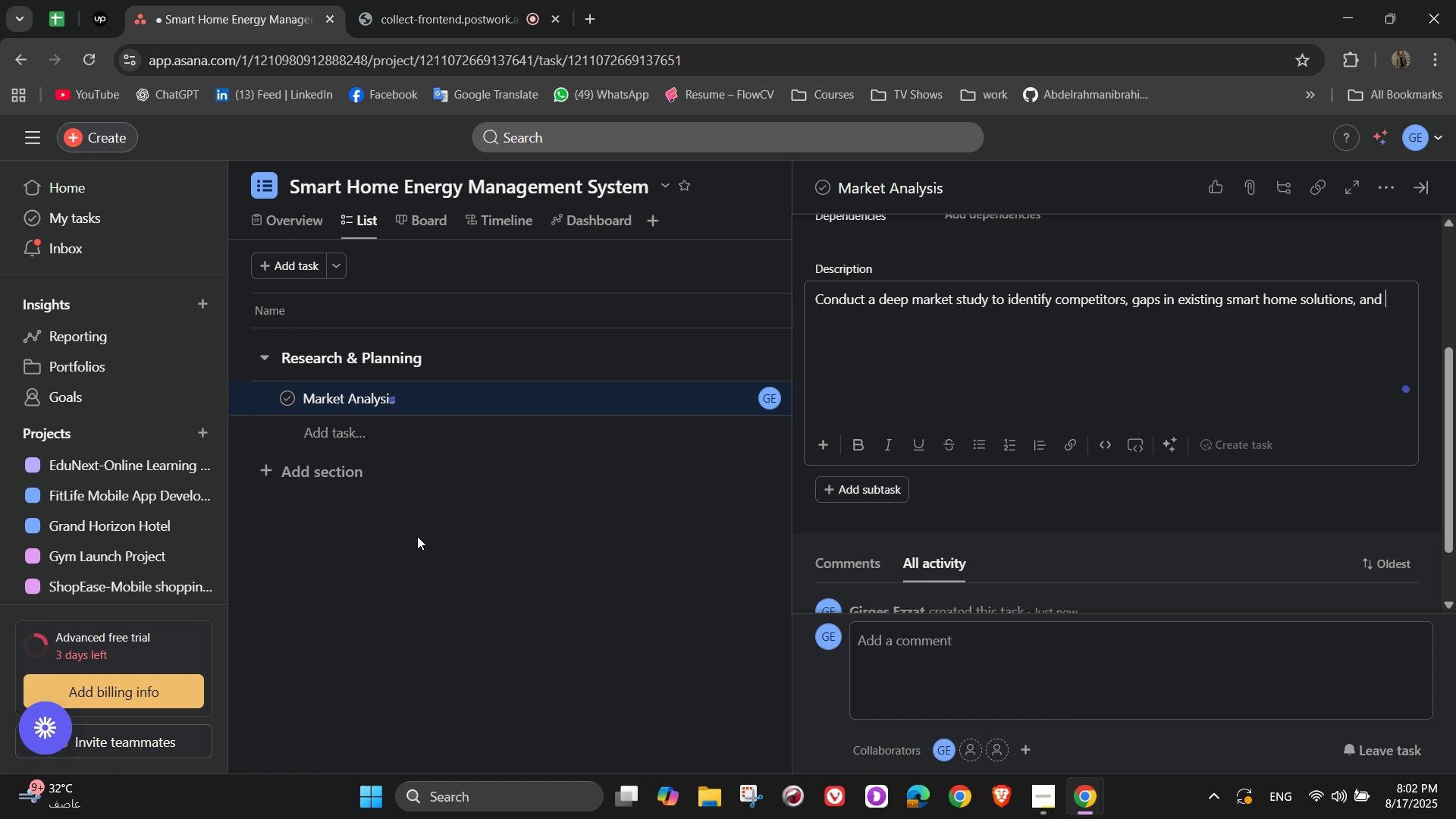 
type(potential customer)
 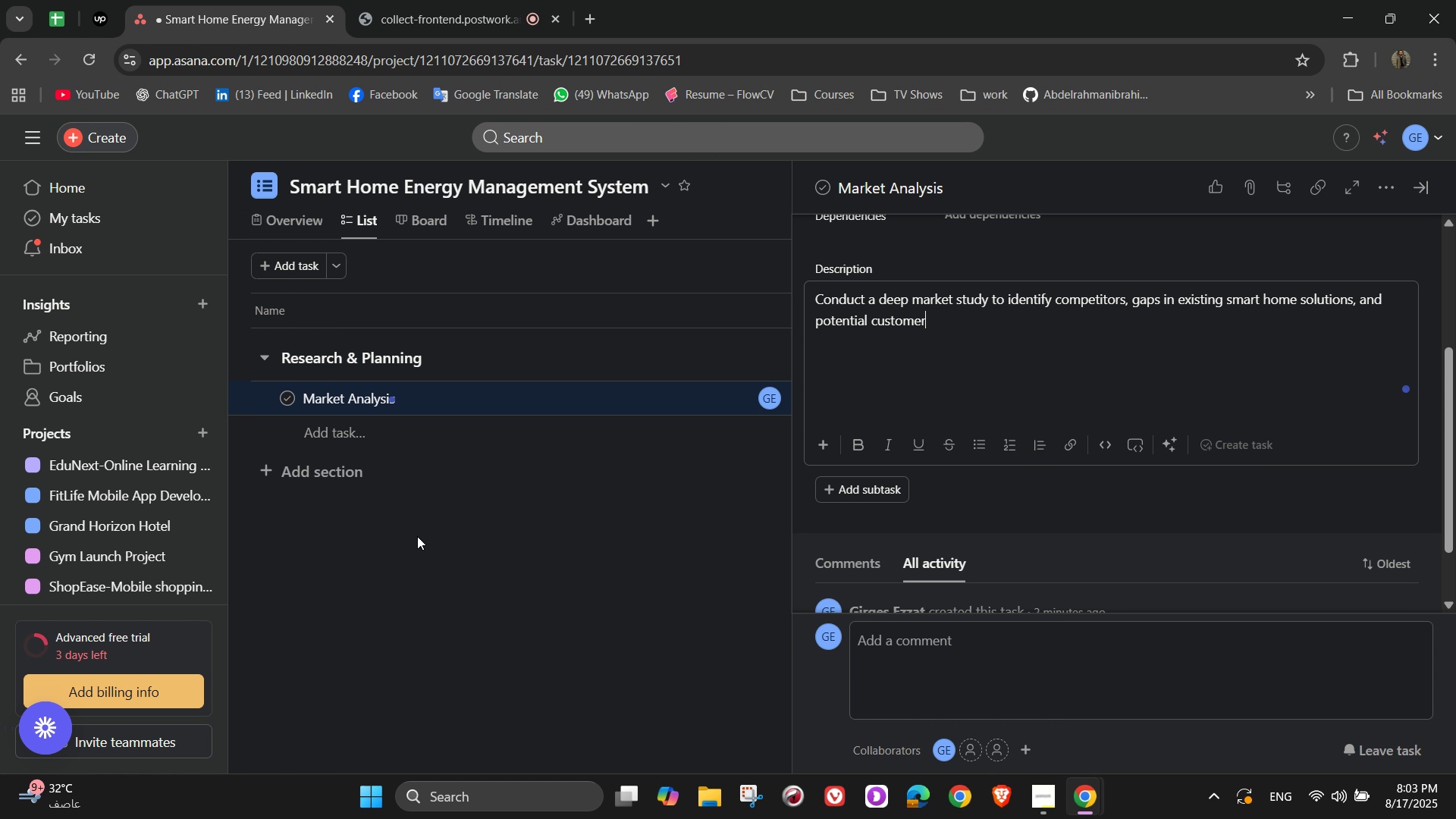 
wait(6.74)
 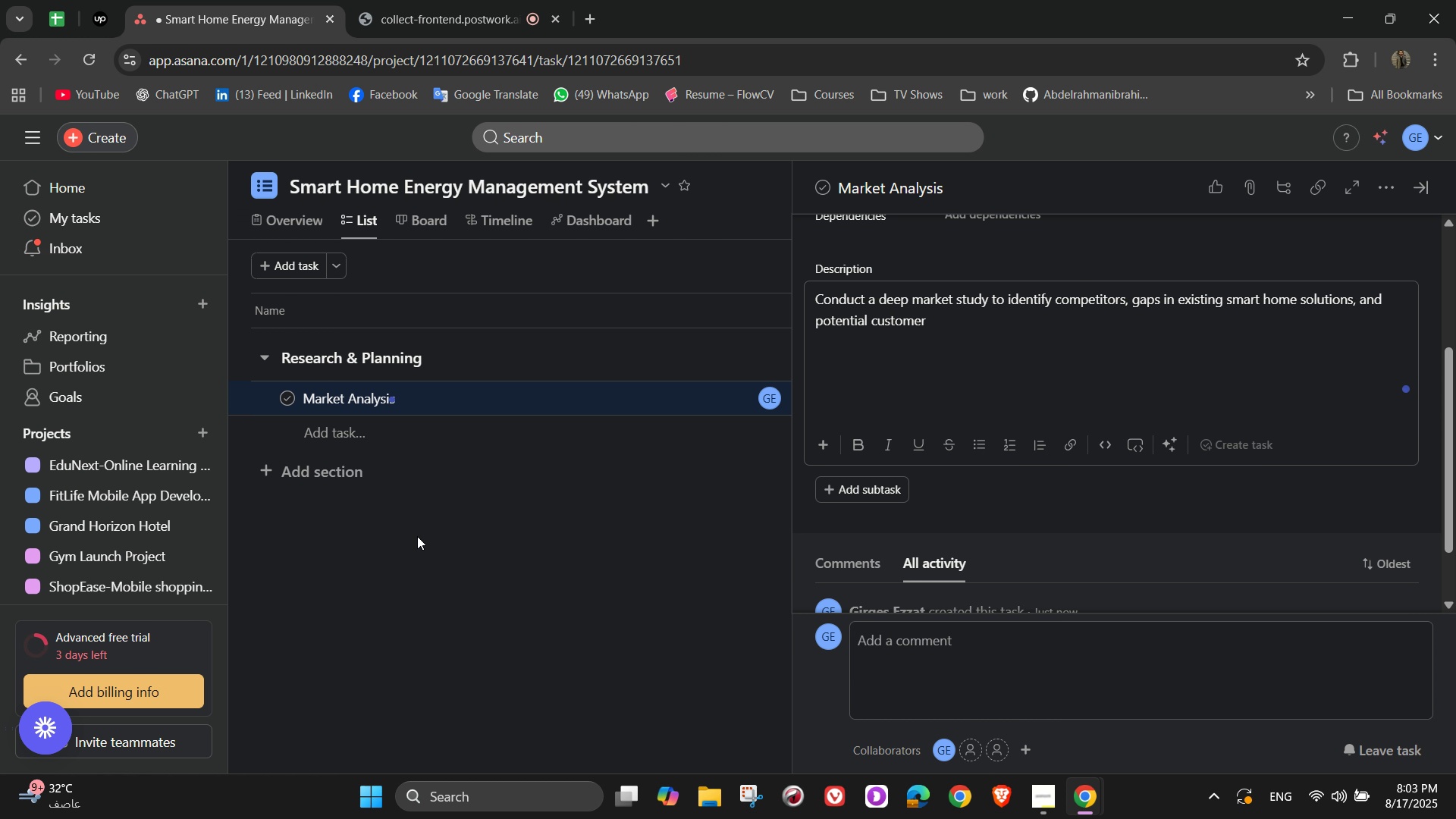 
type( needs.)
 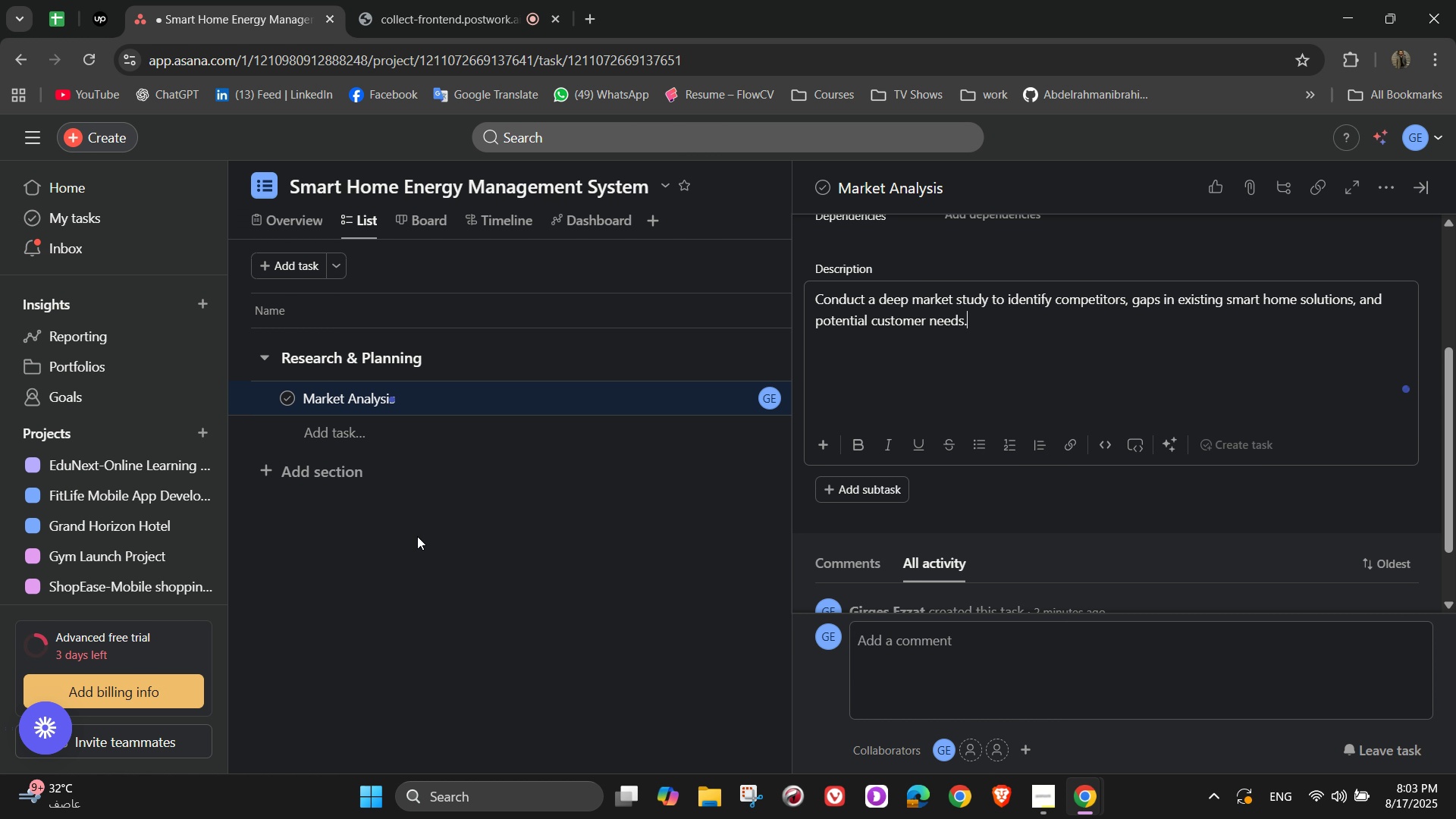 
key(Enter)
 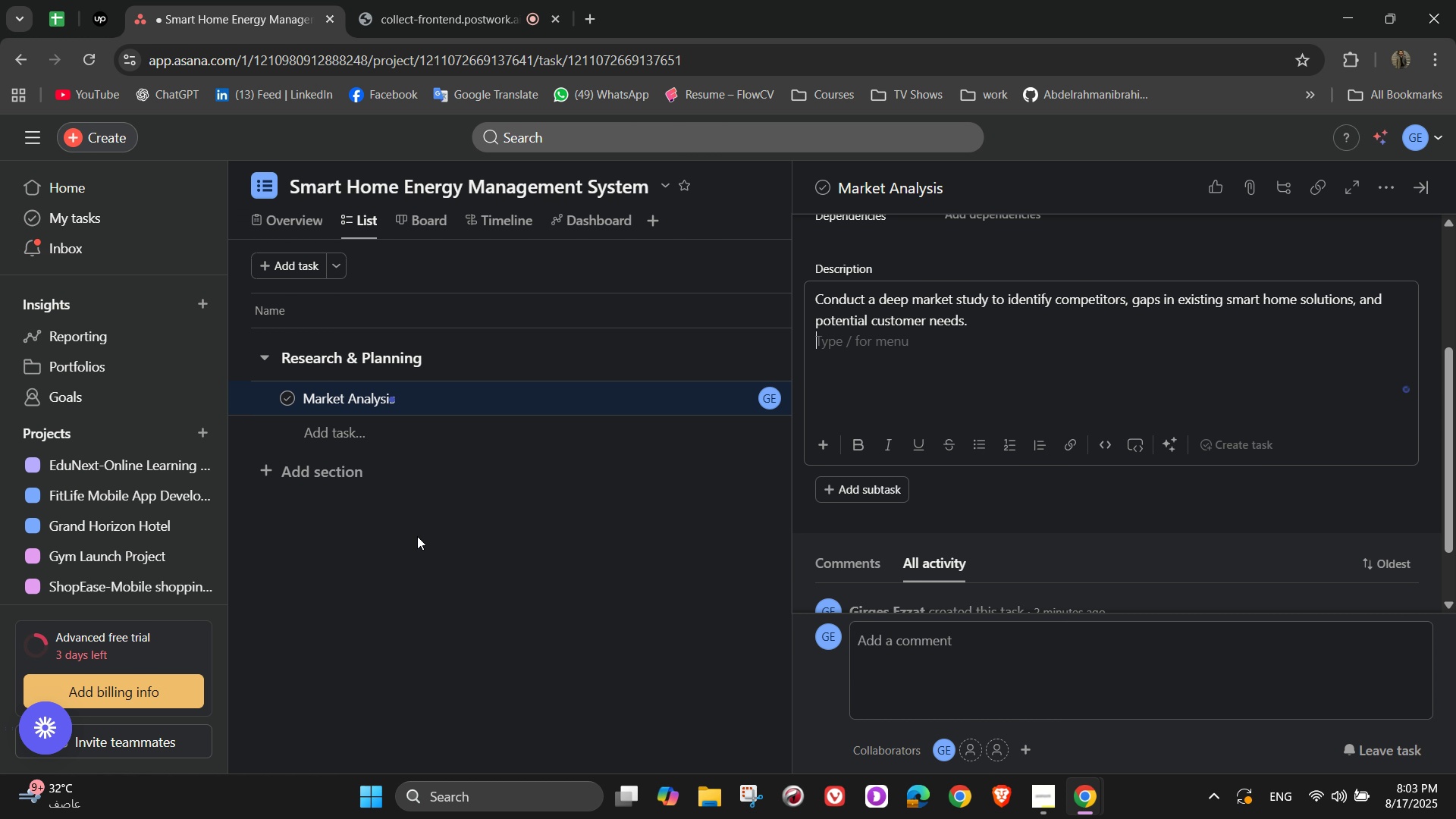 
type(The goal)
 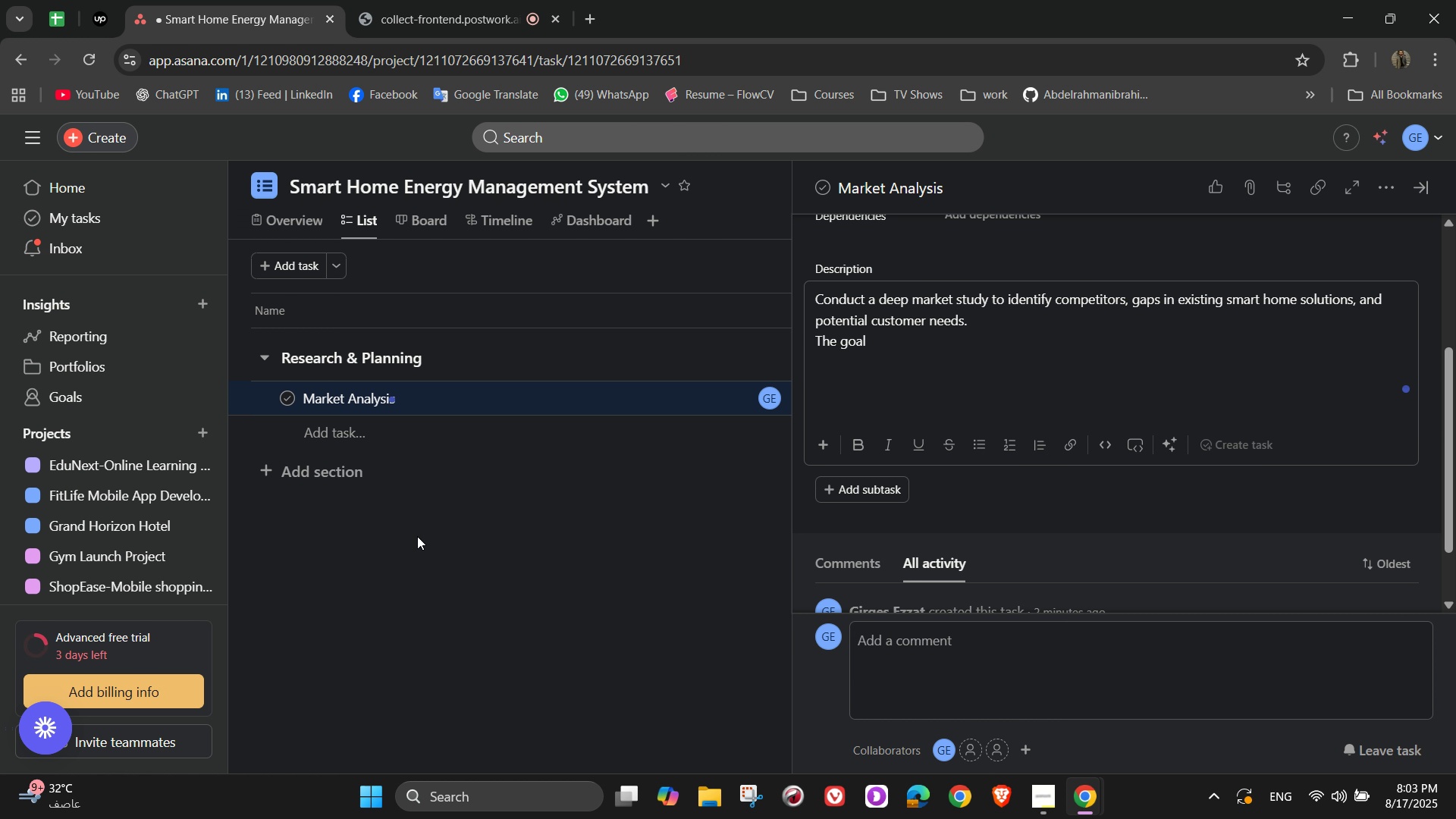 
type( is to ensure out)
key(Backspace)
type(r product is competitive in both functionality and pricing while offero)
key(Backspace)
type(ing unq)
key(Backspace)
type(ique features)
 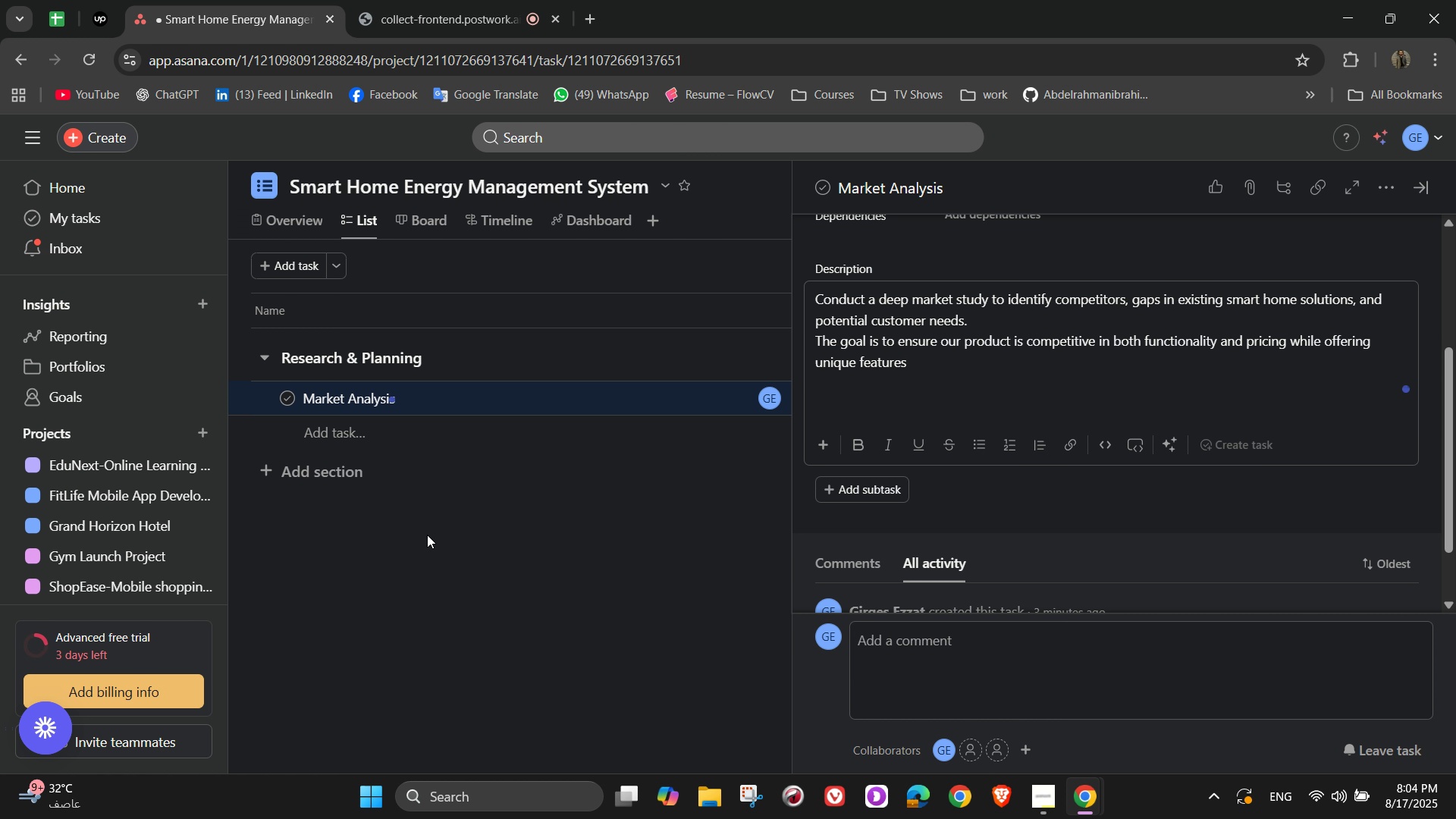 
wait(6.2)
 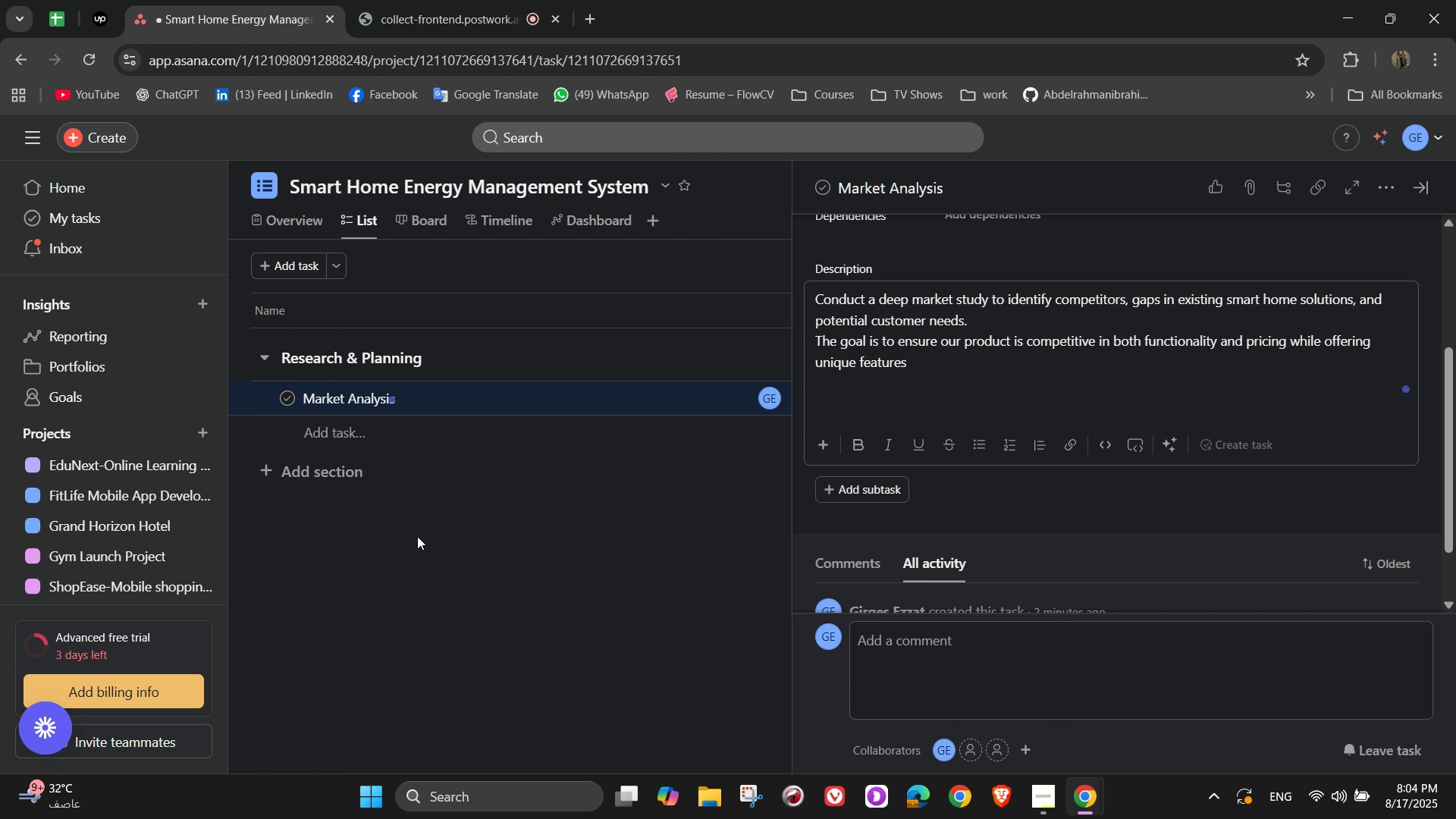 
left_click([952, 483])
 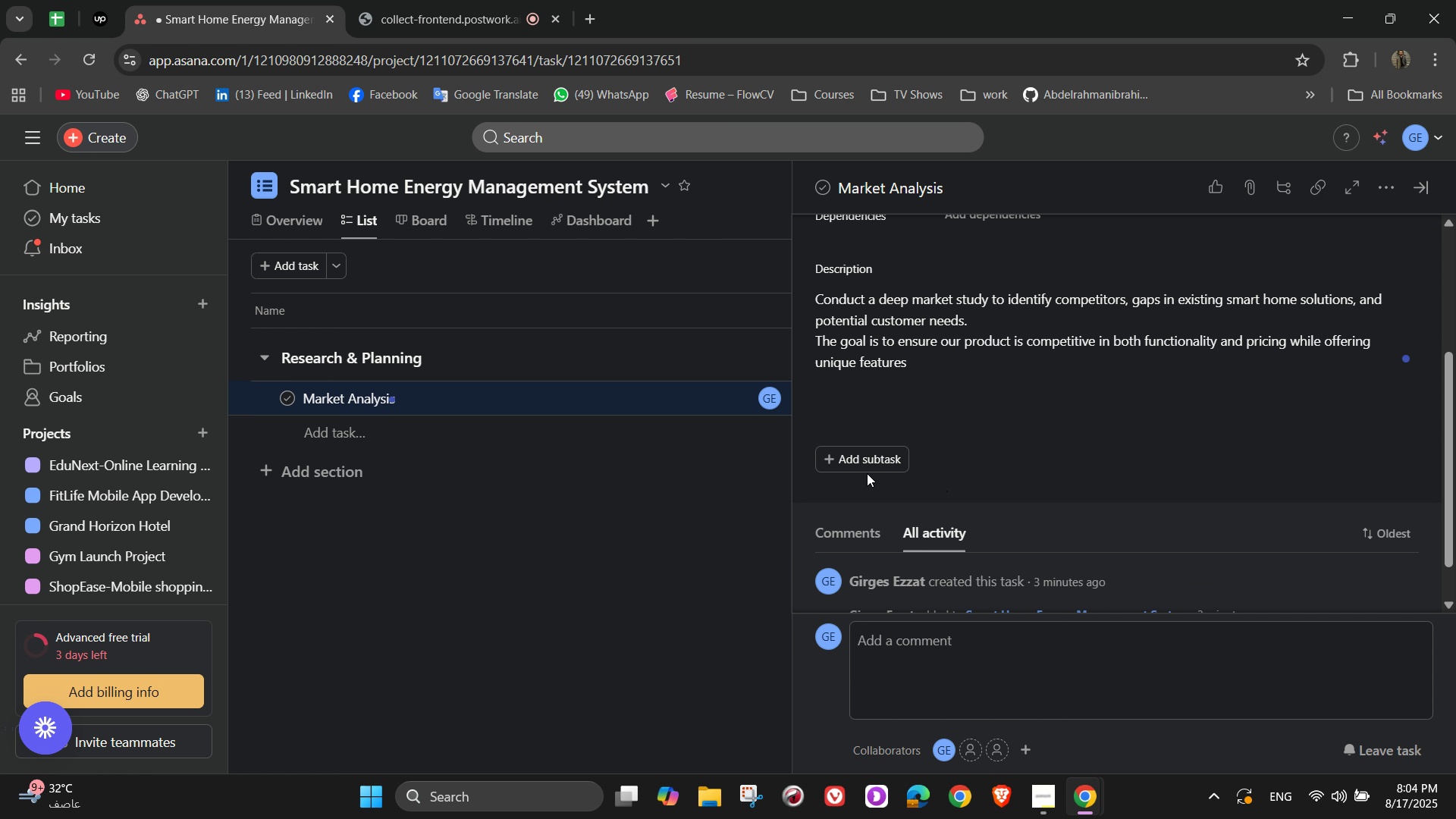 
left_click([865, 469])
 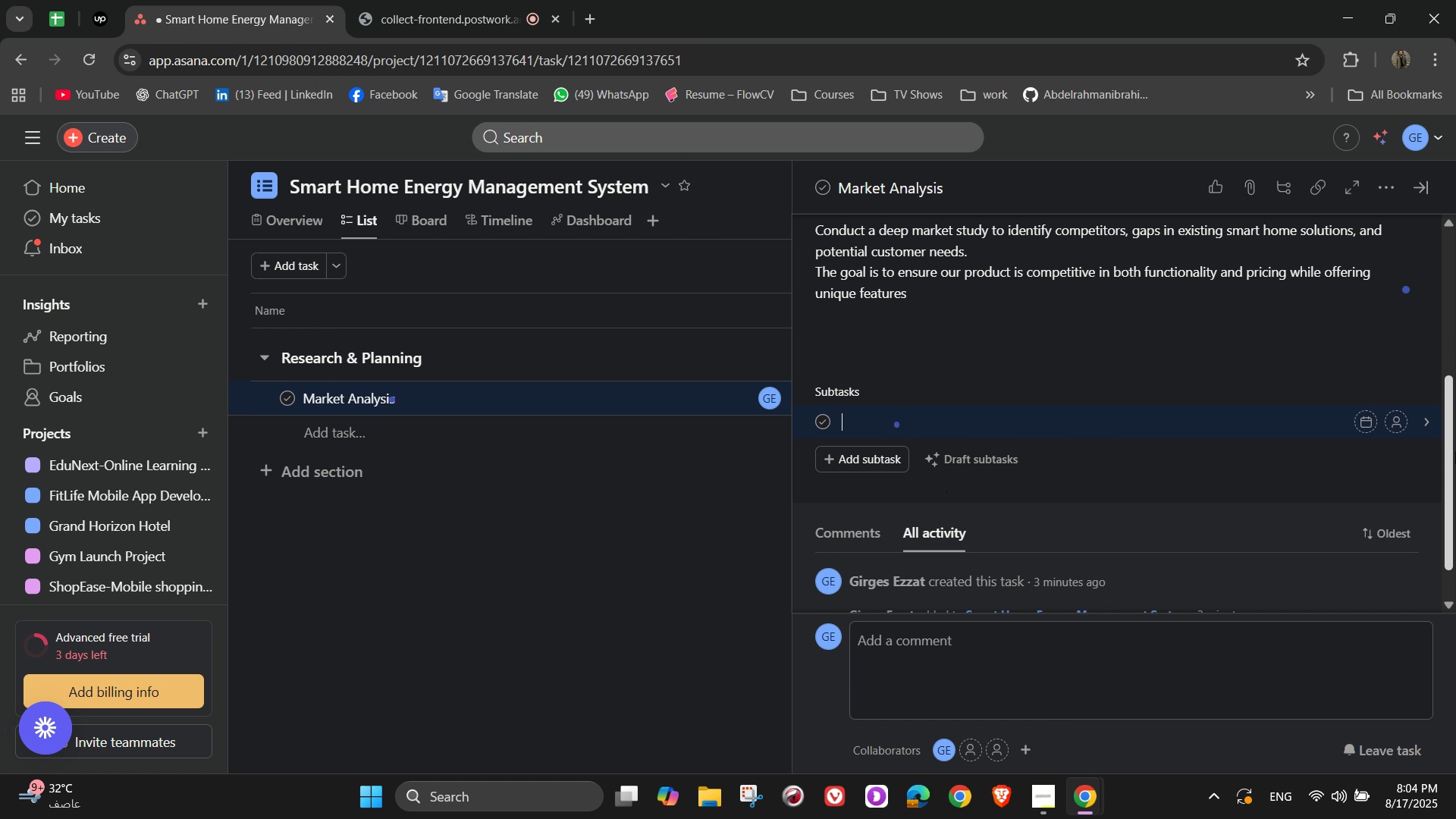 
type(Analyze top competitors () )
 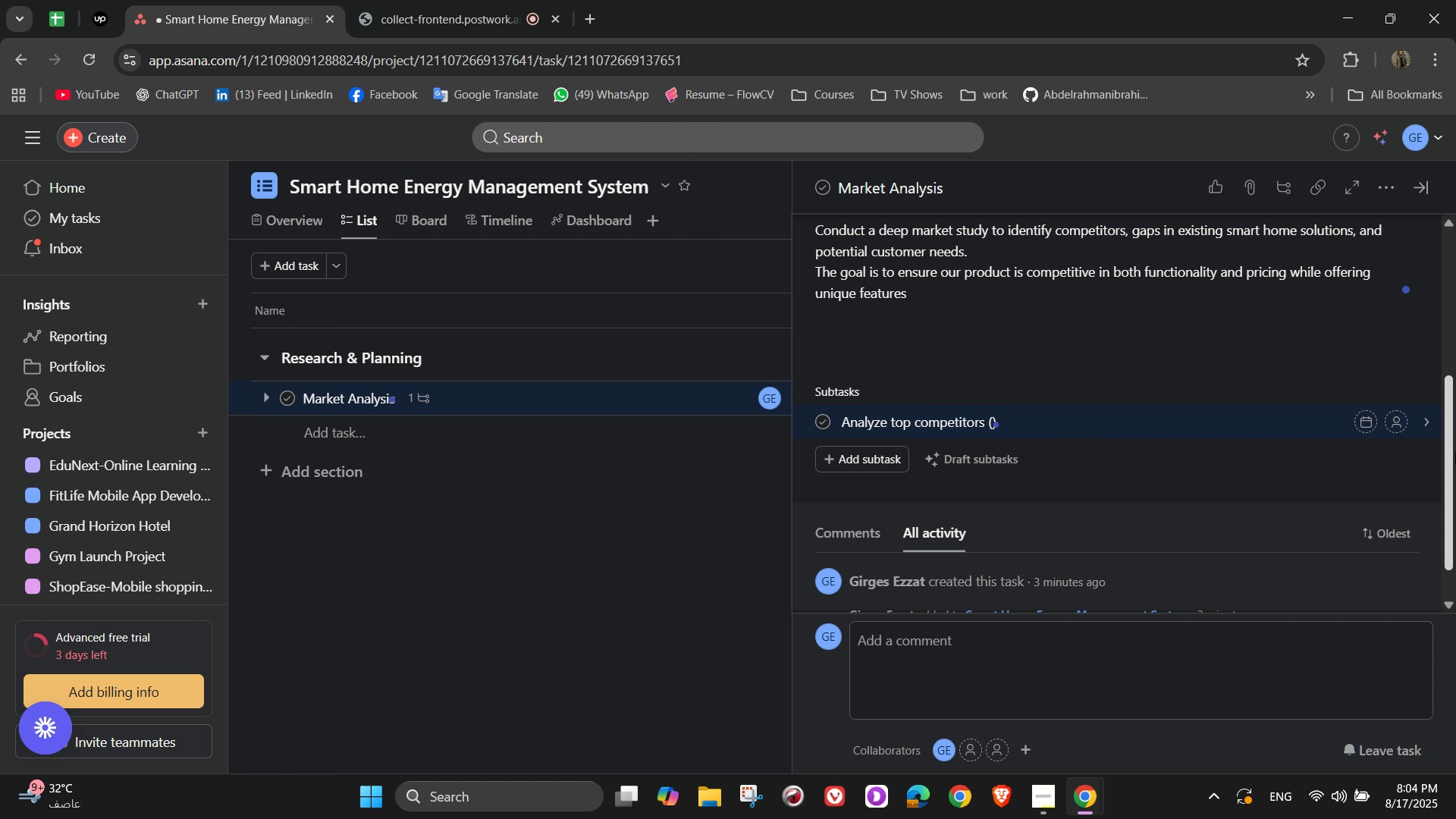 
key(ArrowLeft)
 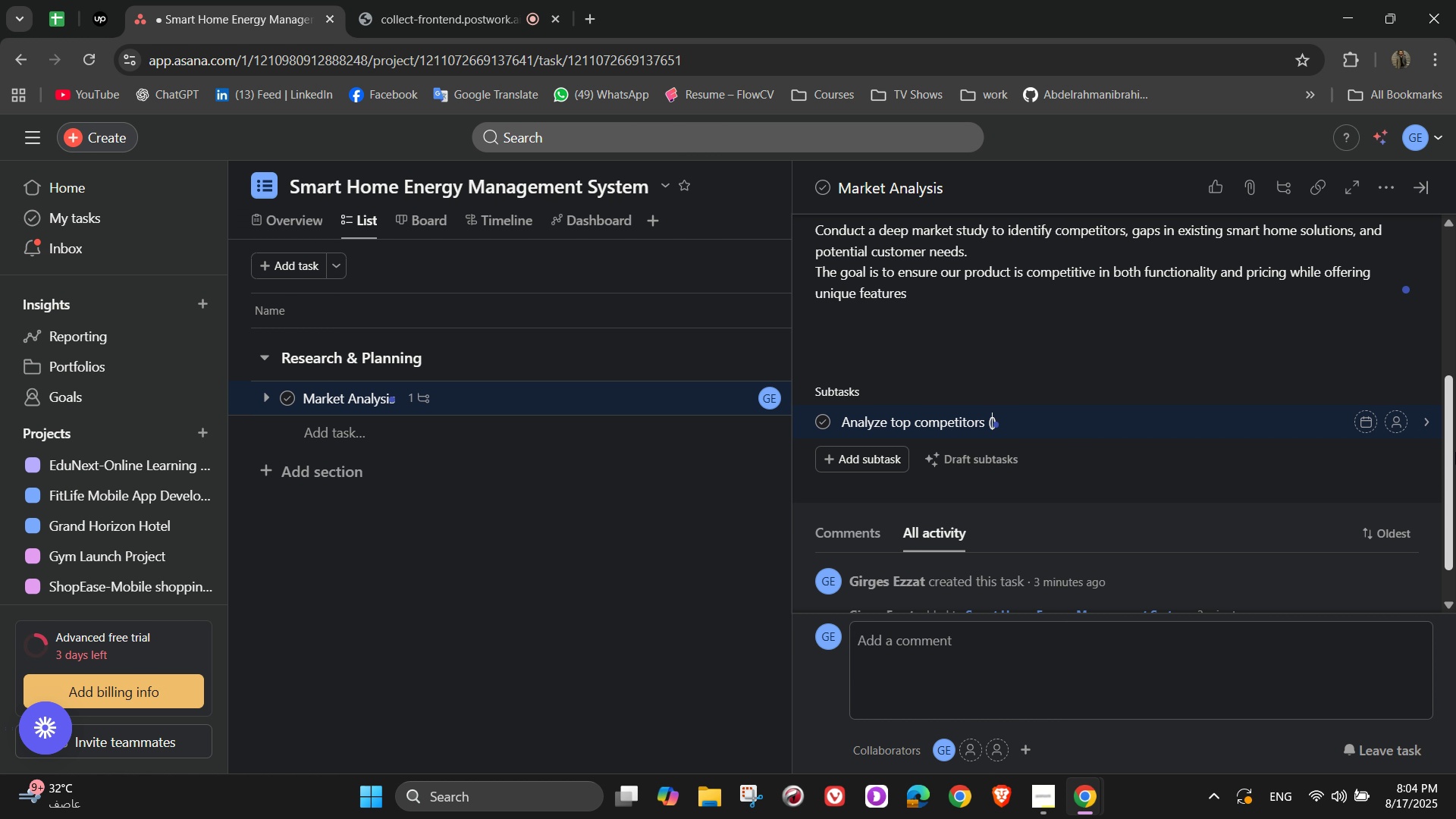 
key(ArrowLeft)
 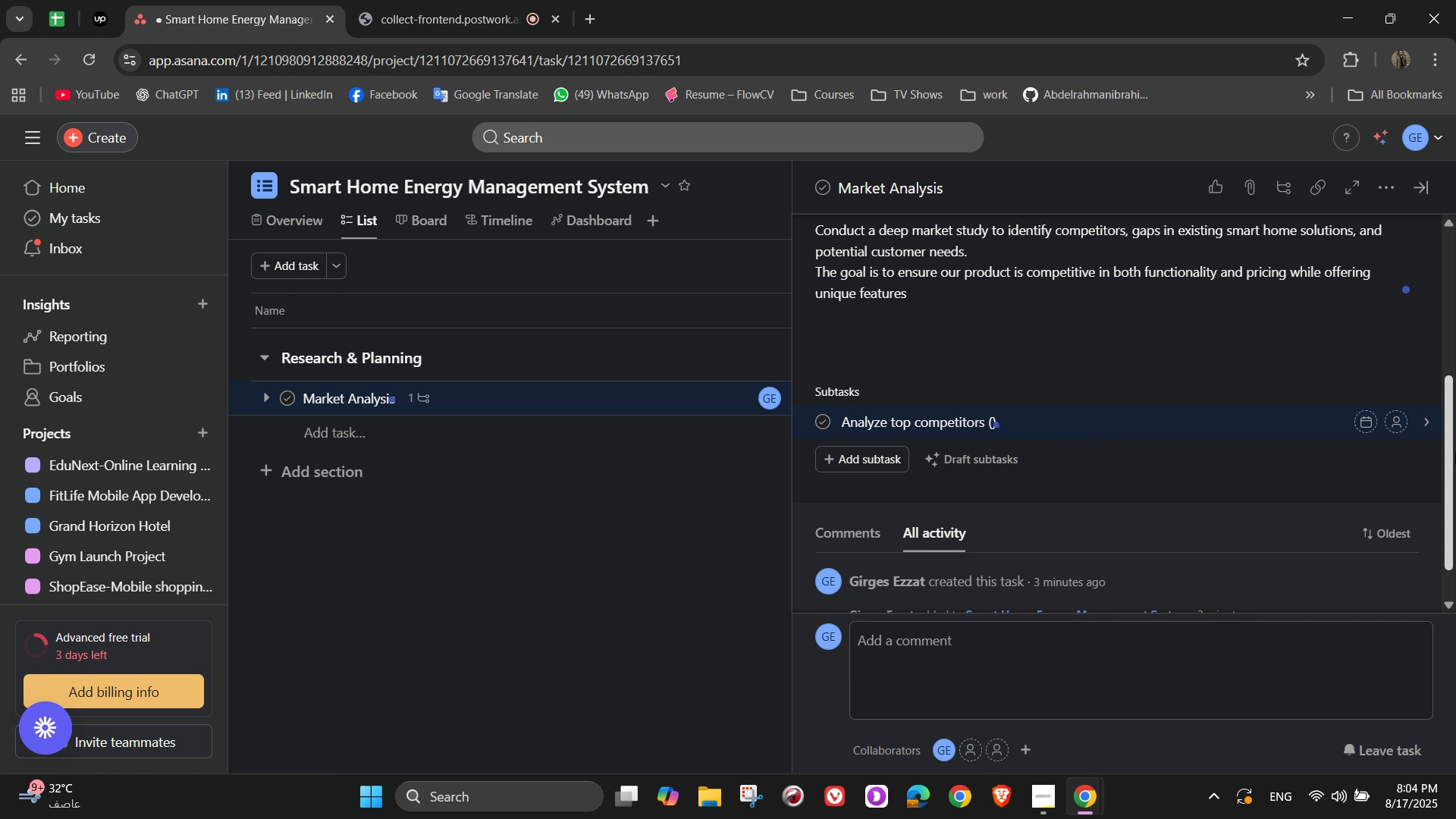 
type(Nes)
 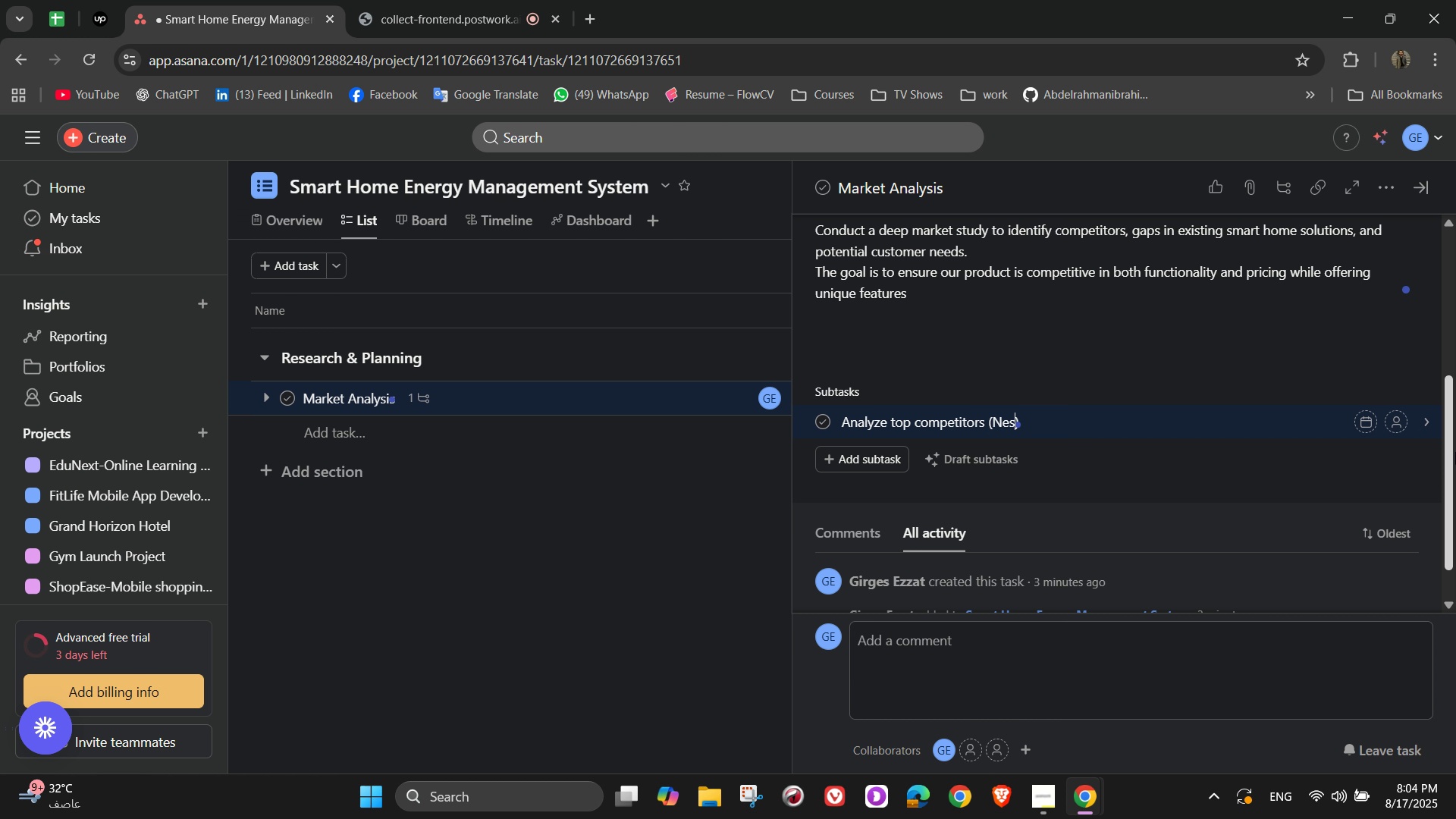 
type(t, EcoBee)
 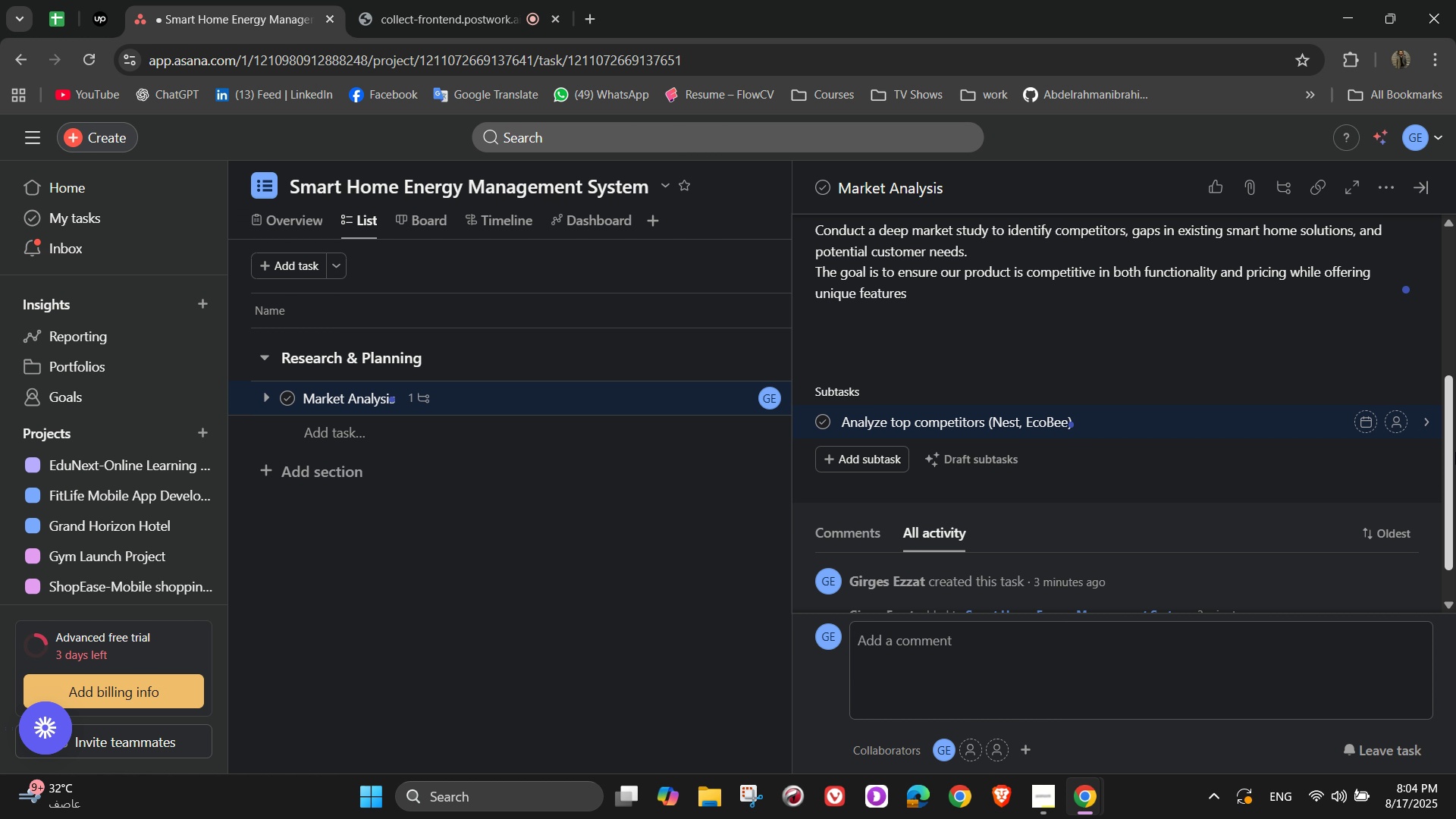 
wait(5.14)
 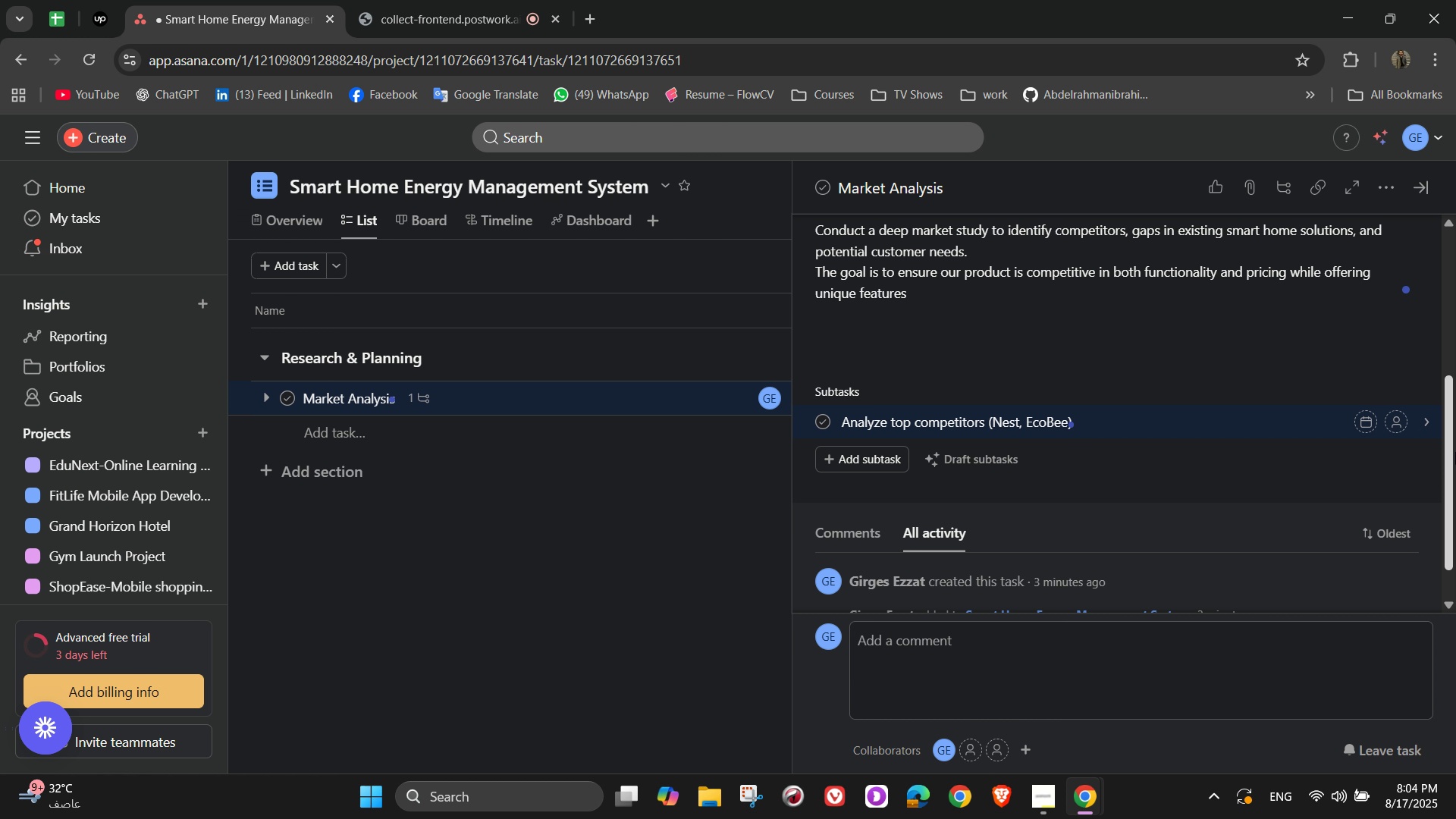 
type(, Hive)
 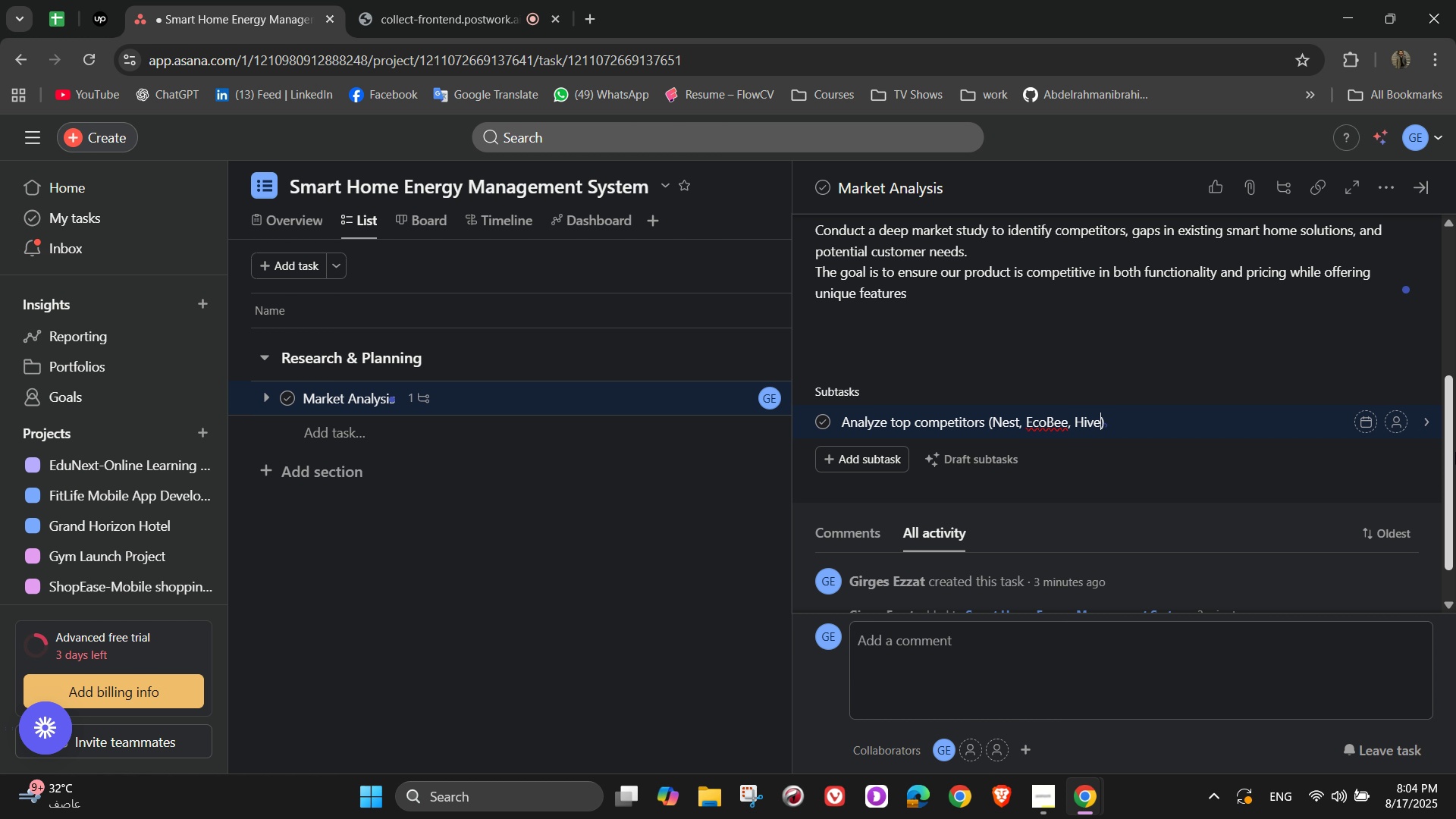 
key(ArrowRight)
 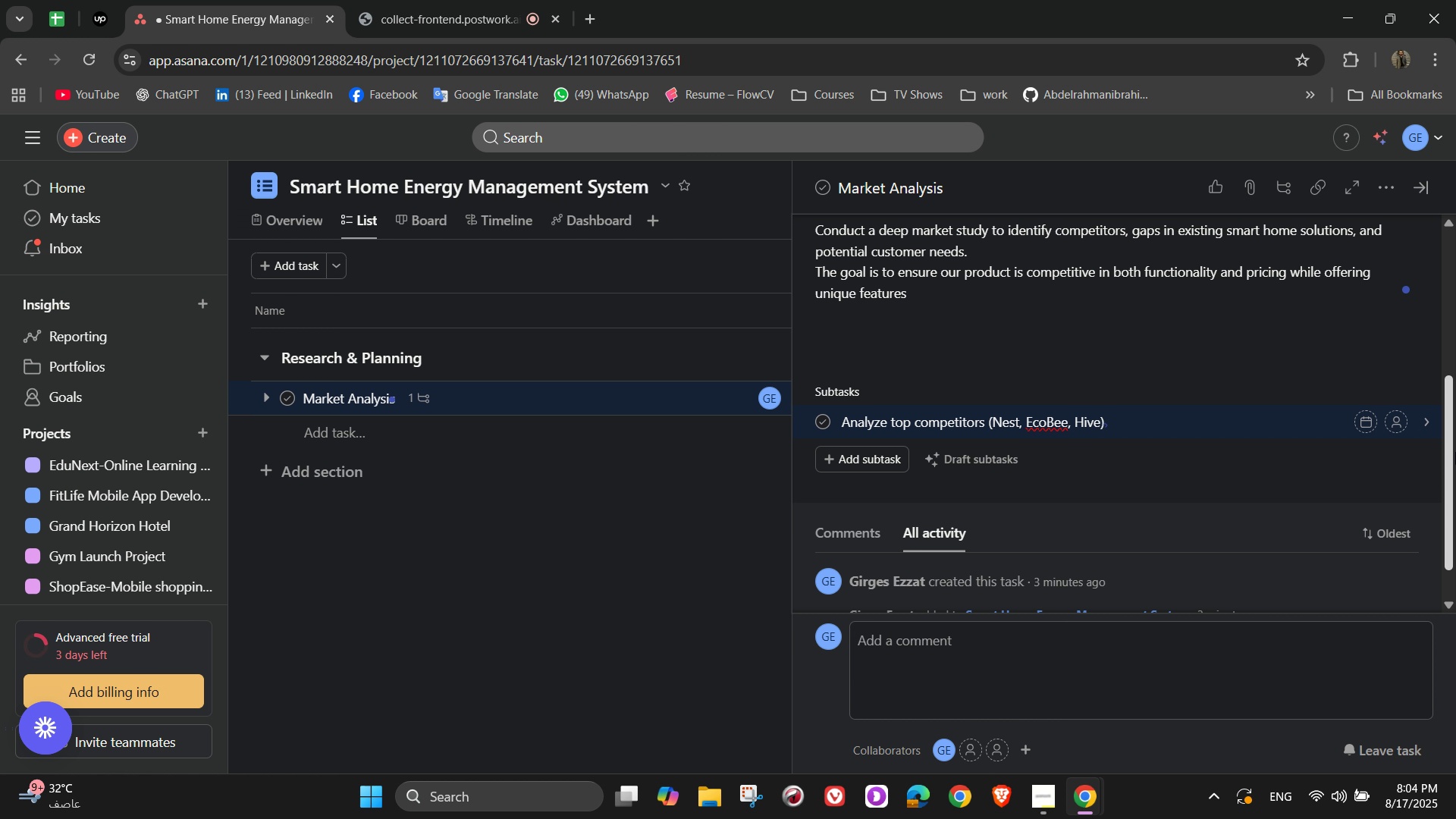 
key(Enter)
 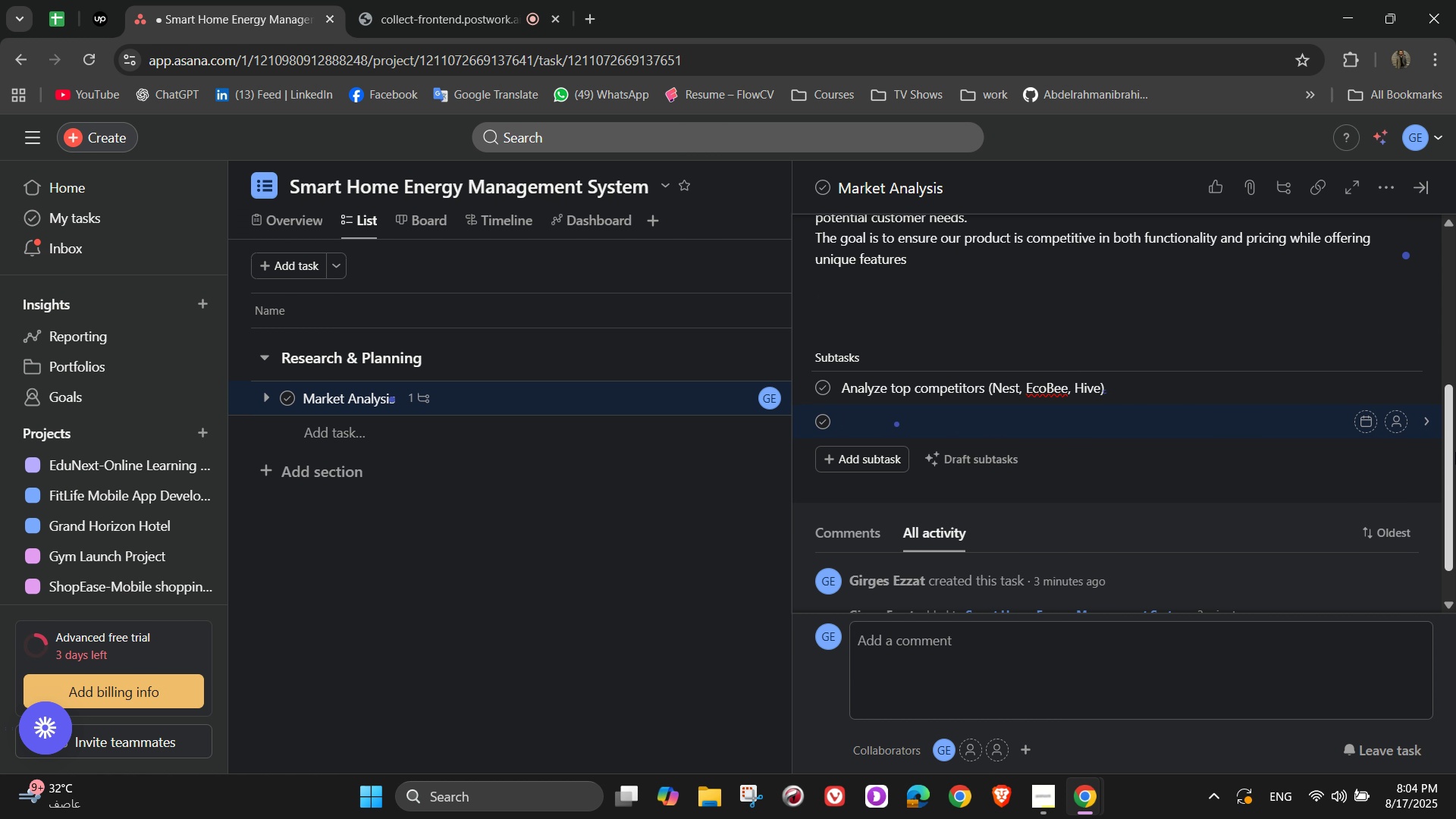 
type(Conduct surveys and interviews)
 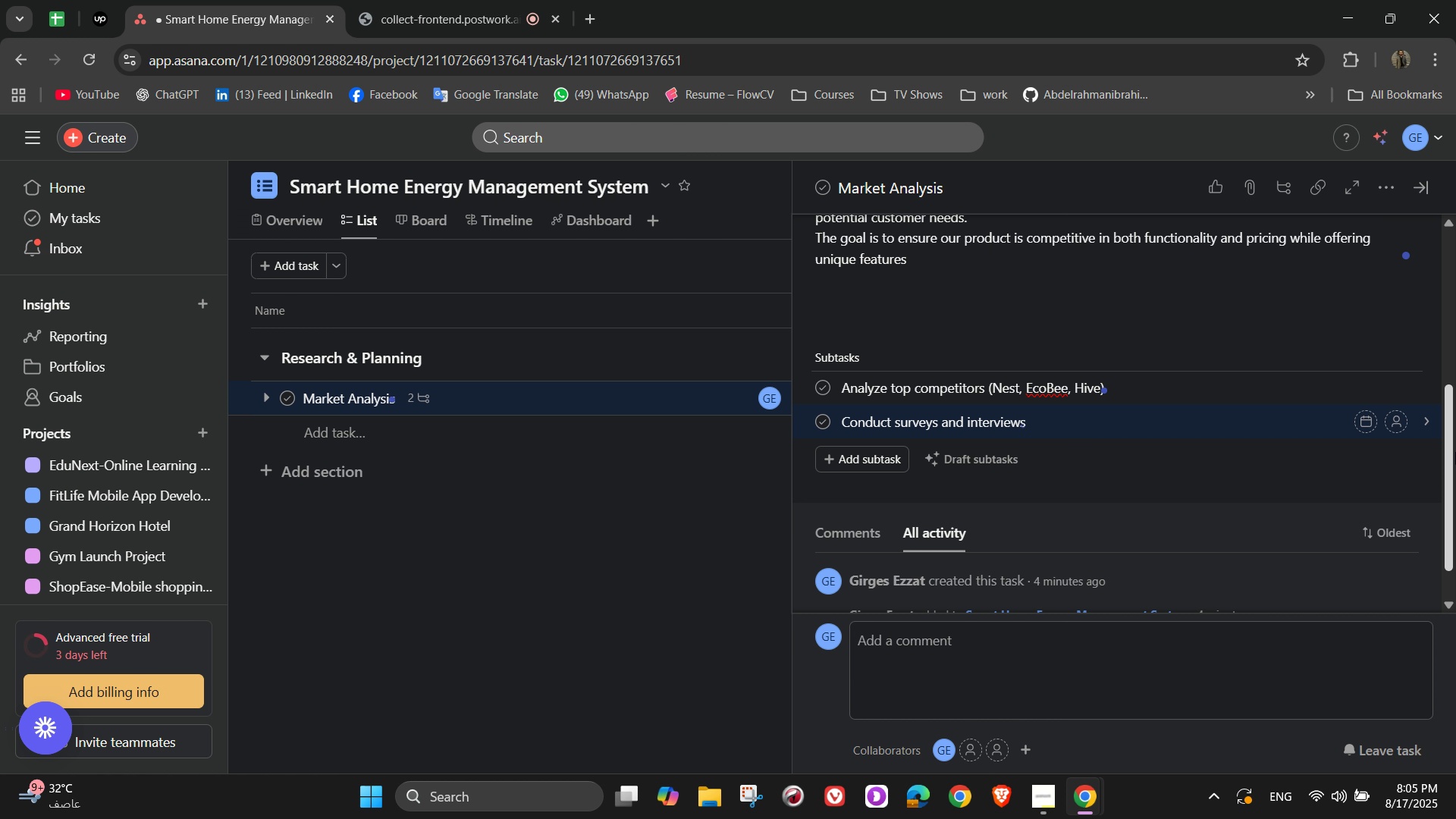 
wait(5.42)
 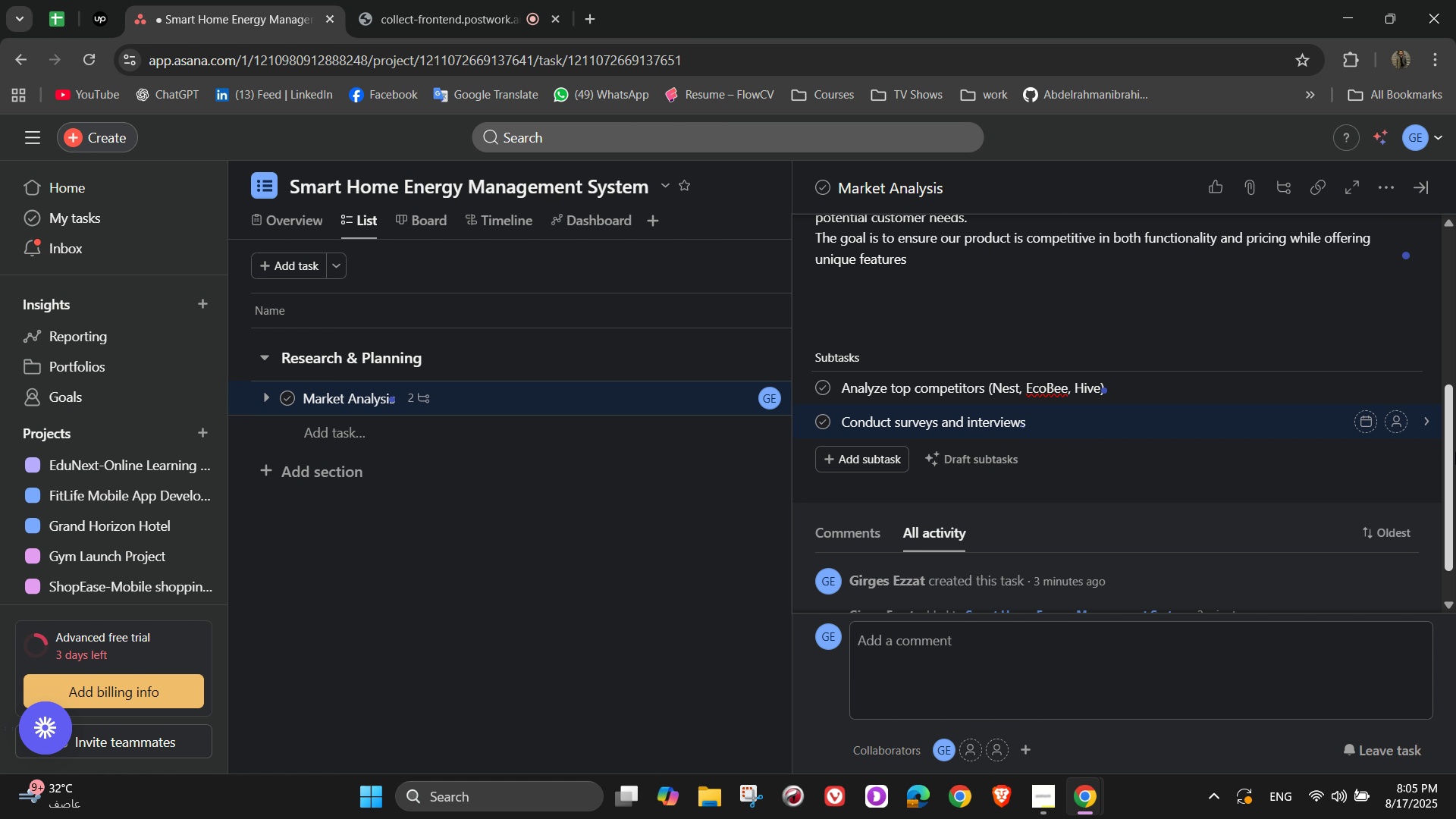 
type( with potential users)
 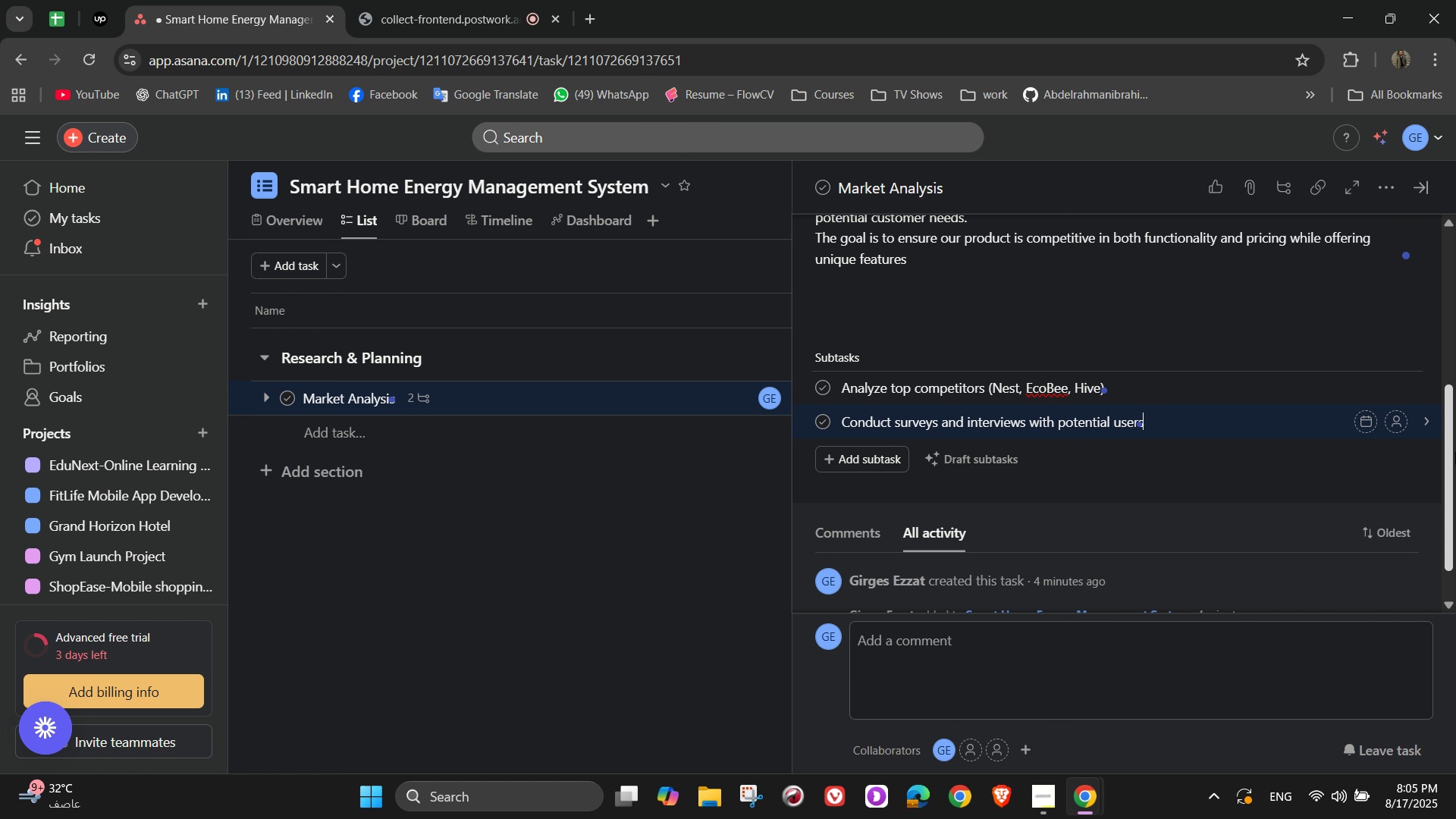 
key(Enter)
 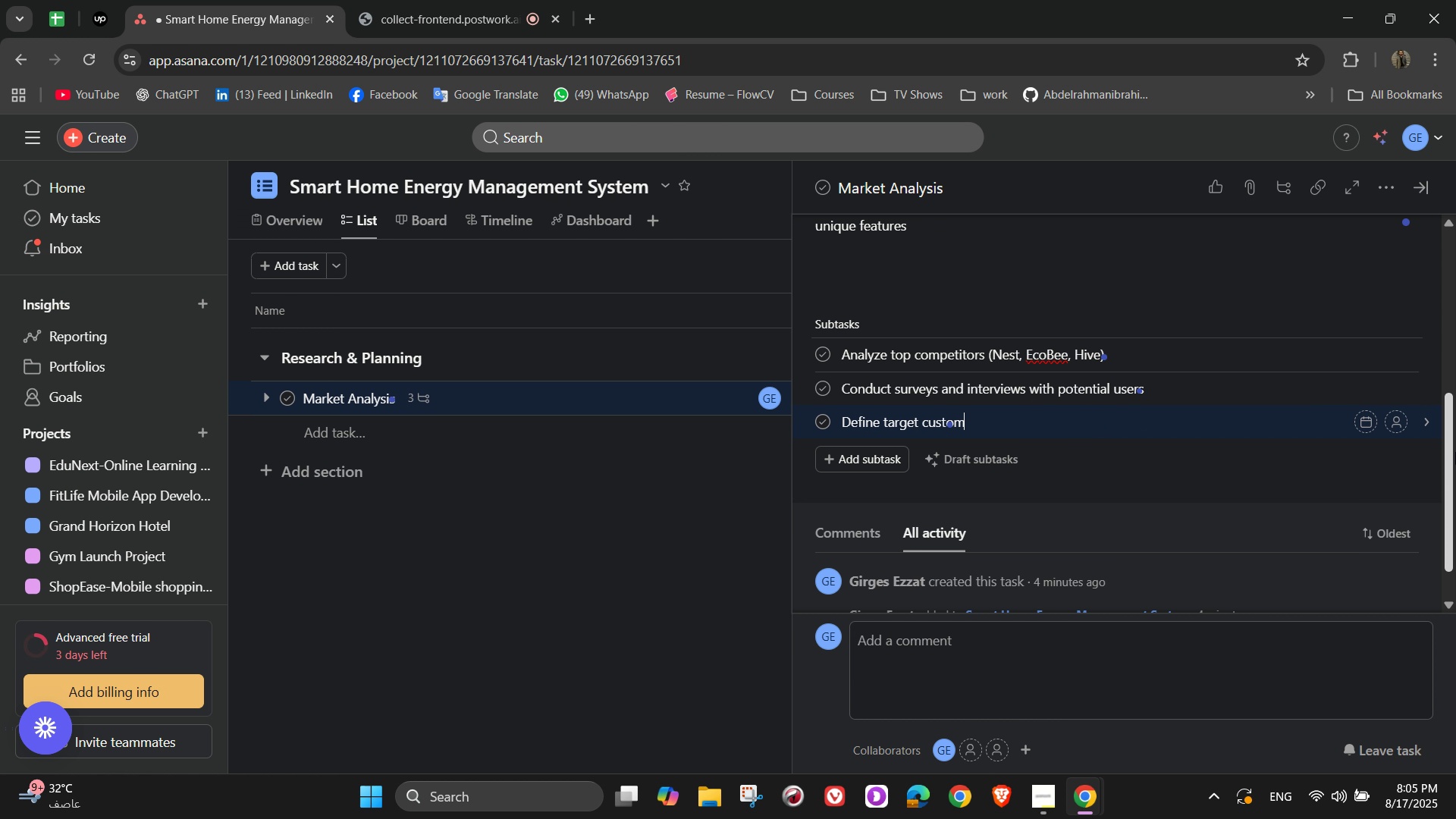 
type(Define target customer persona and pain points)
 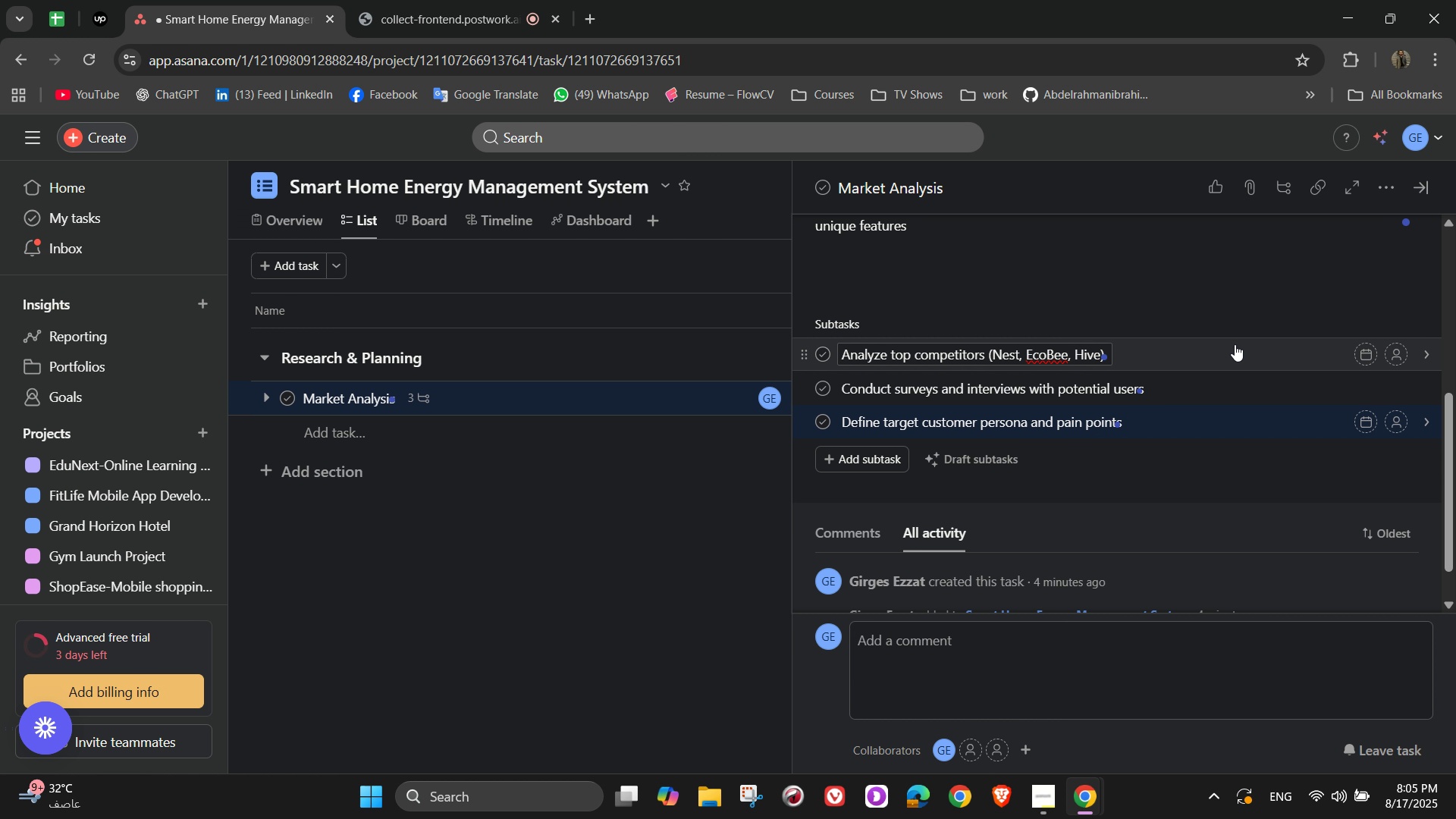 
left_click([1399, 350])
 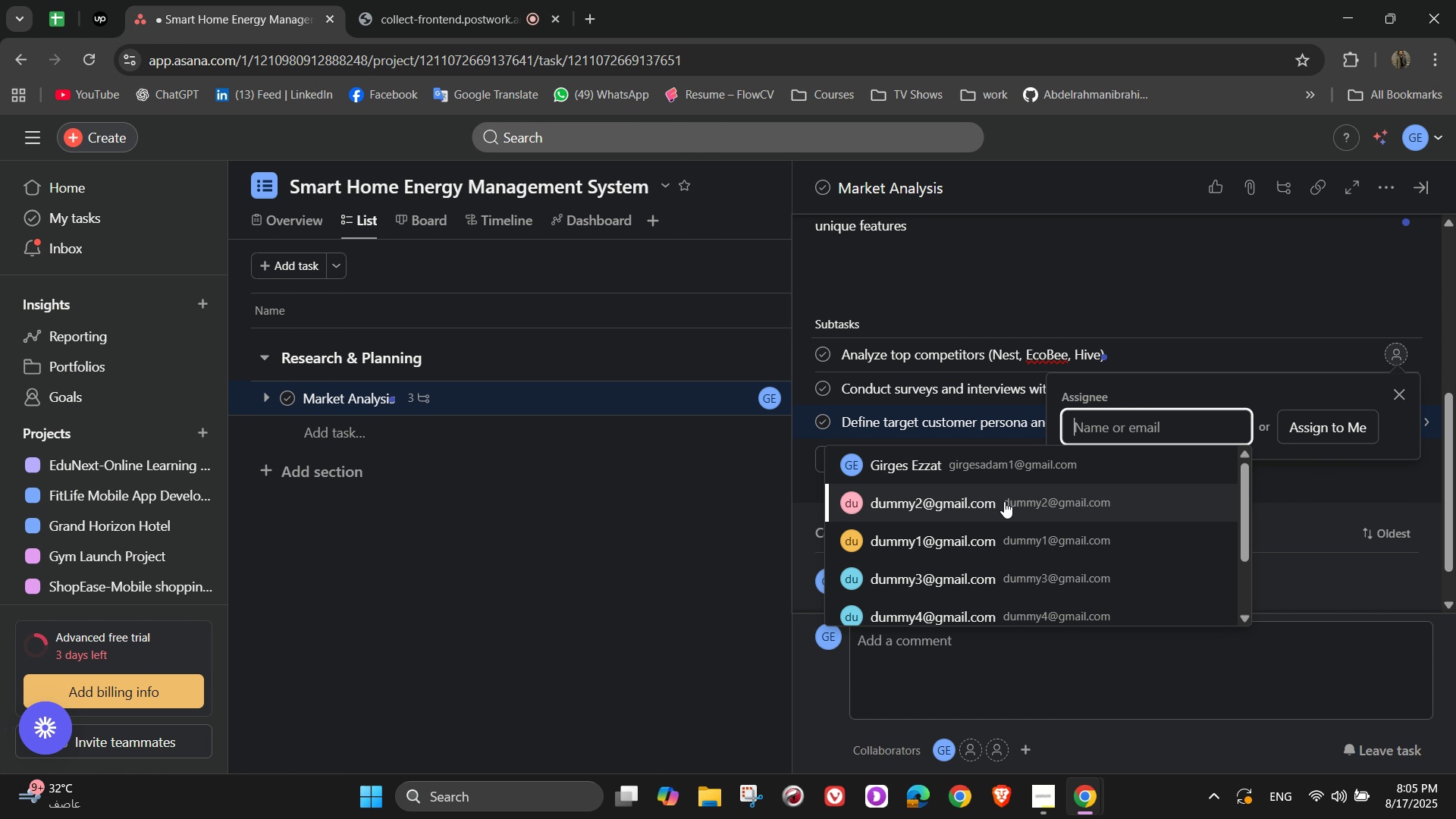 
left_click([1009, 532])
 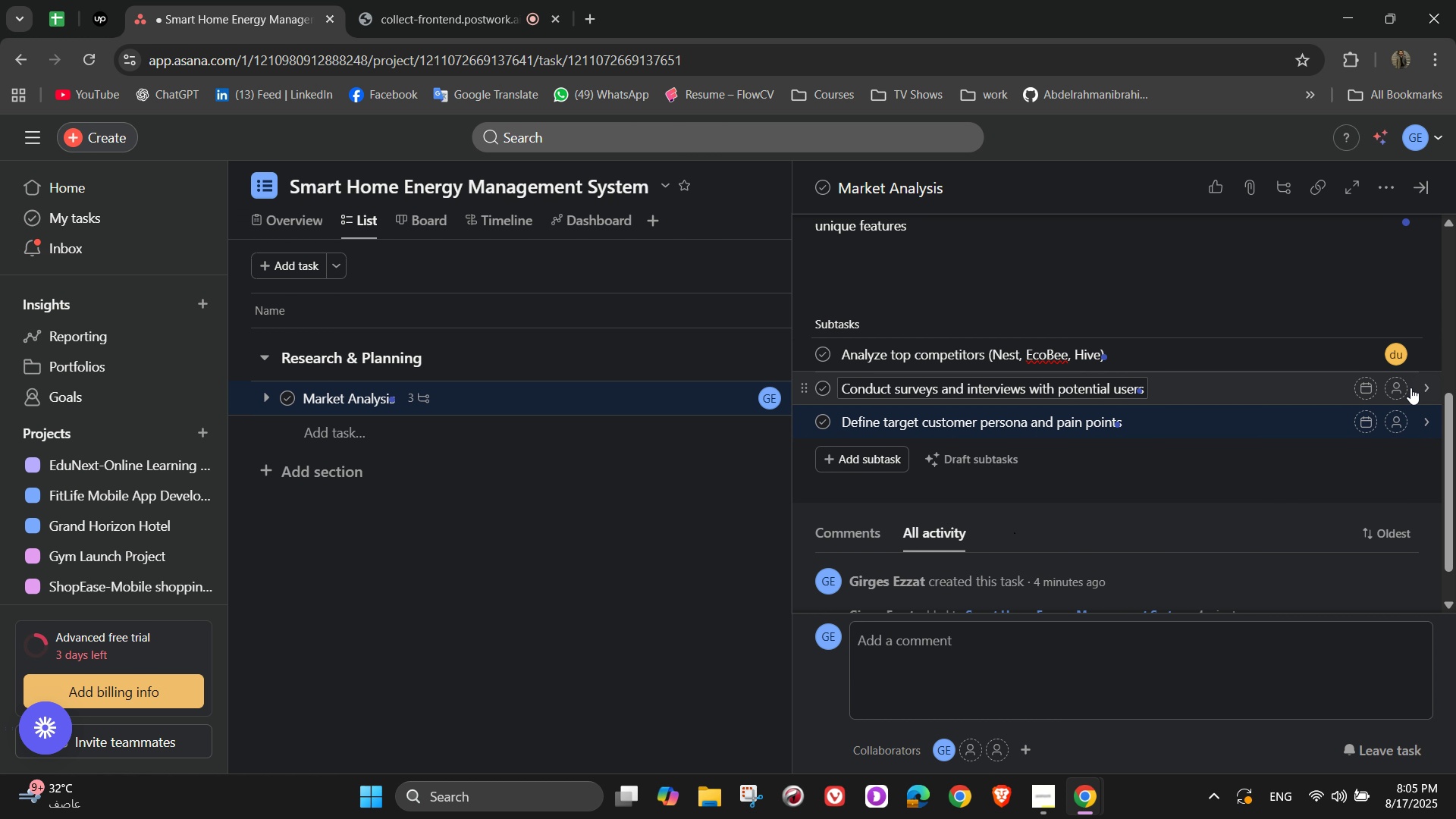 
left_click([1395, 386])
 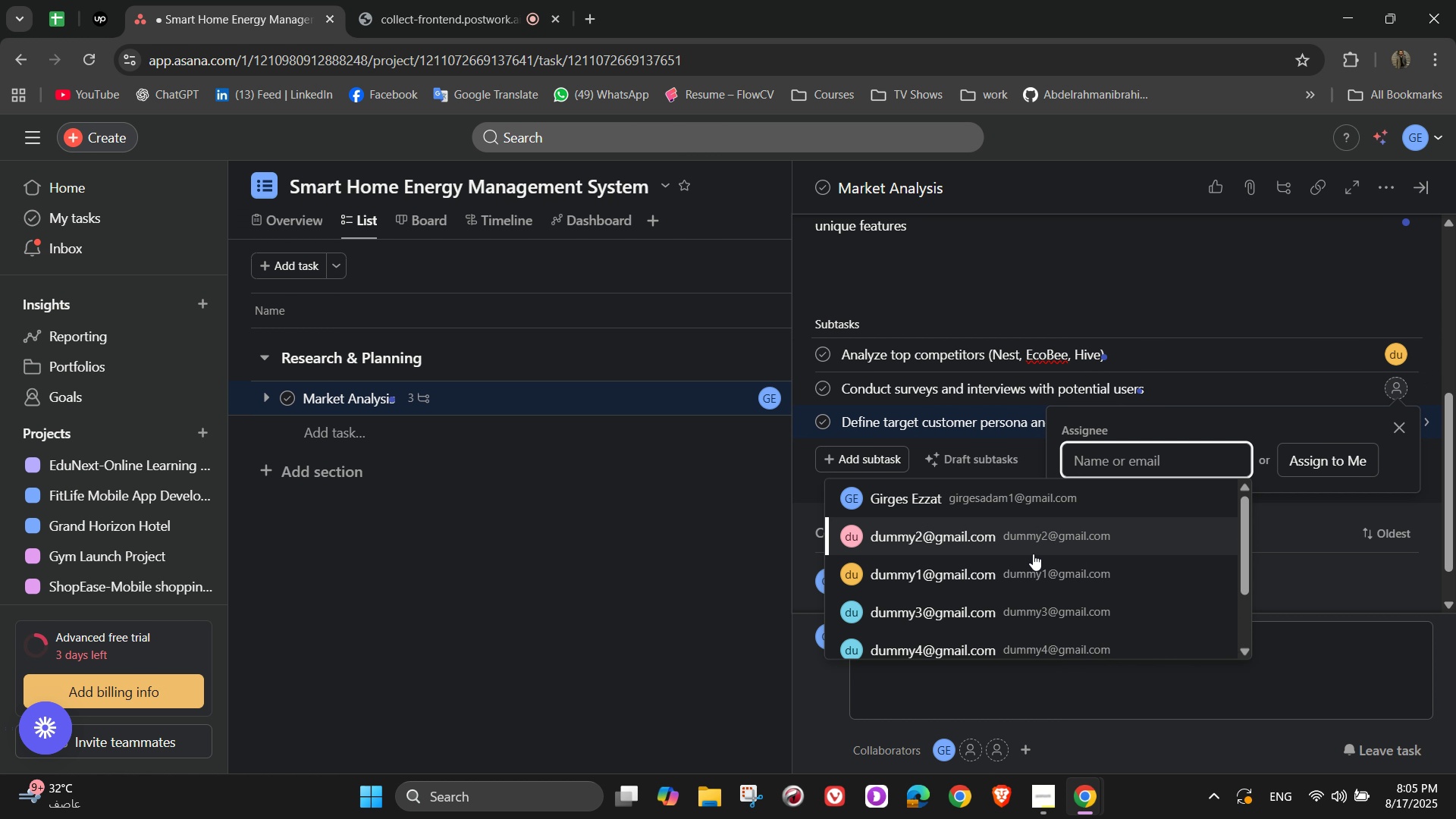 
left_click([1033, 554])
 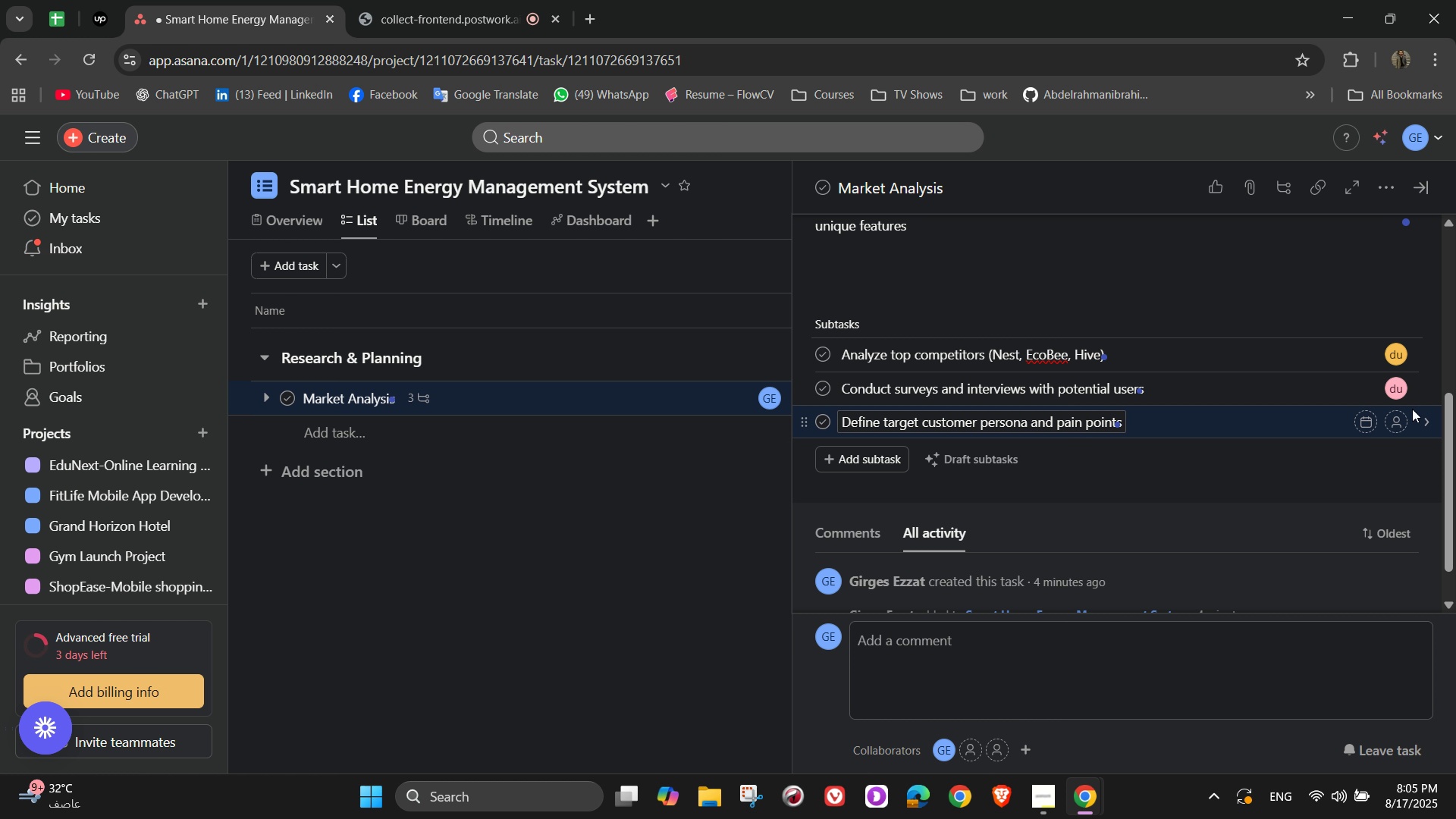 
left_click([1403, 426])
 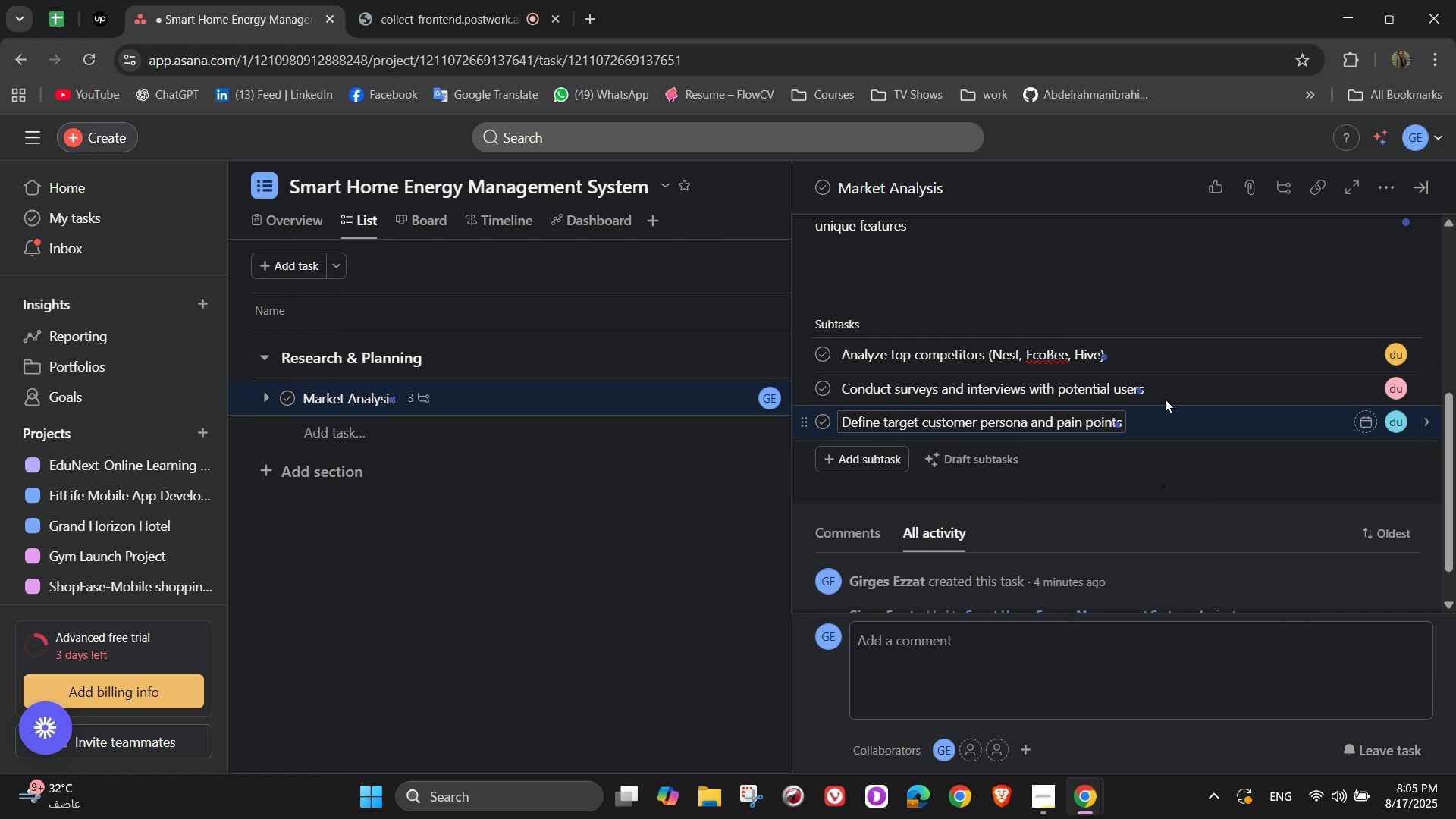 
wait(11.14)
 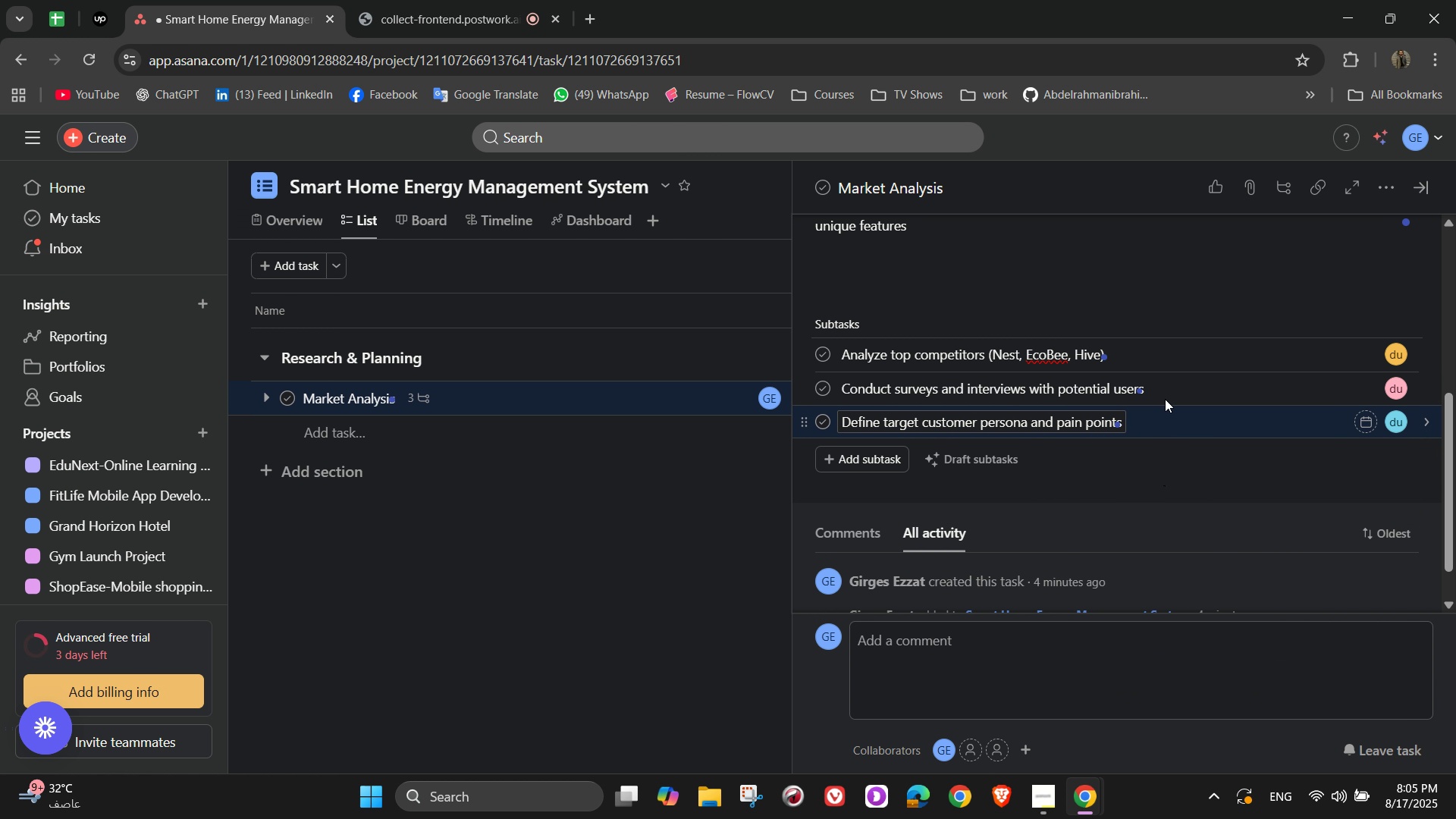 
scroll: coordinate [1210, 407], scroll_direction: up, amount: 6.0
 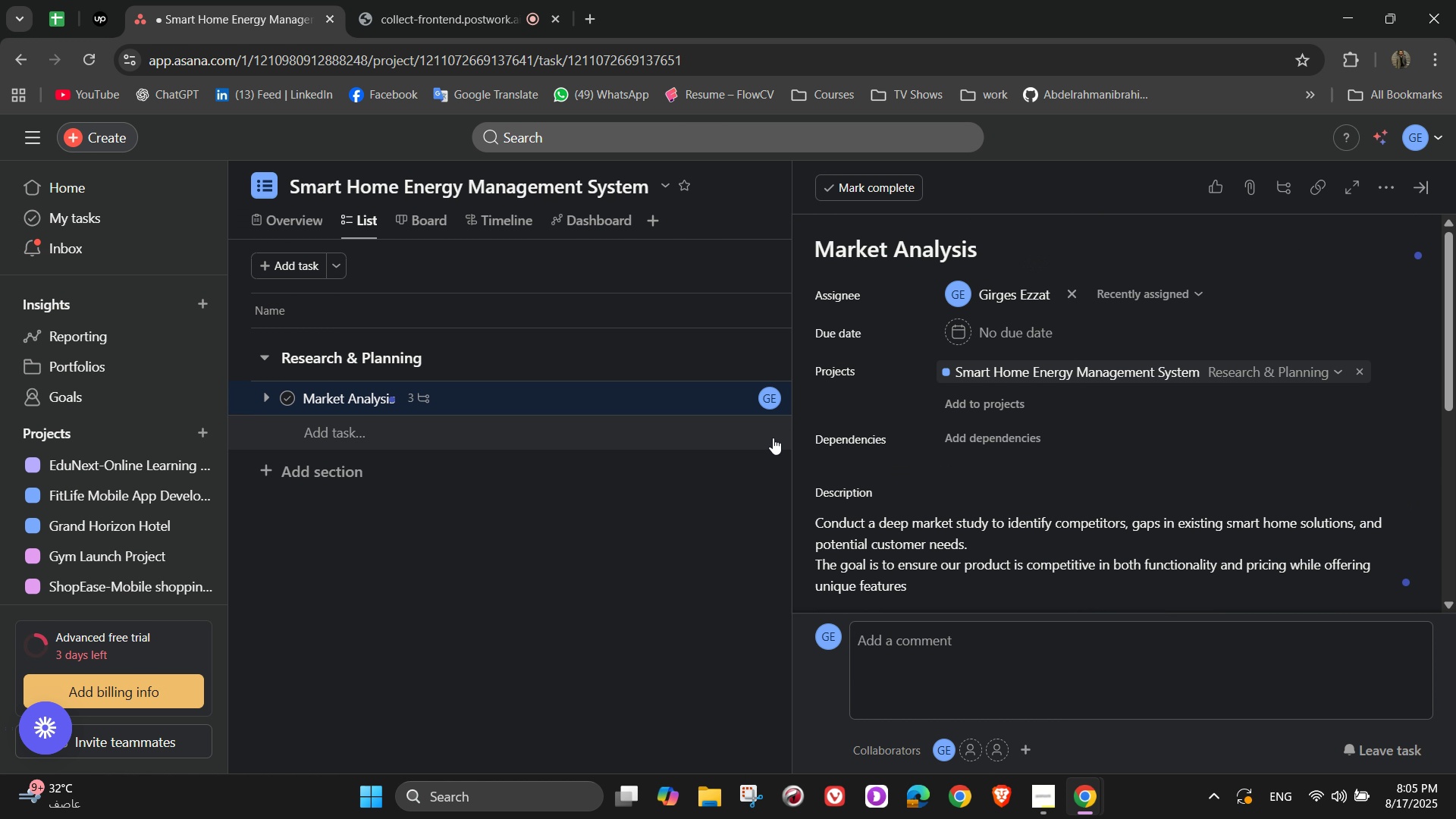 
left_click([773, 438])
 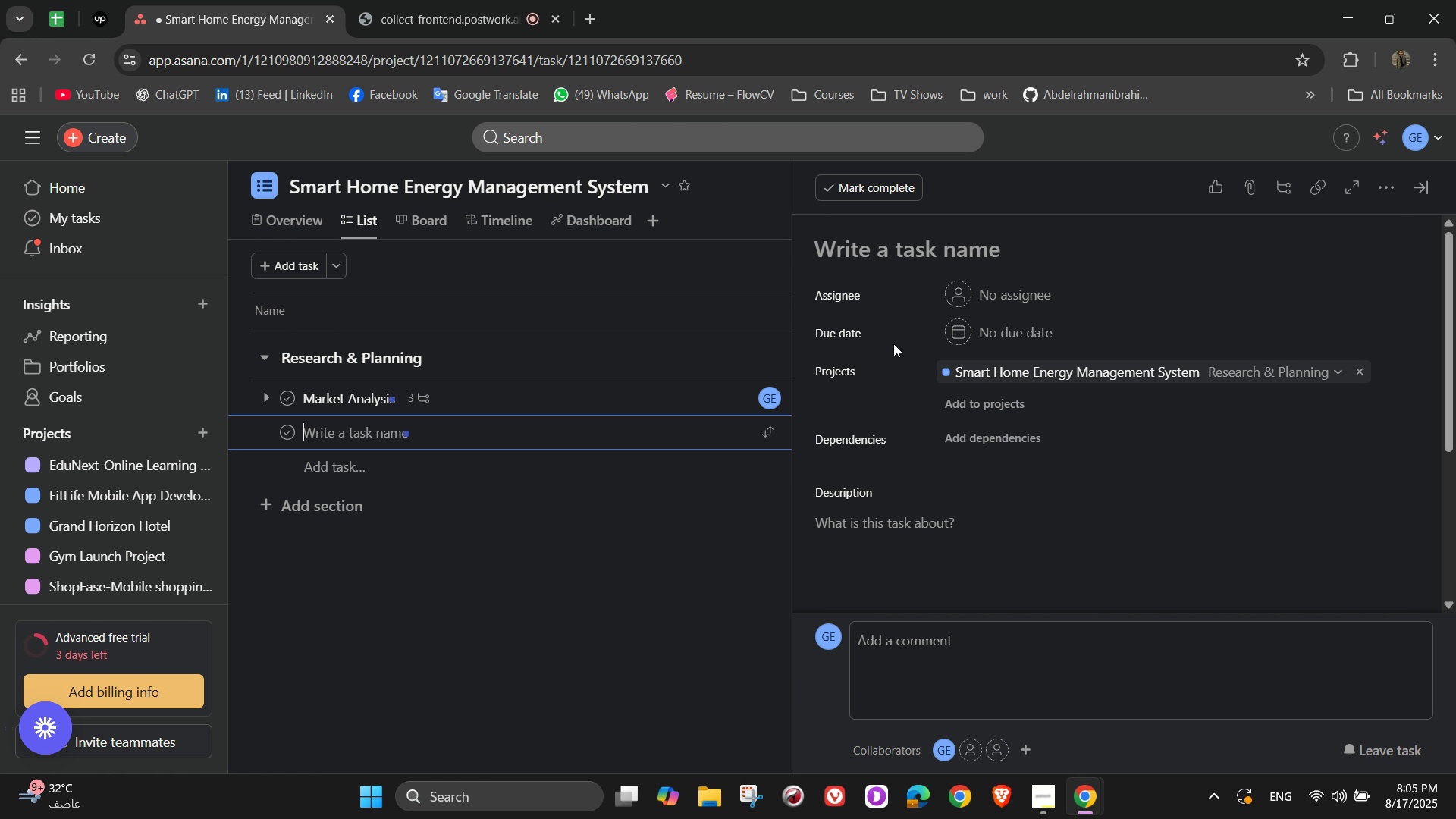 
left_click([976, 256])
 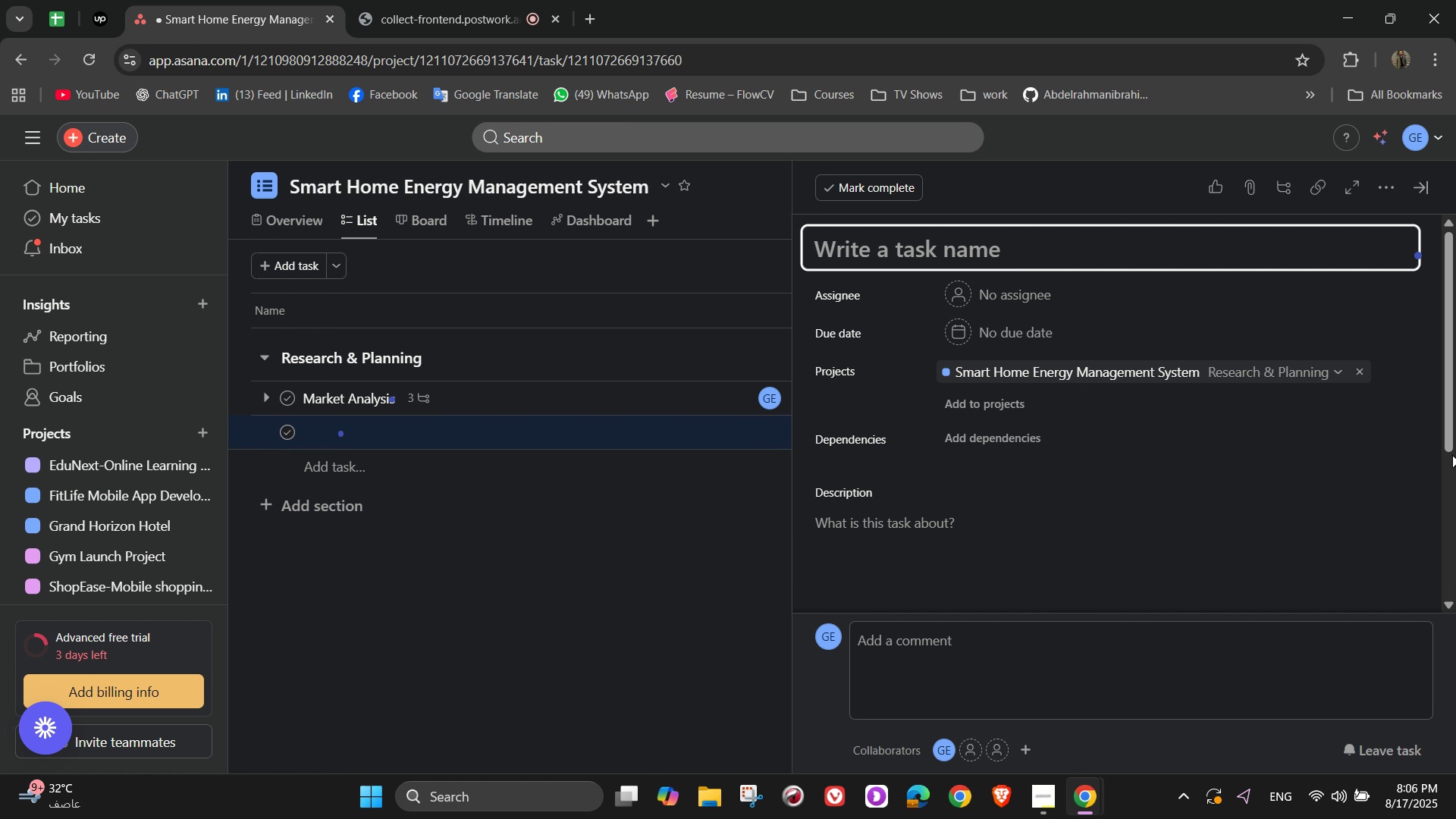 
wait(9.76)
 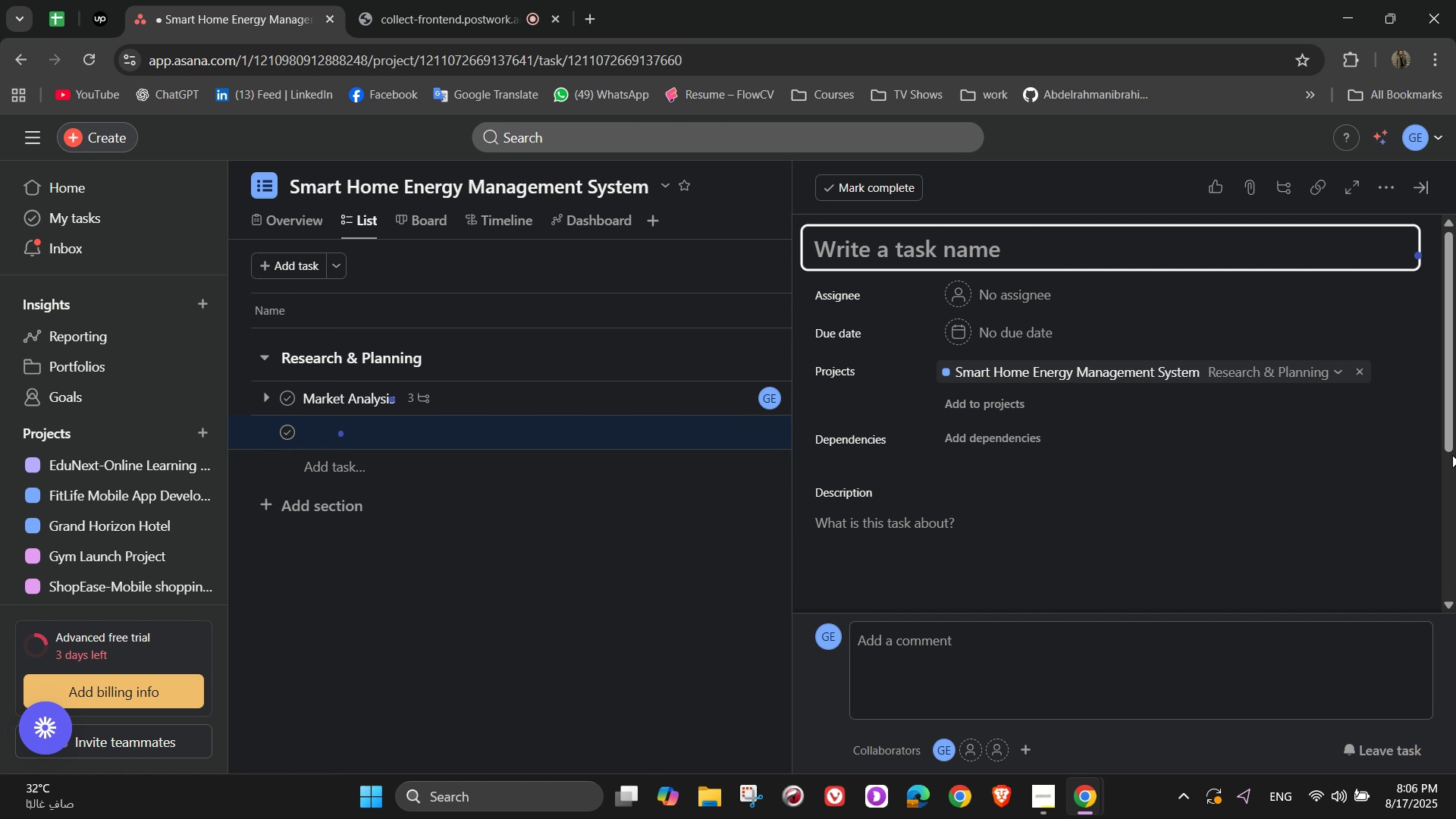 
type(Feature Planning )
 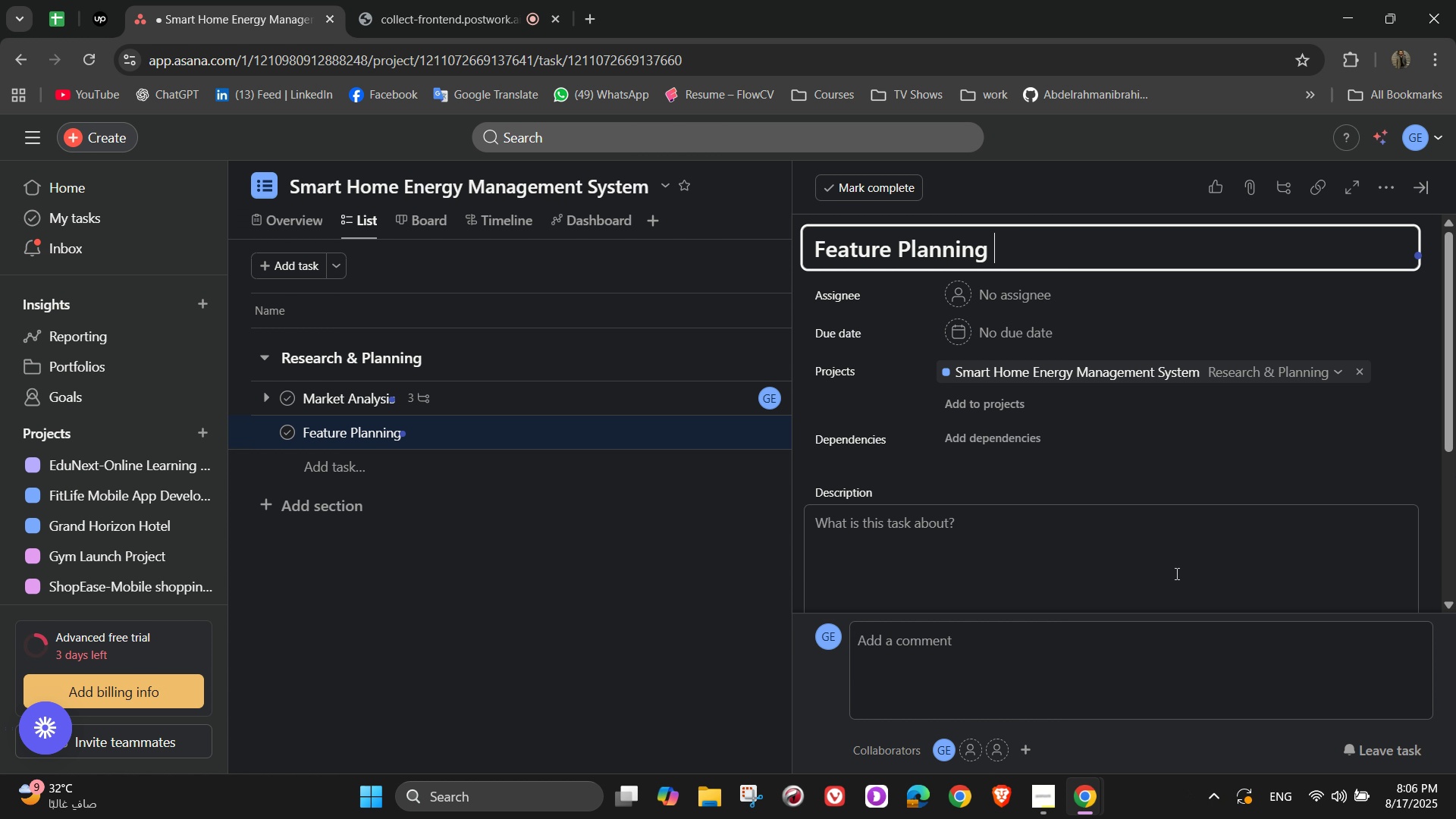 
left_click([994, 293])
 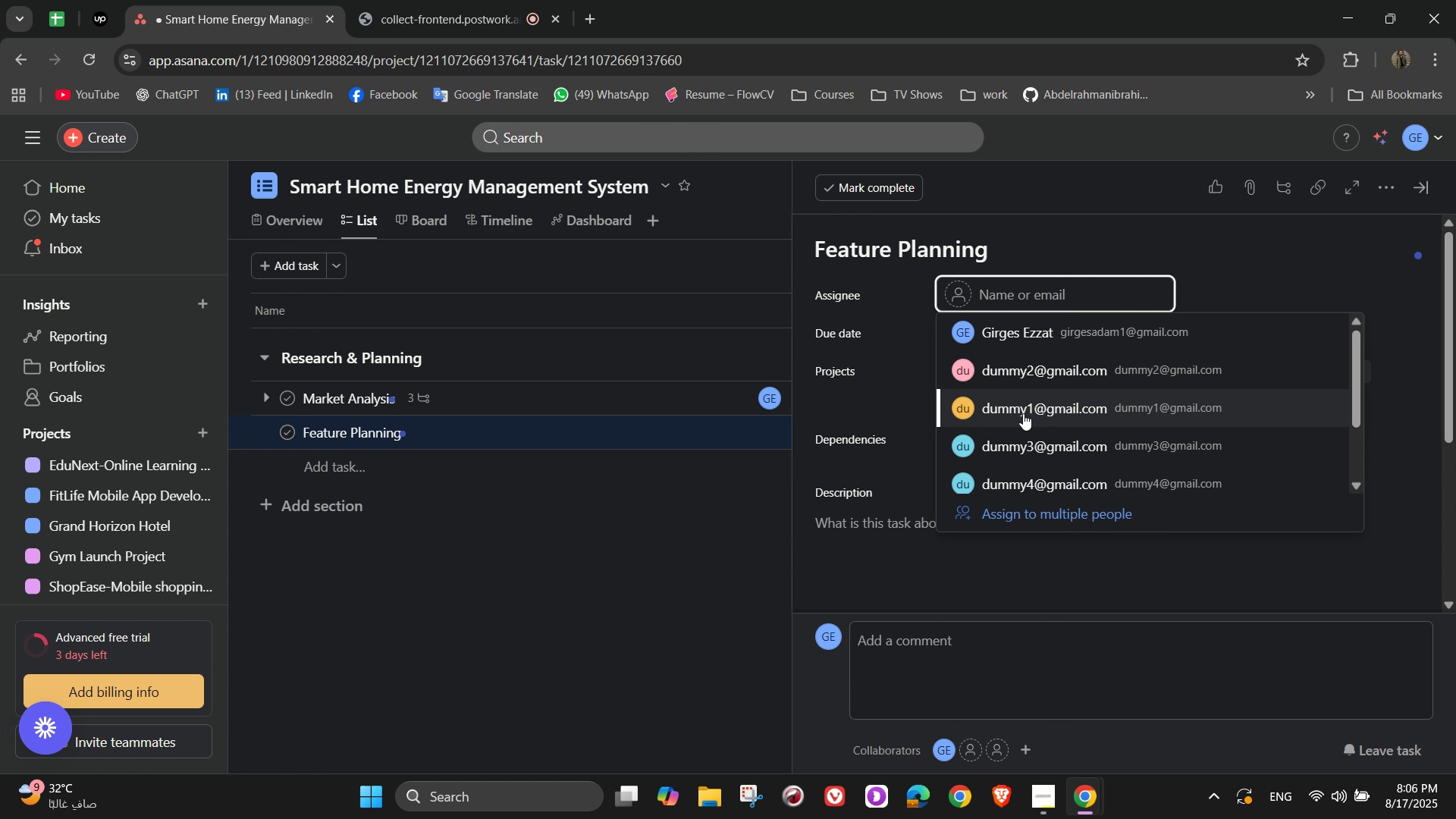 
left_click([1023, 431])
 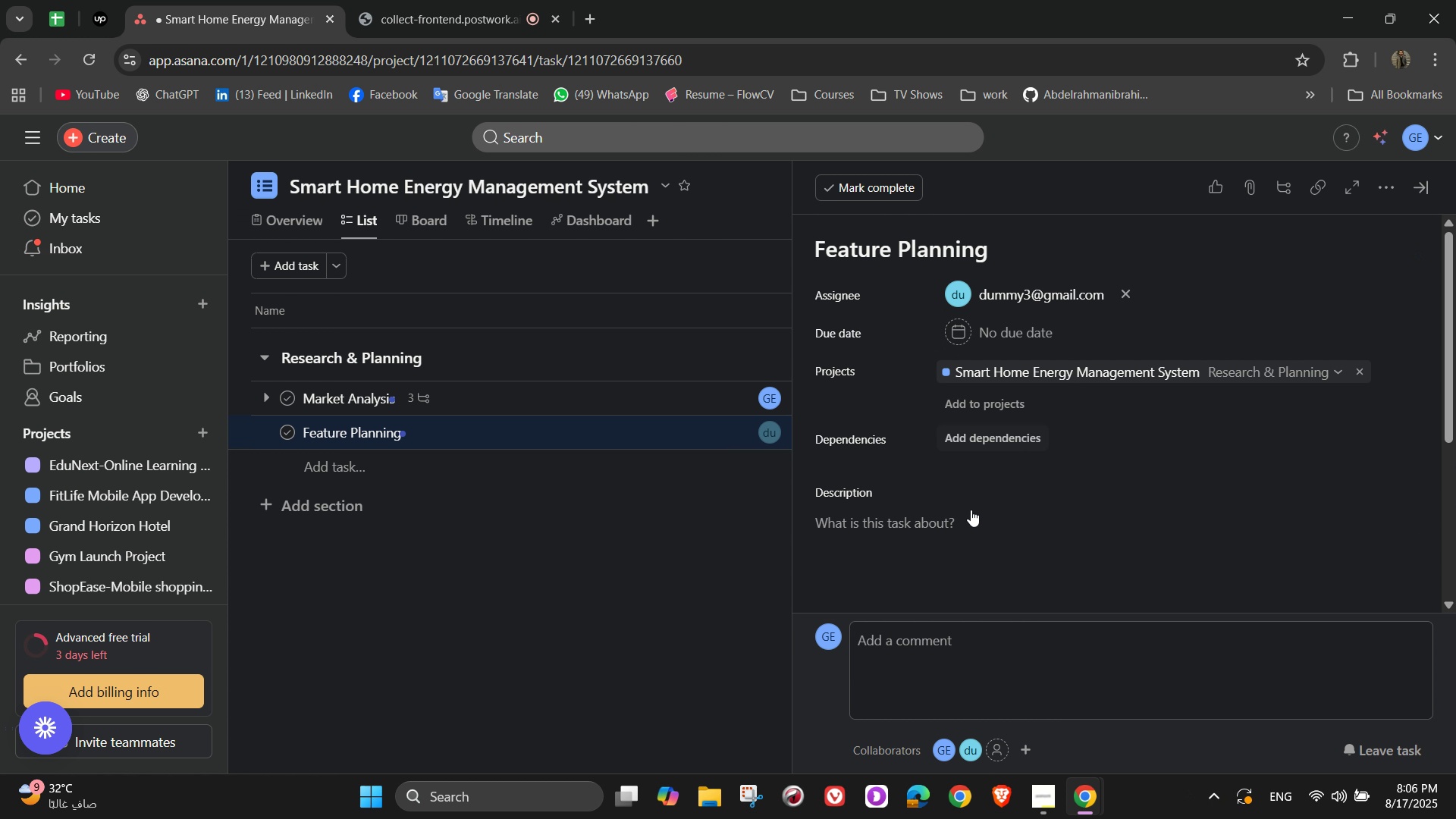 
left_click([970, 529])
 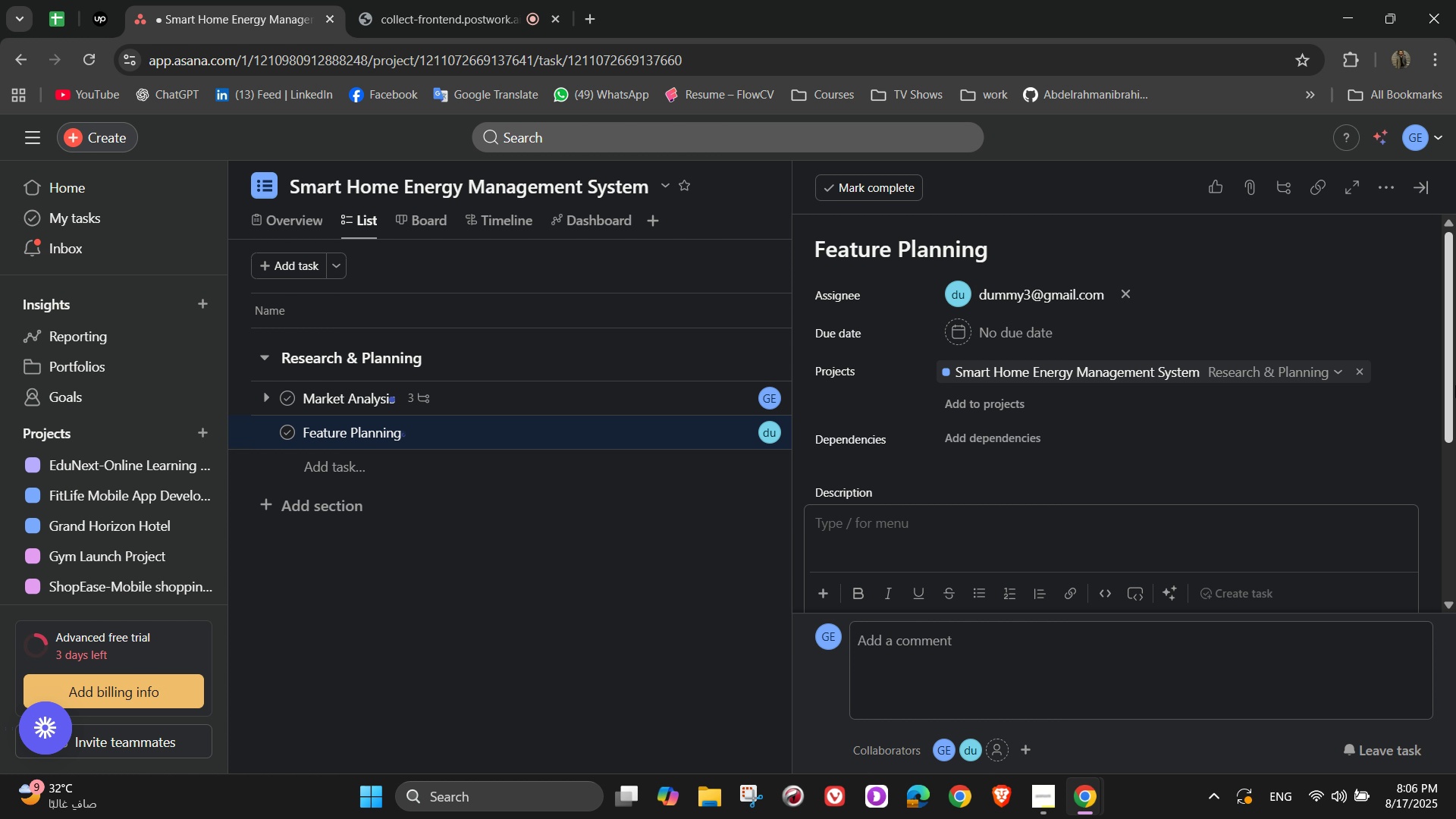 
left_click([1455, 385])
 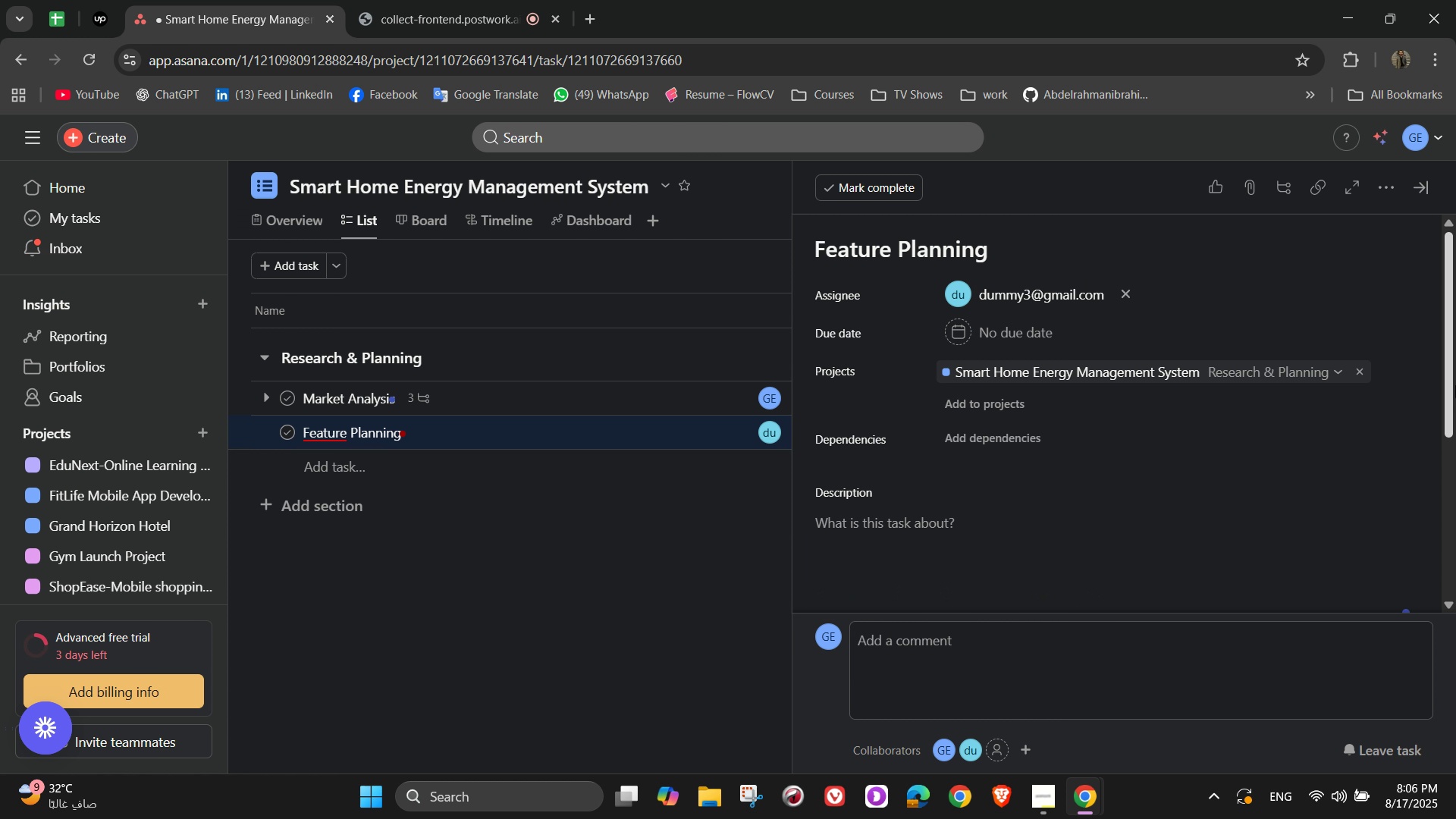 
wait(8.75)
 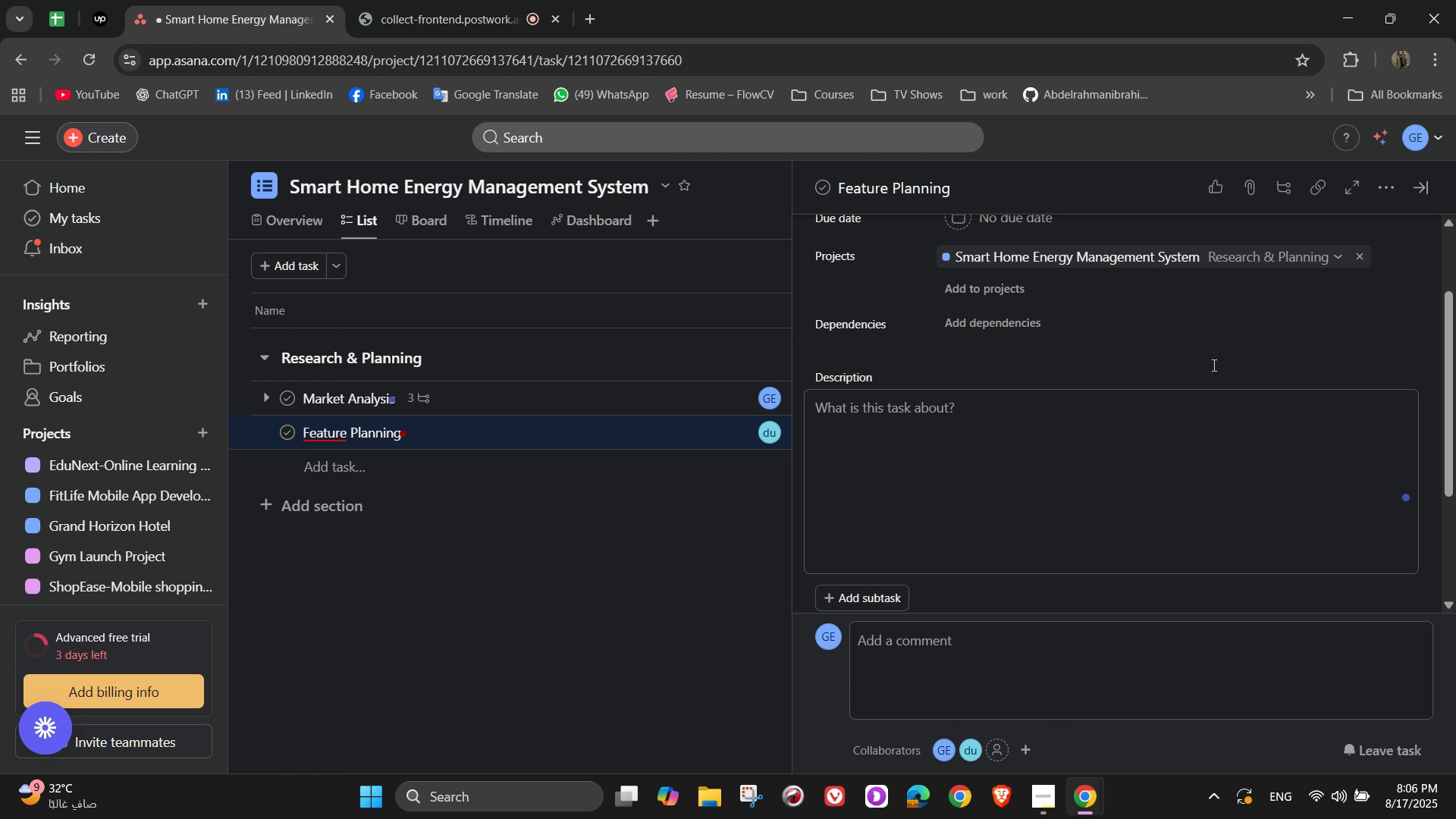 
type(Outline )
 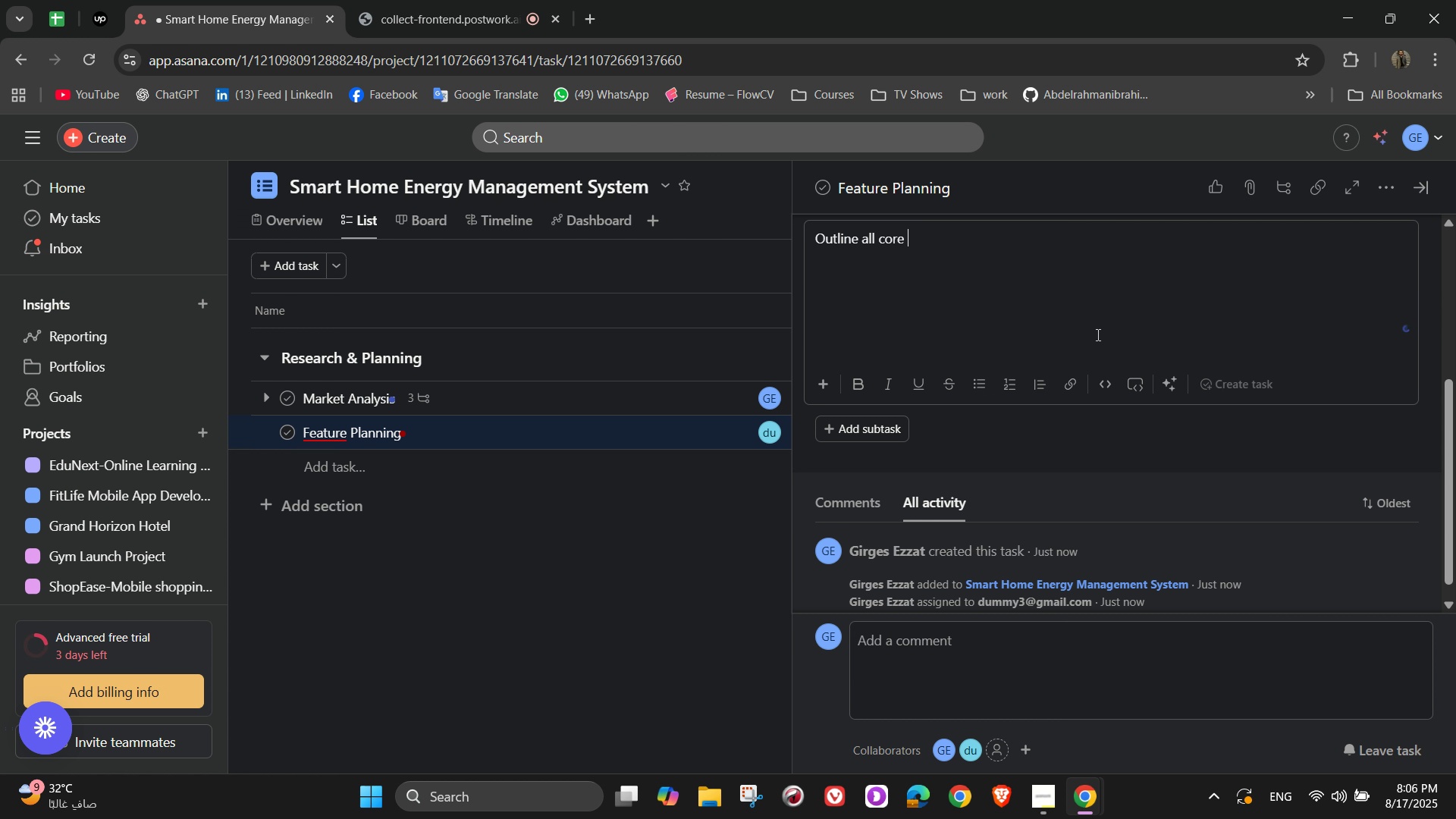 
scroll: coordinate [1207, 375], scroll_direction: up, amount: 5.0
 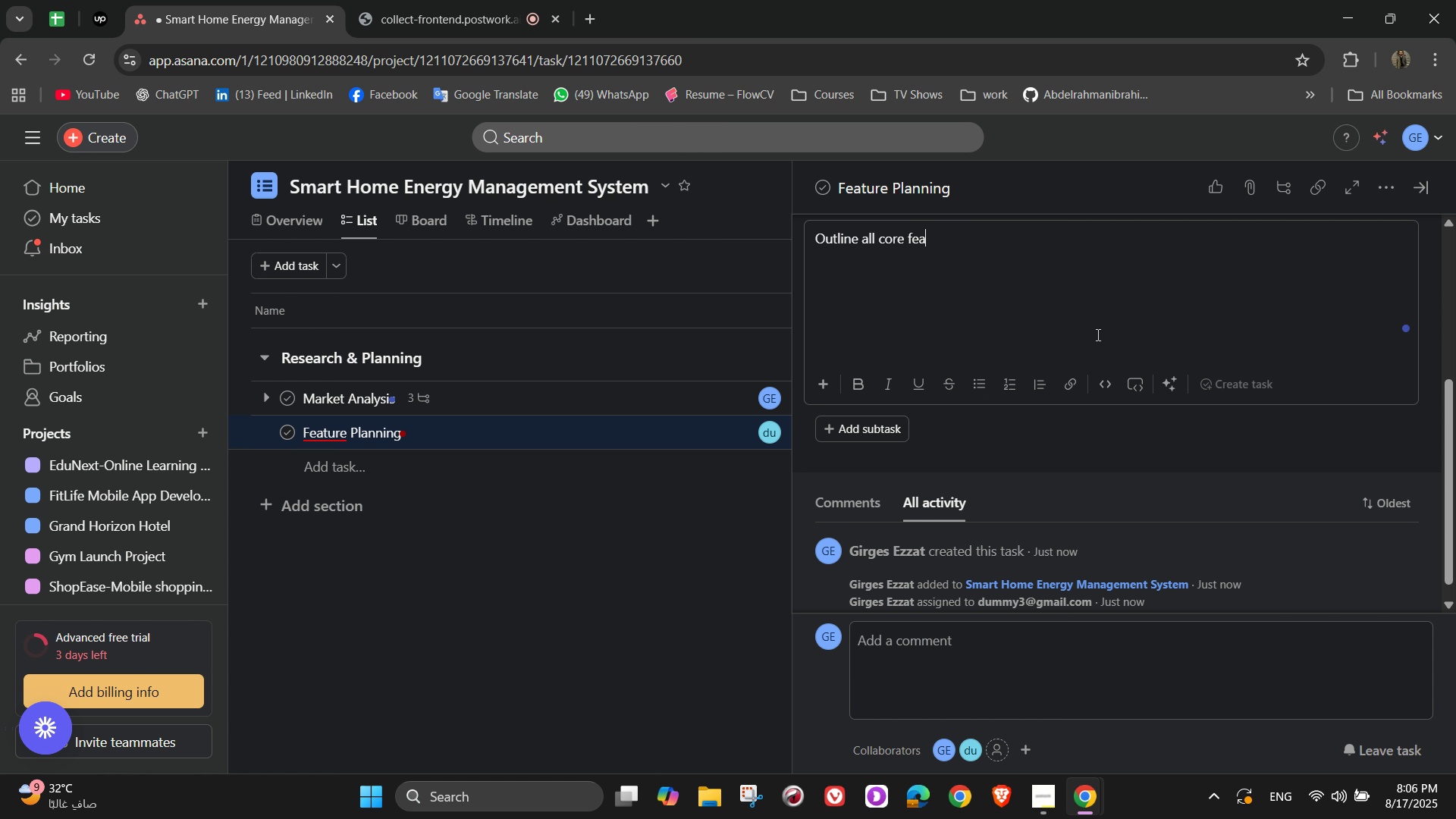 
left_click([1097, 334])
 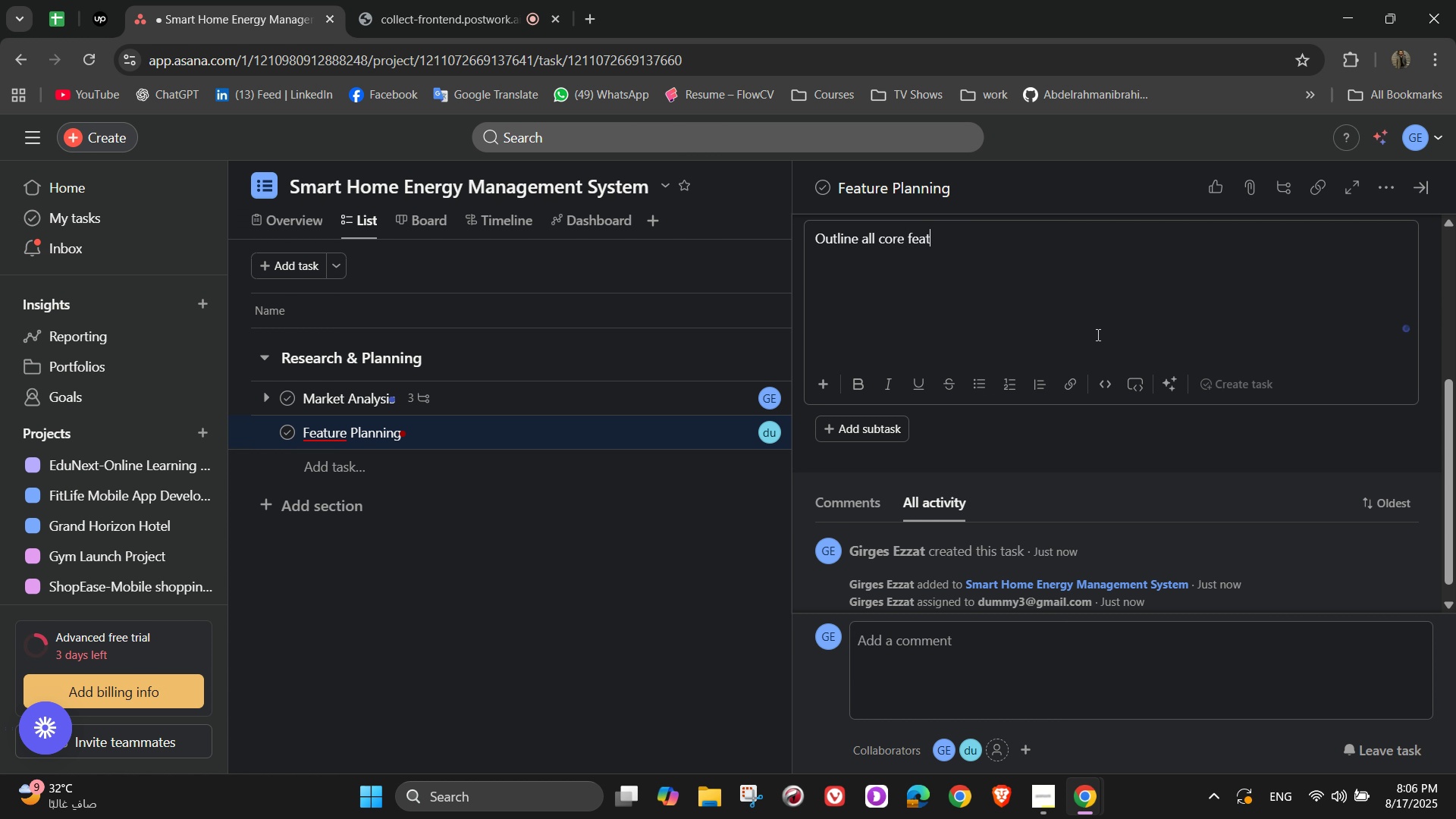 
type(Outline all core features the sysr)
key(Backspace)
type(tem )
 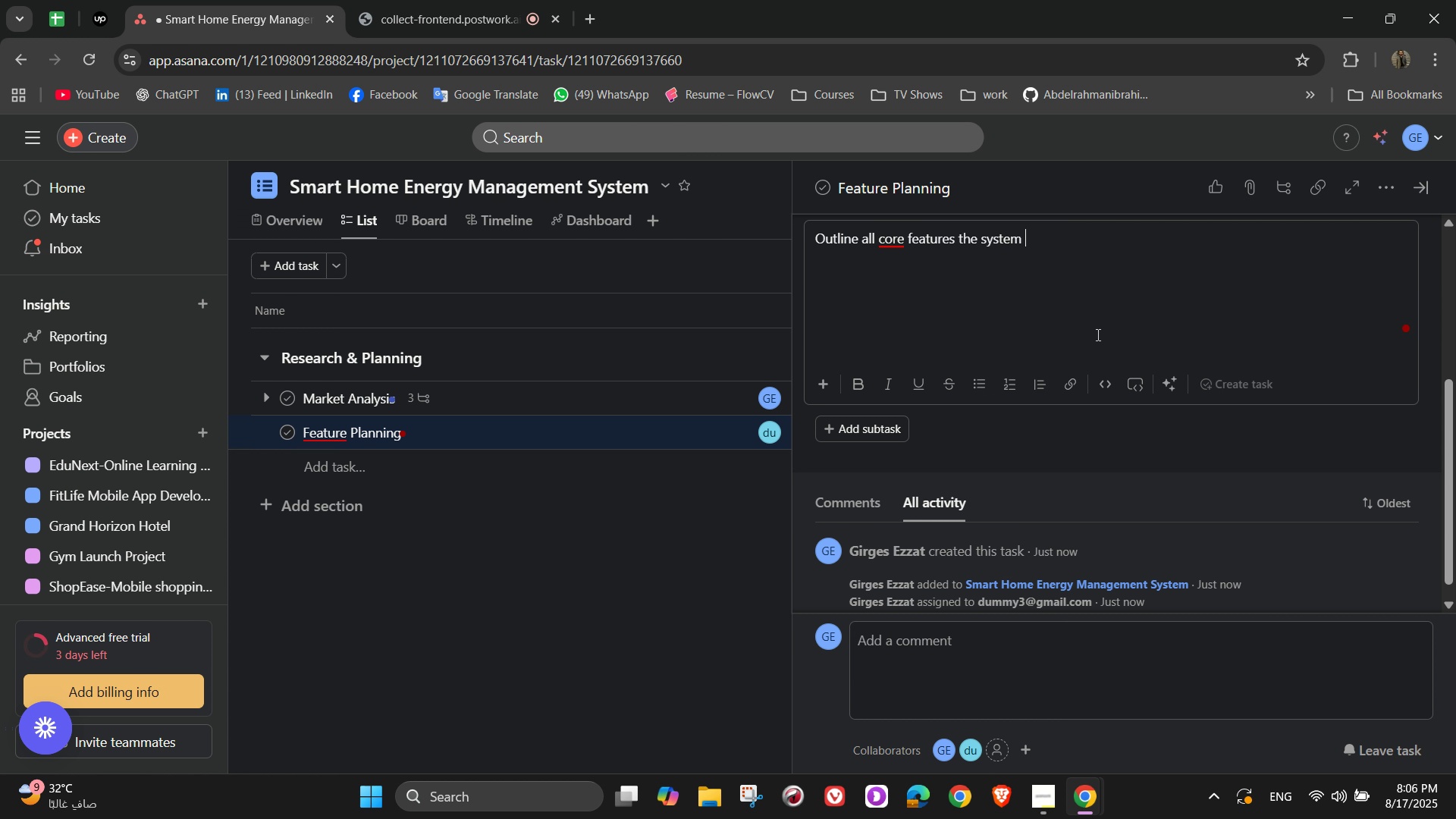 
type(must include )
 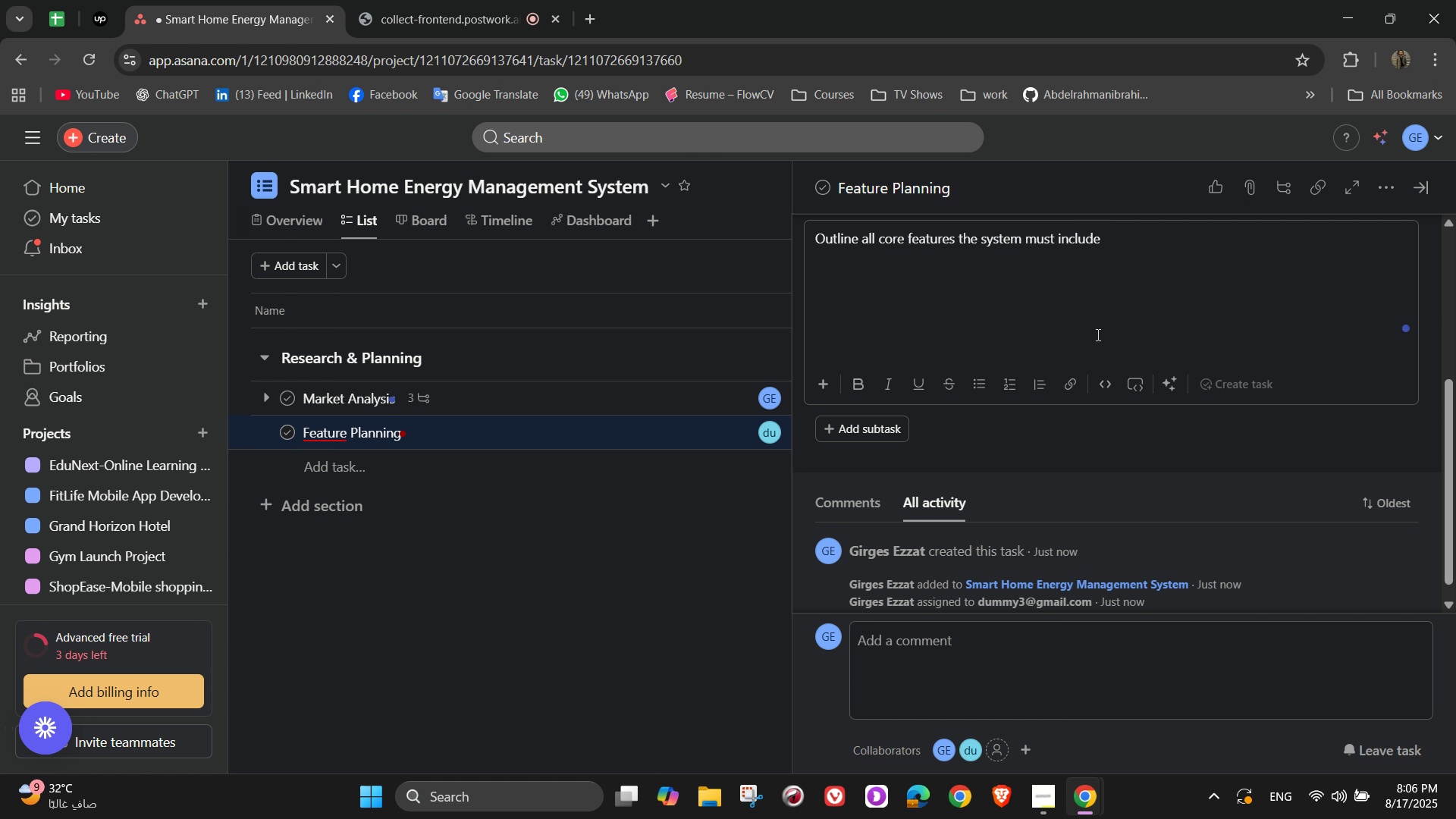 
type(())
 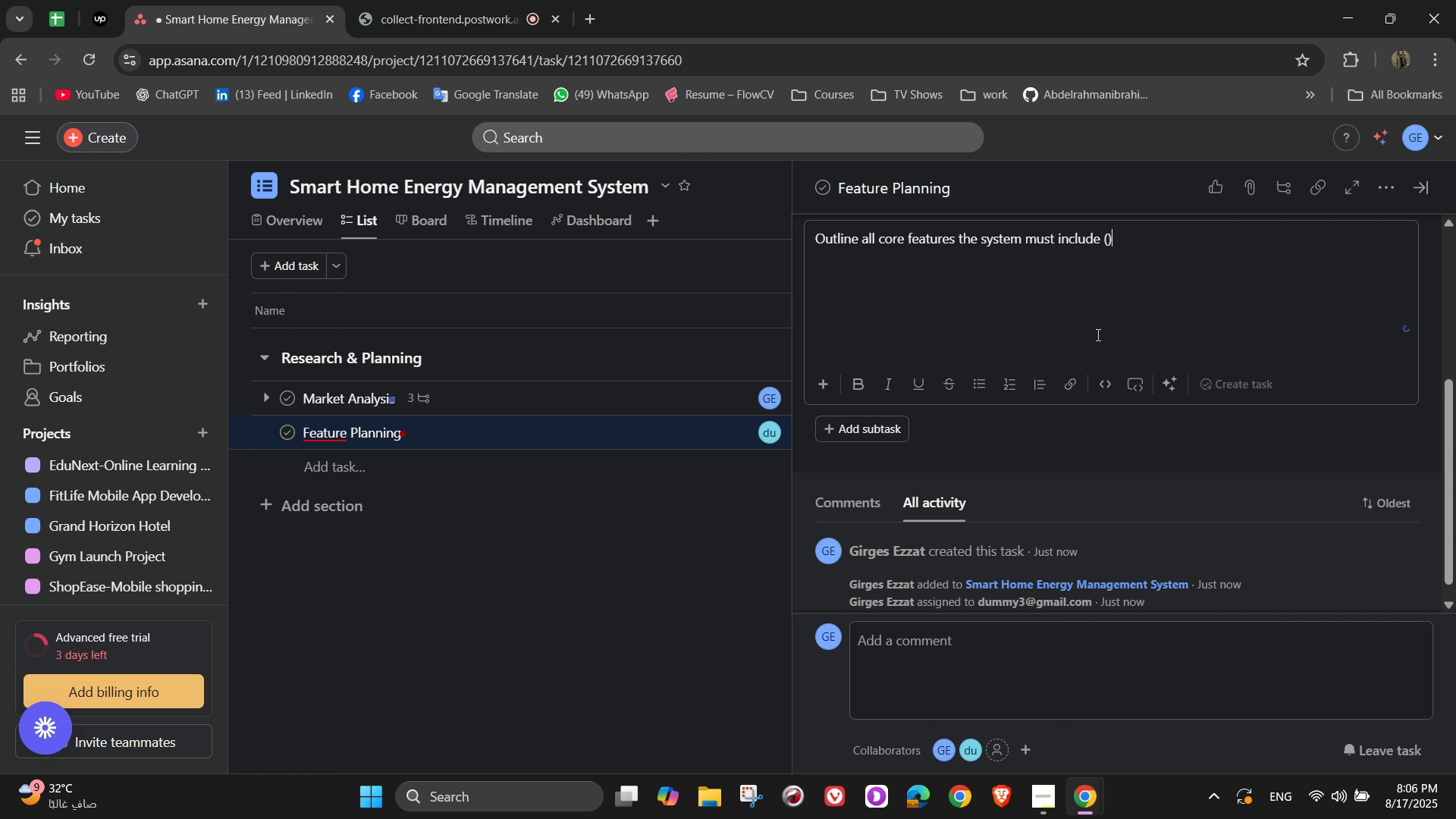 
key(Control+ControlRight)
 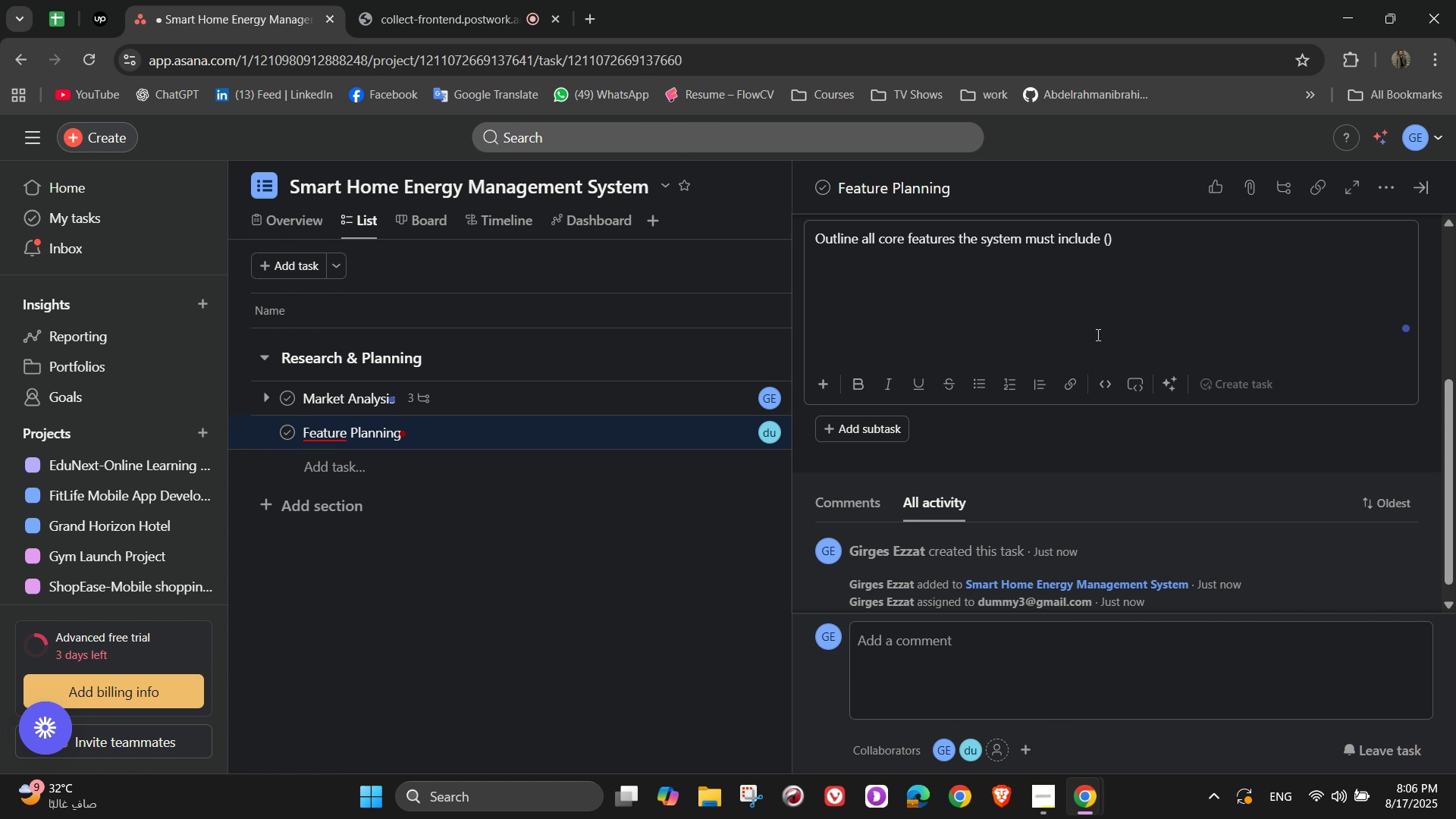 
key(ArrowLeft)
 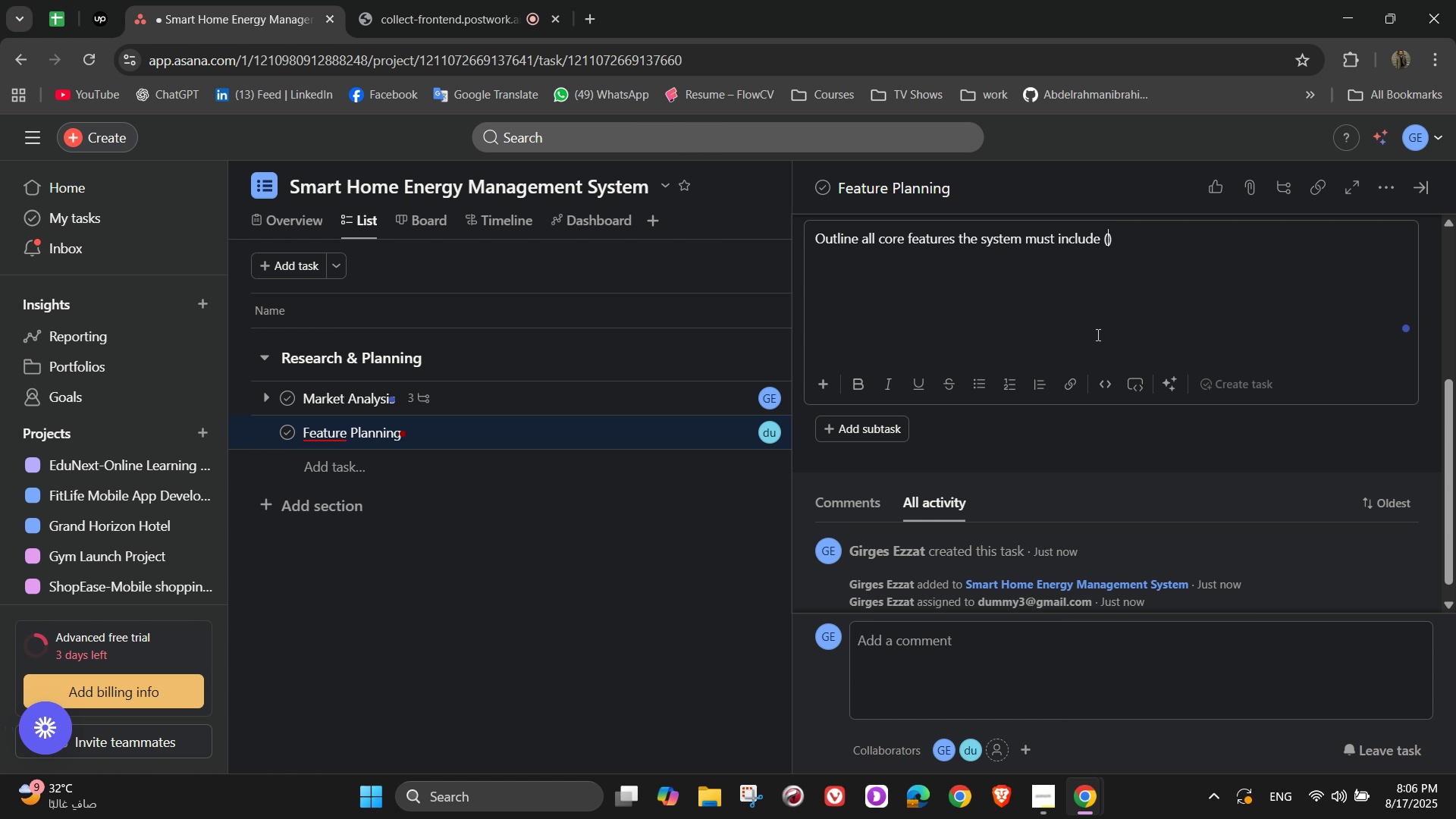 
type(real-time monitoring, automation, AI suggestions)
 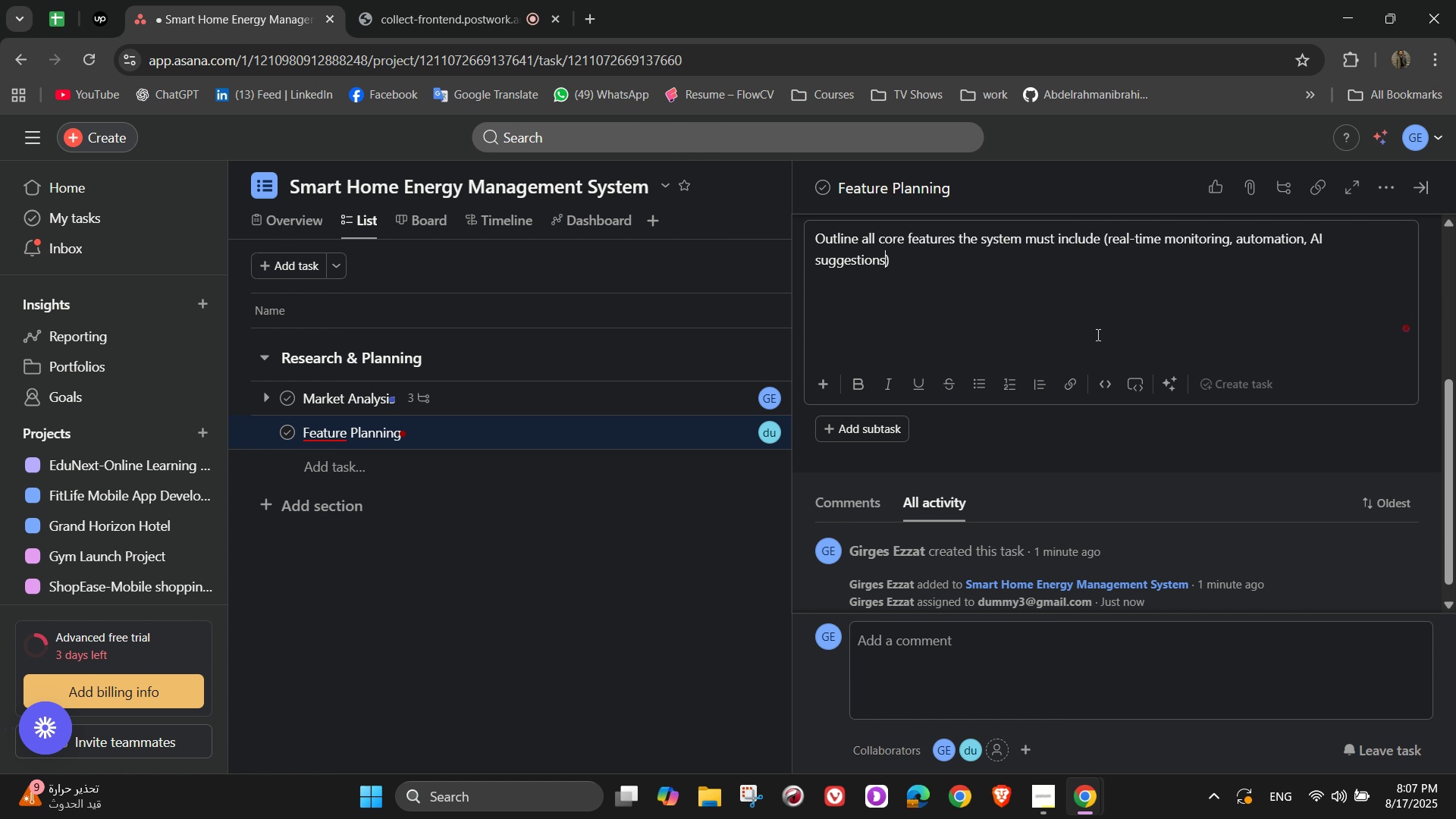 
key(ArrowRight)
 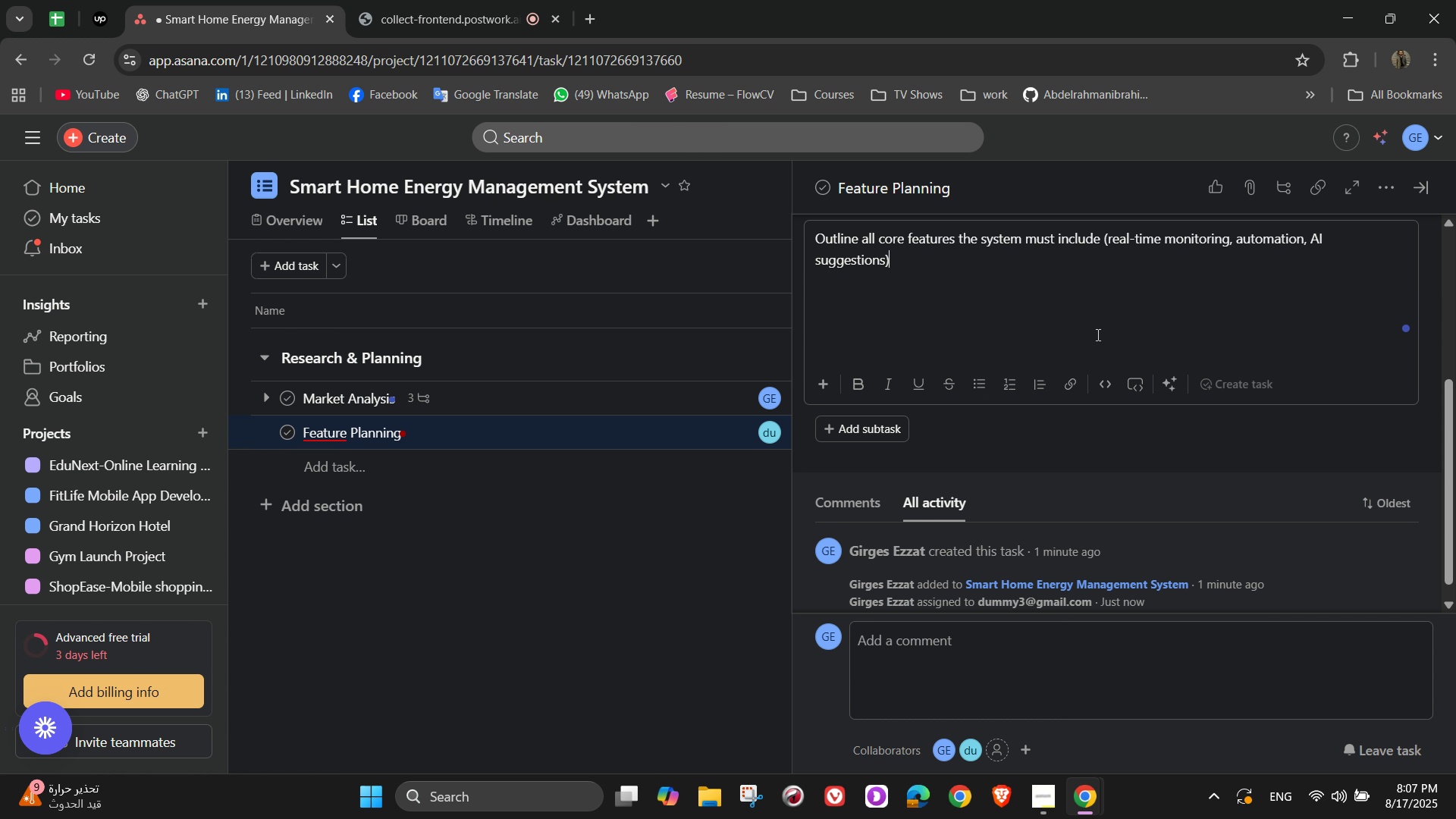 
type(. Prioritize features based)
 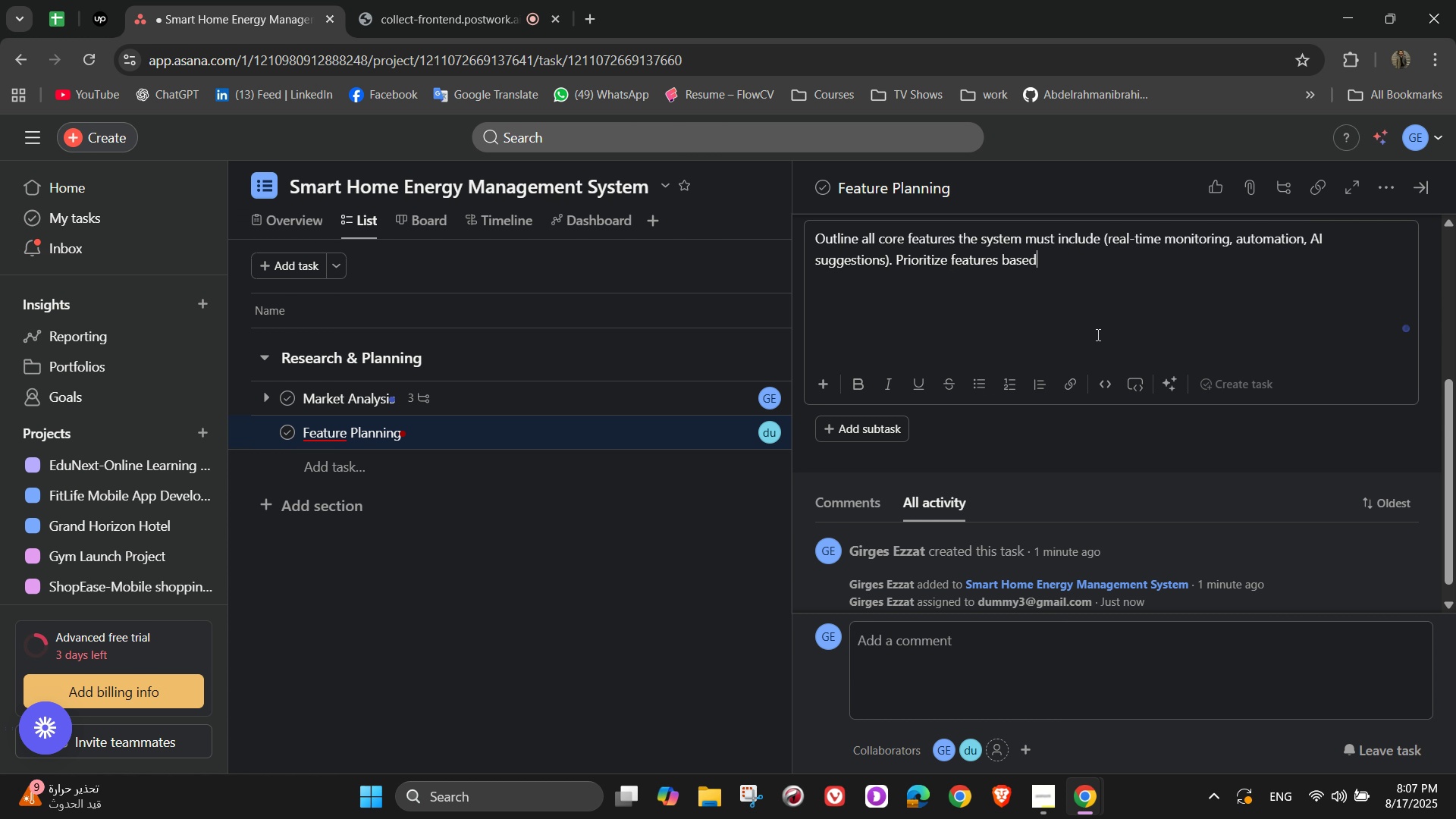 
wait(19.62)
 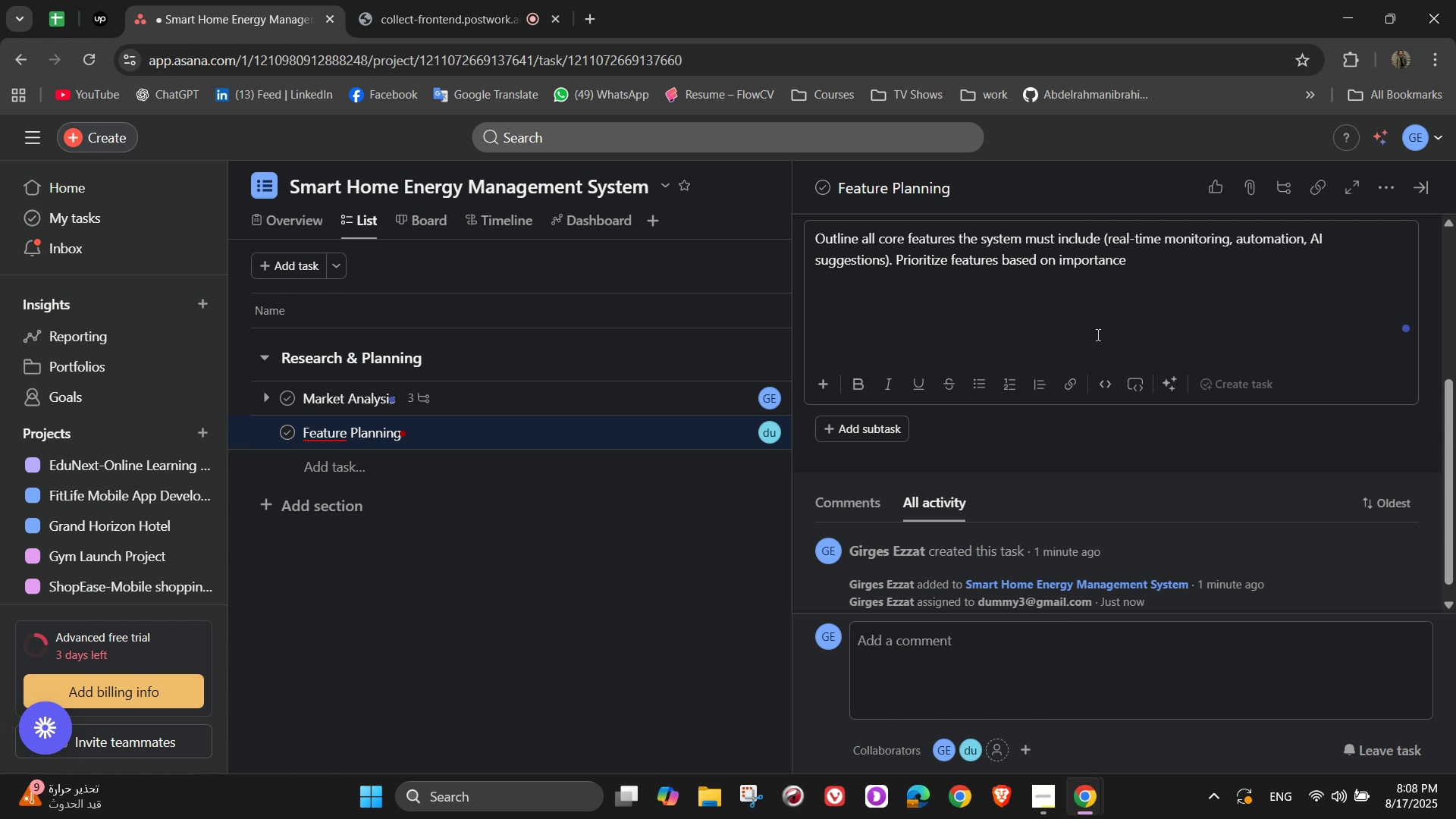 
type( on importance and feasibility for the first )
 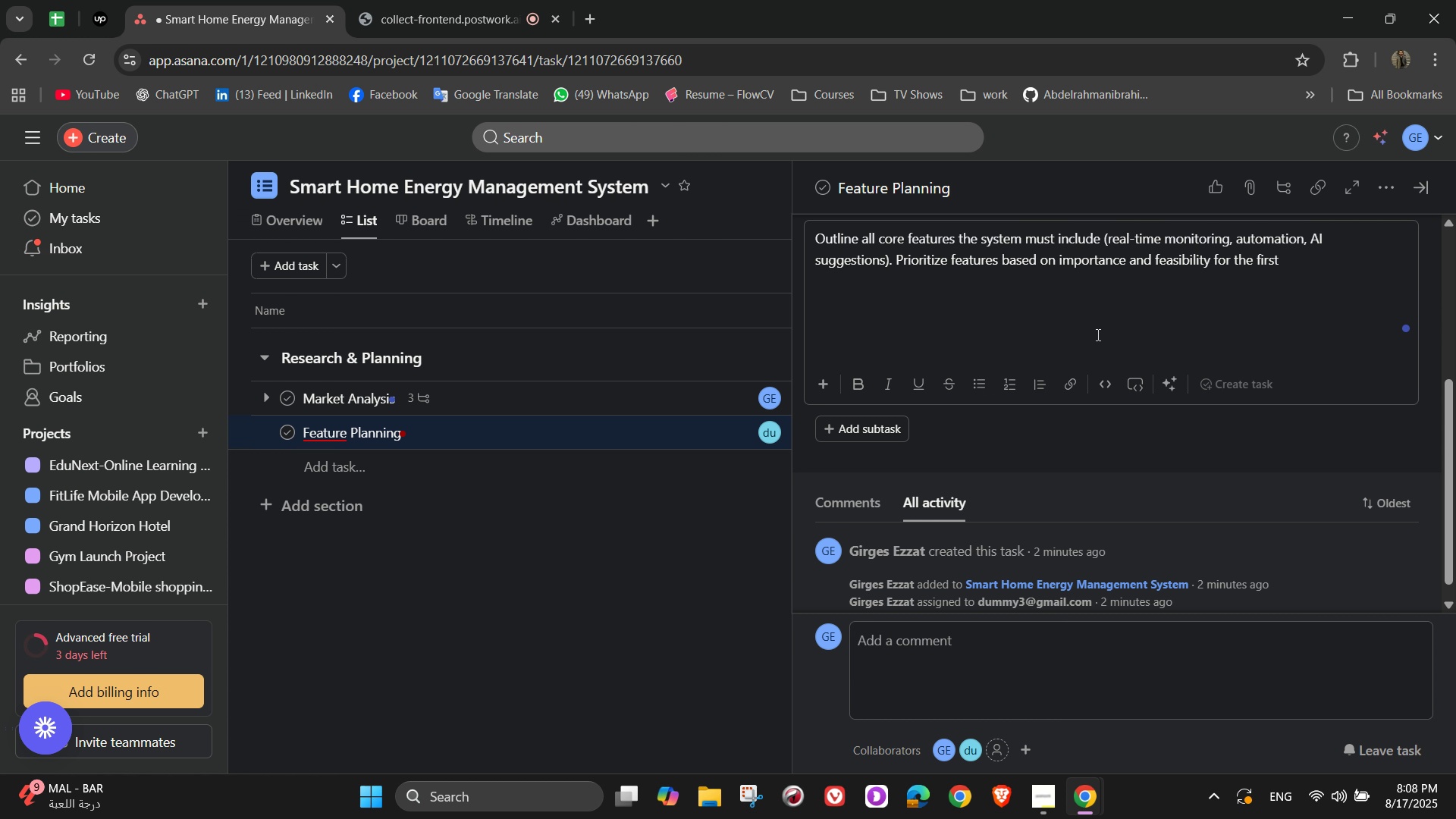 
wait(7.42)
 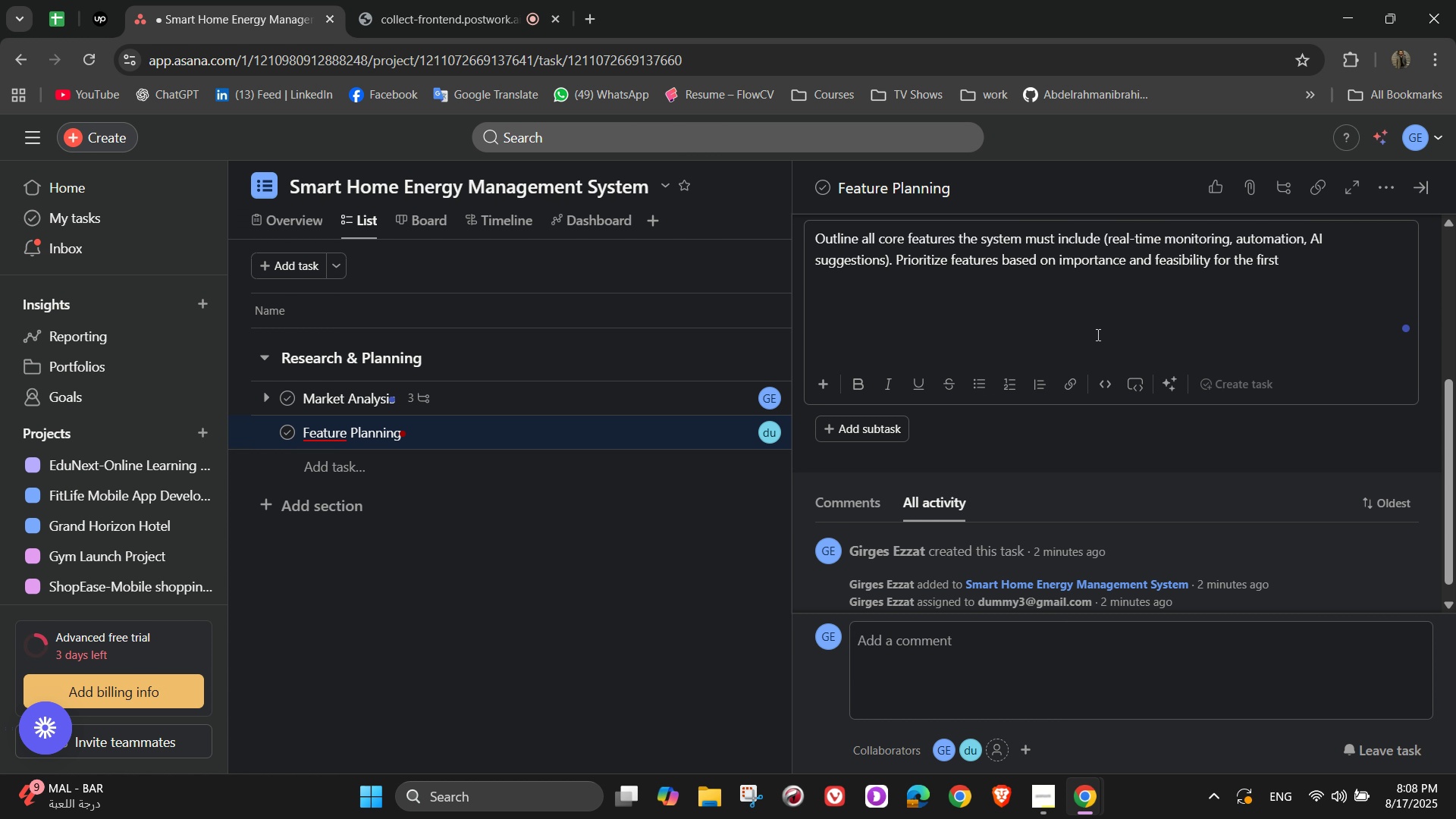 
type(release.)
 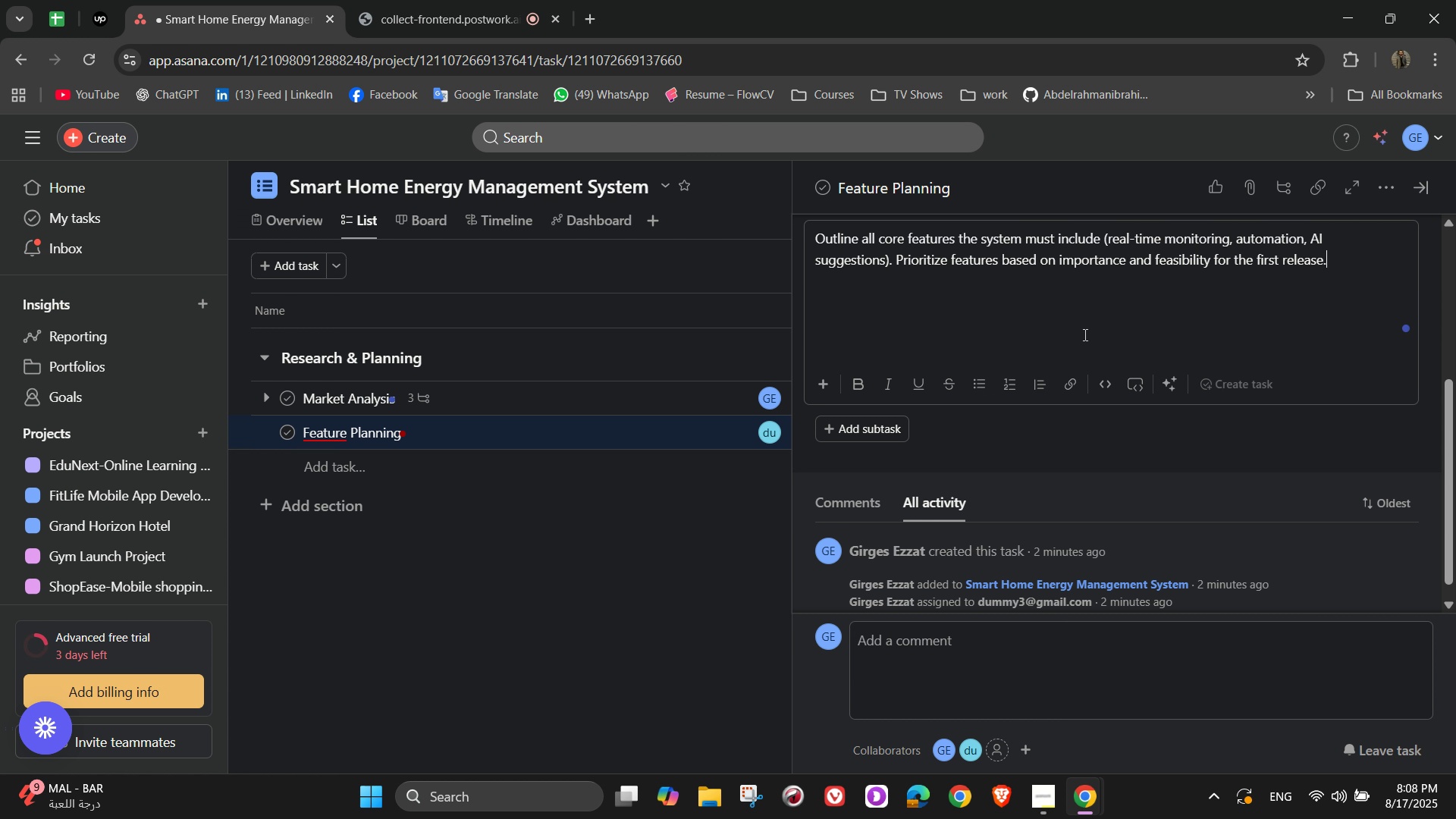 
scroll: coordinate [1068, 327], scroll_direction: down, amount: 2.0
 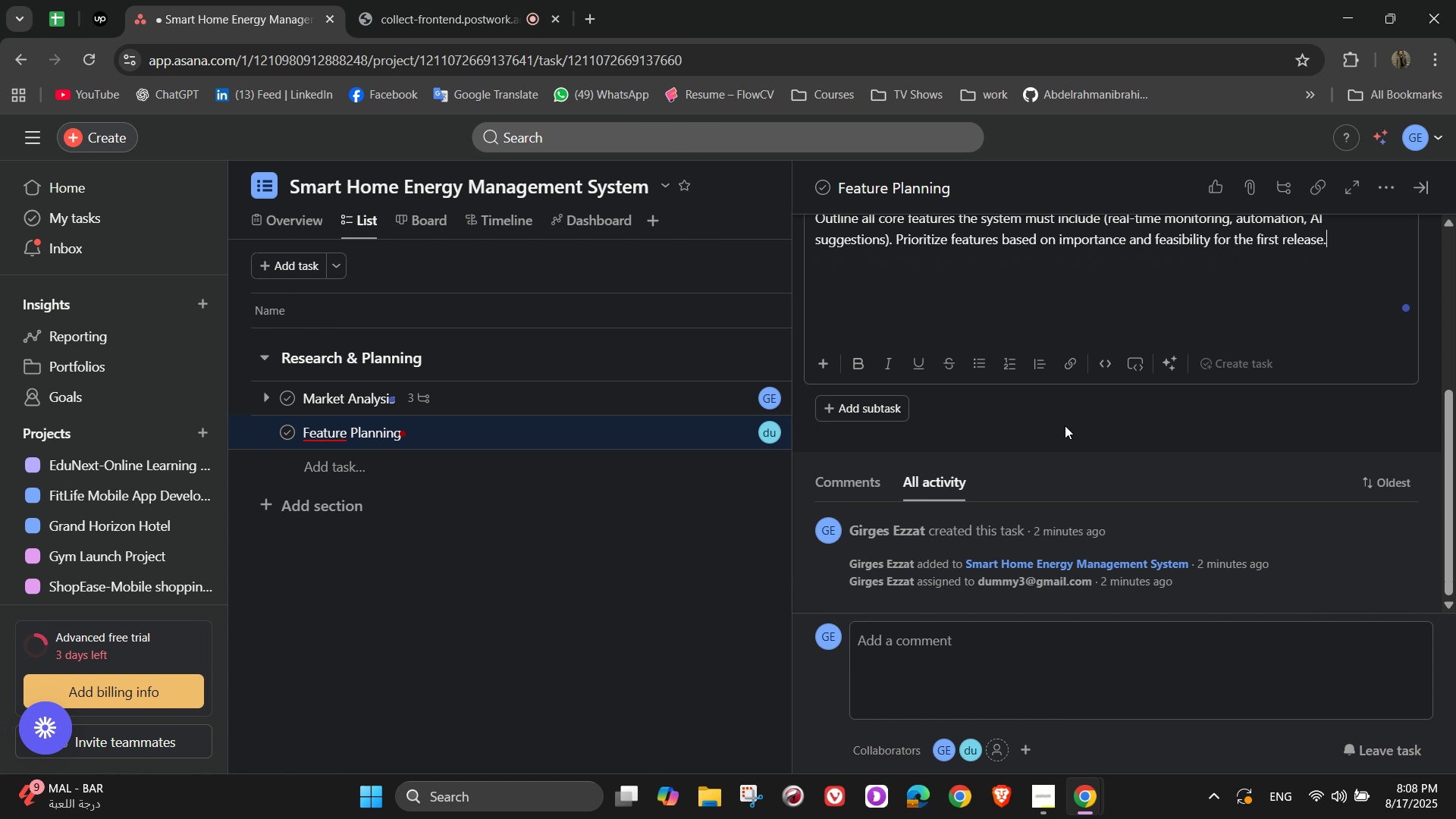 
left_click([1053, 452])
 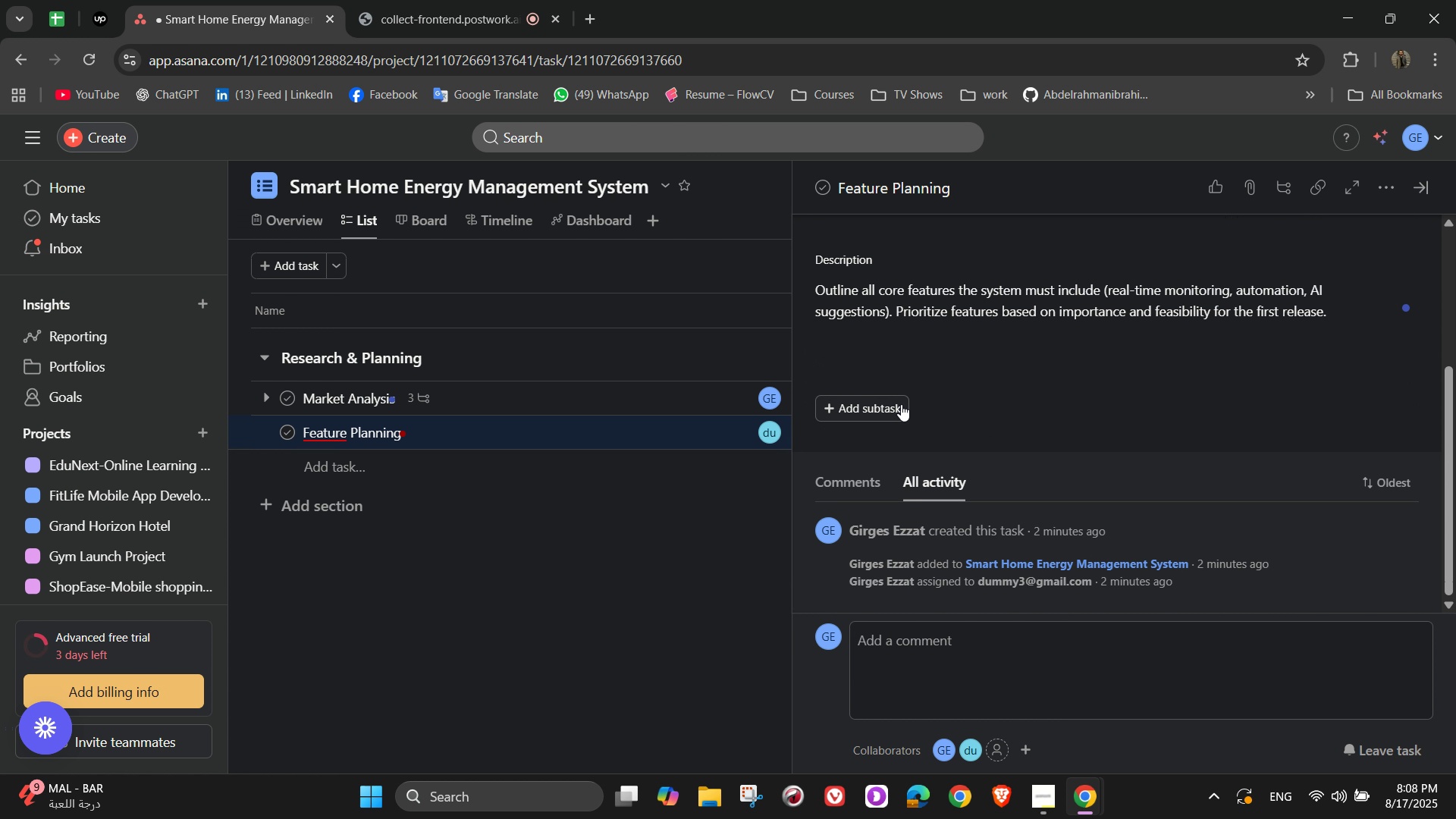 
left_click([894, 408])
 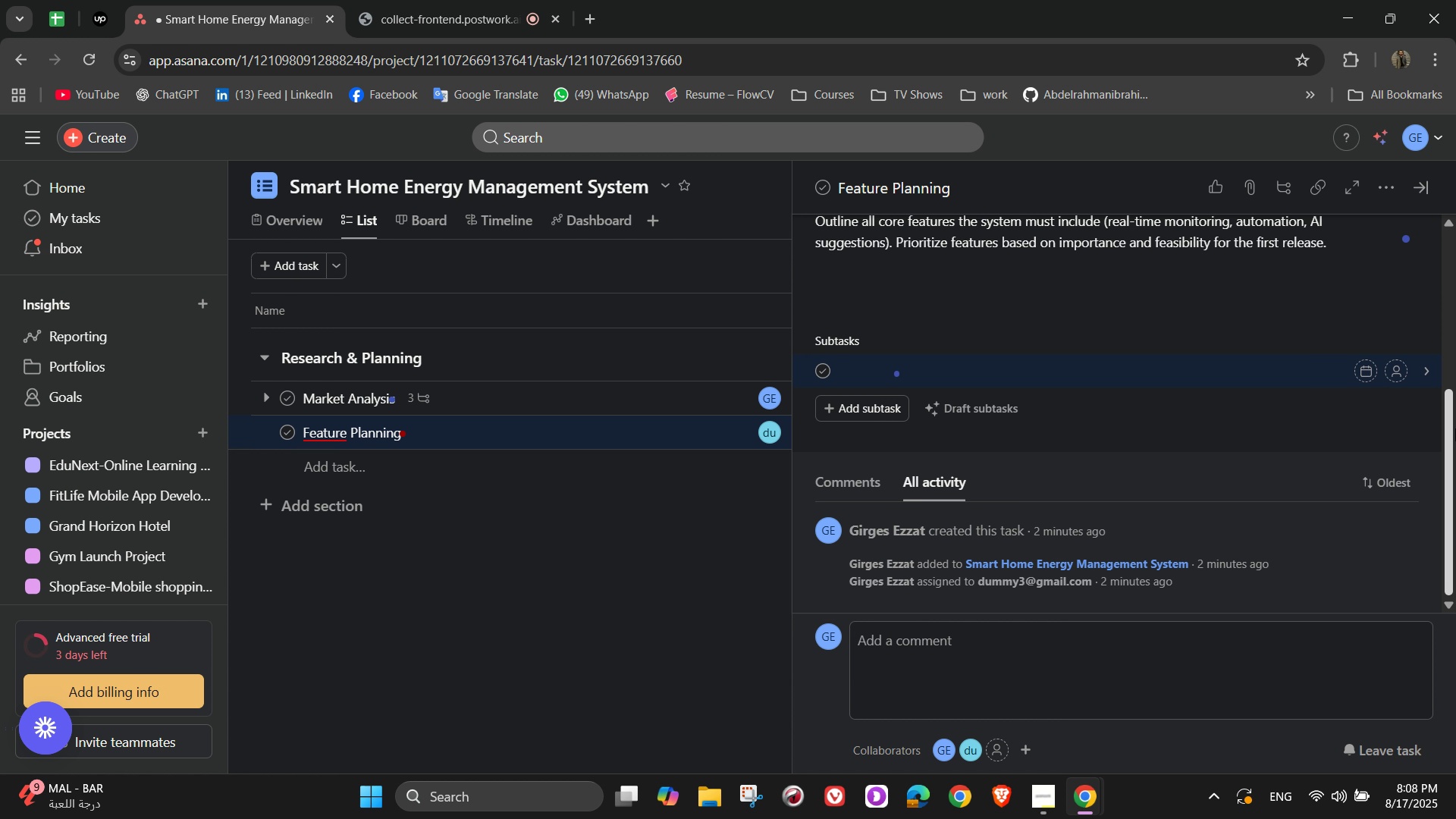 
type(Energy monitoring dashboard design)
 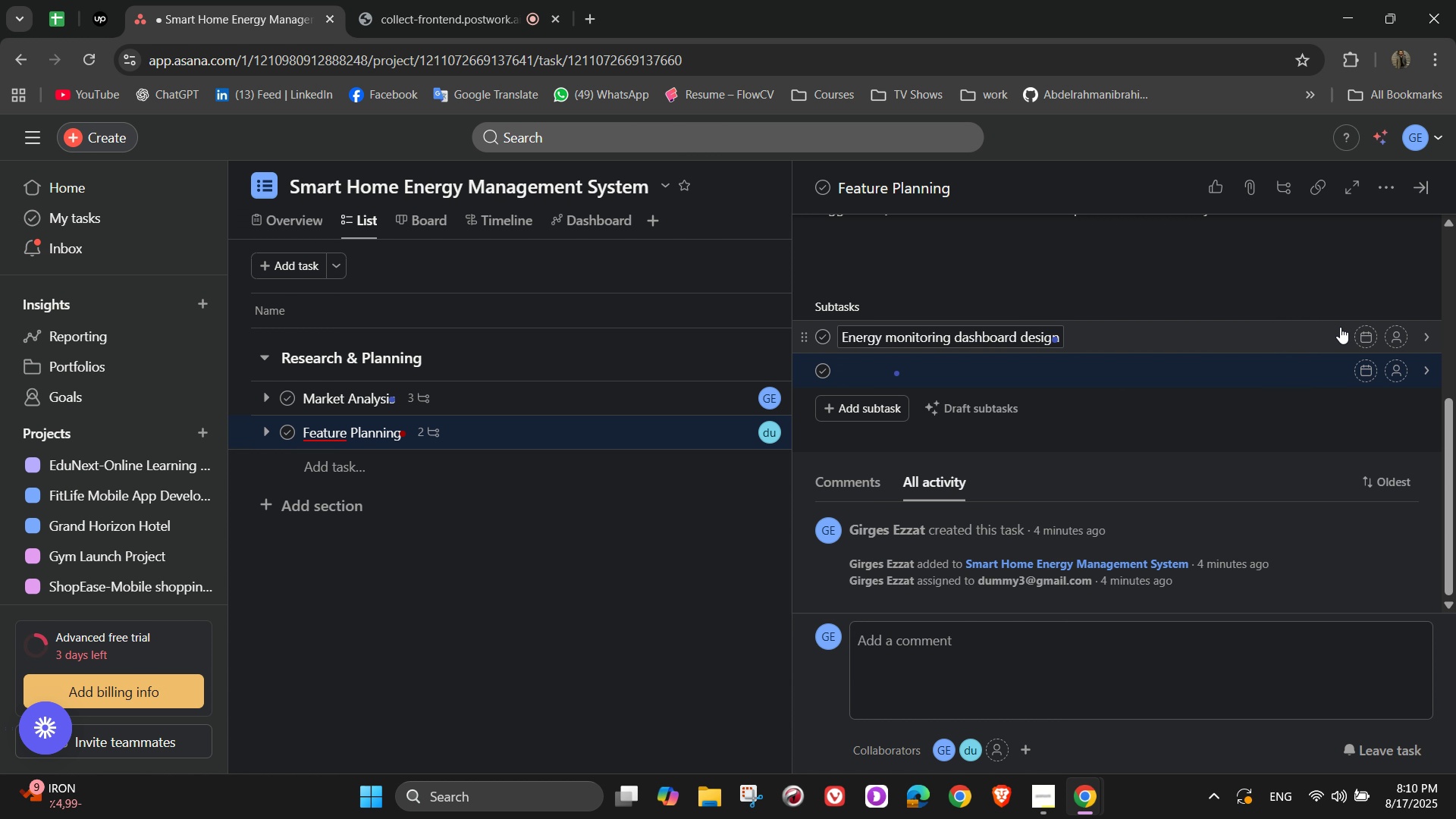 
wait(41.61)
 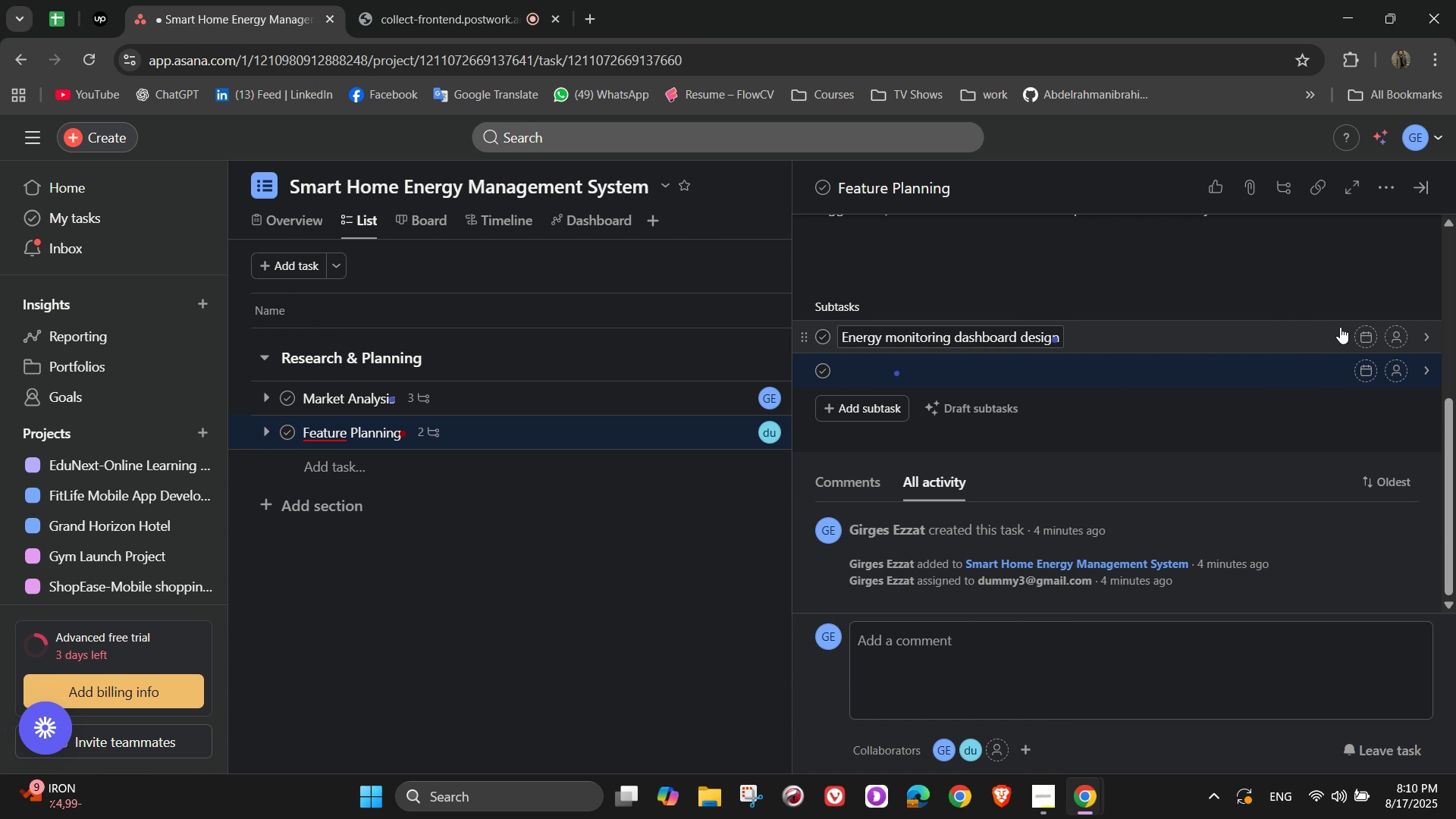 
key(NumpadEnter)
 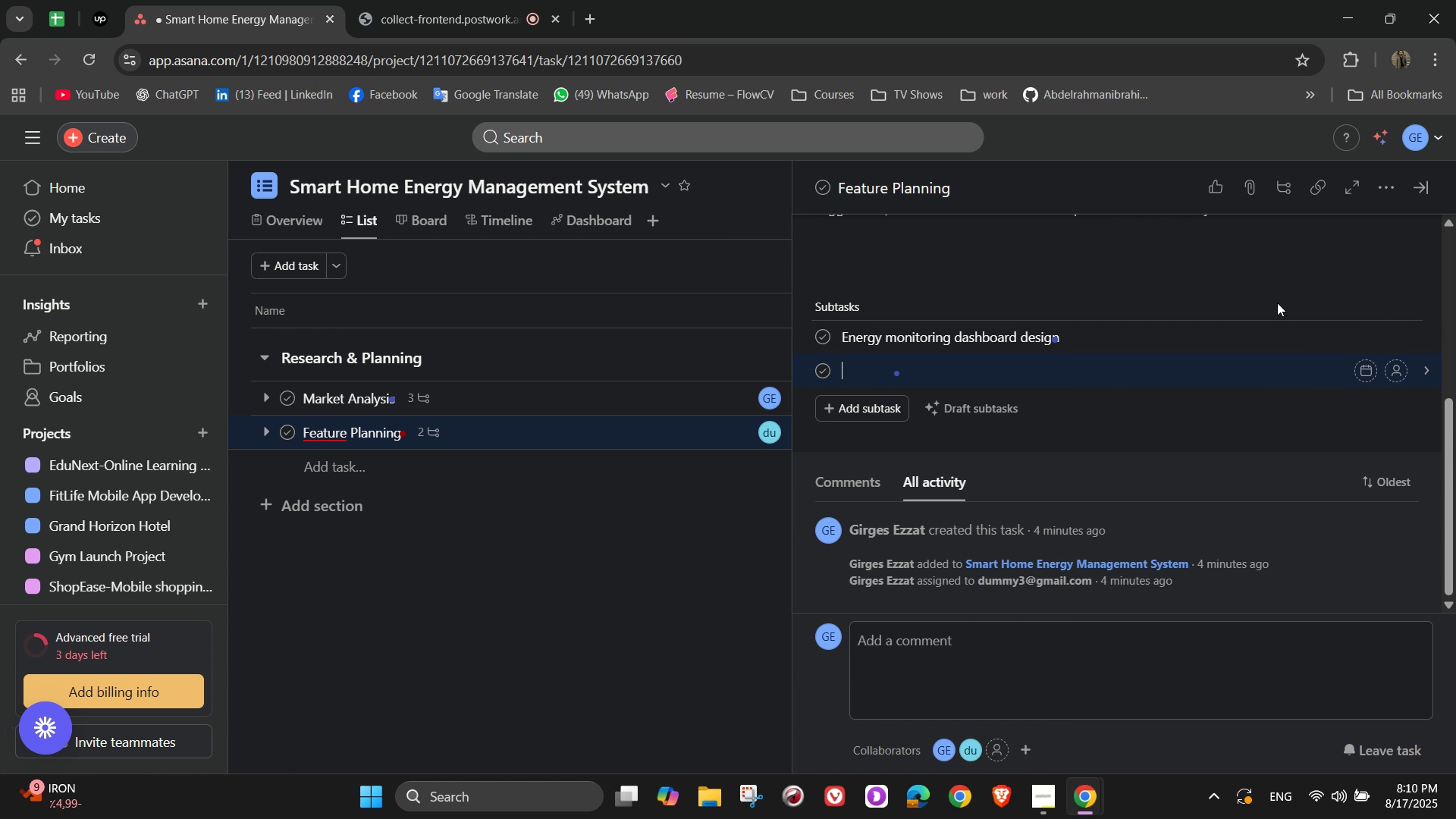 
wait(29.61)
 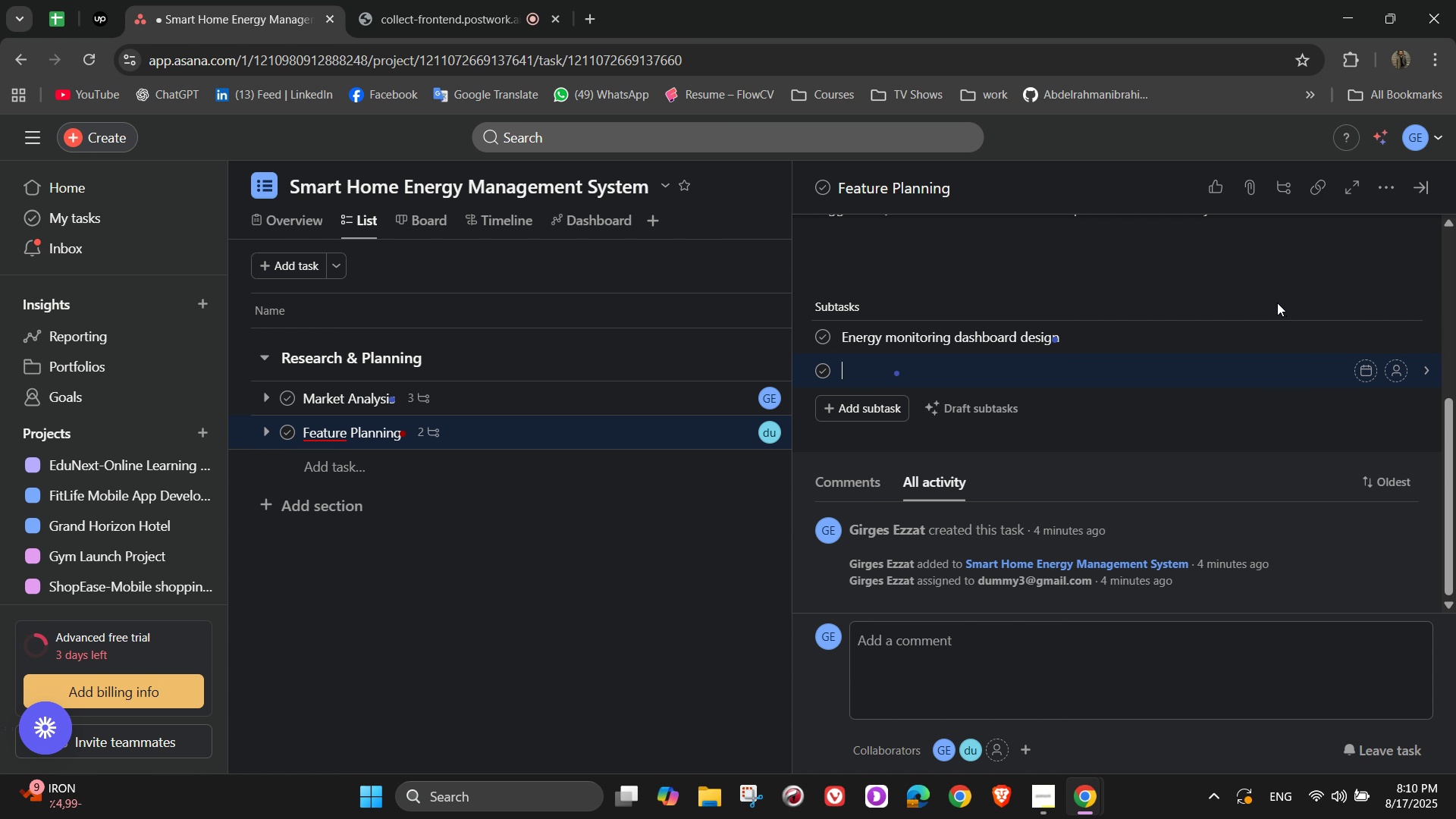 
key(S)
 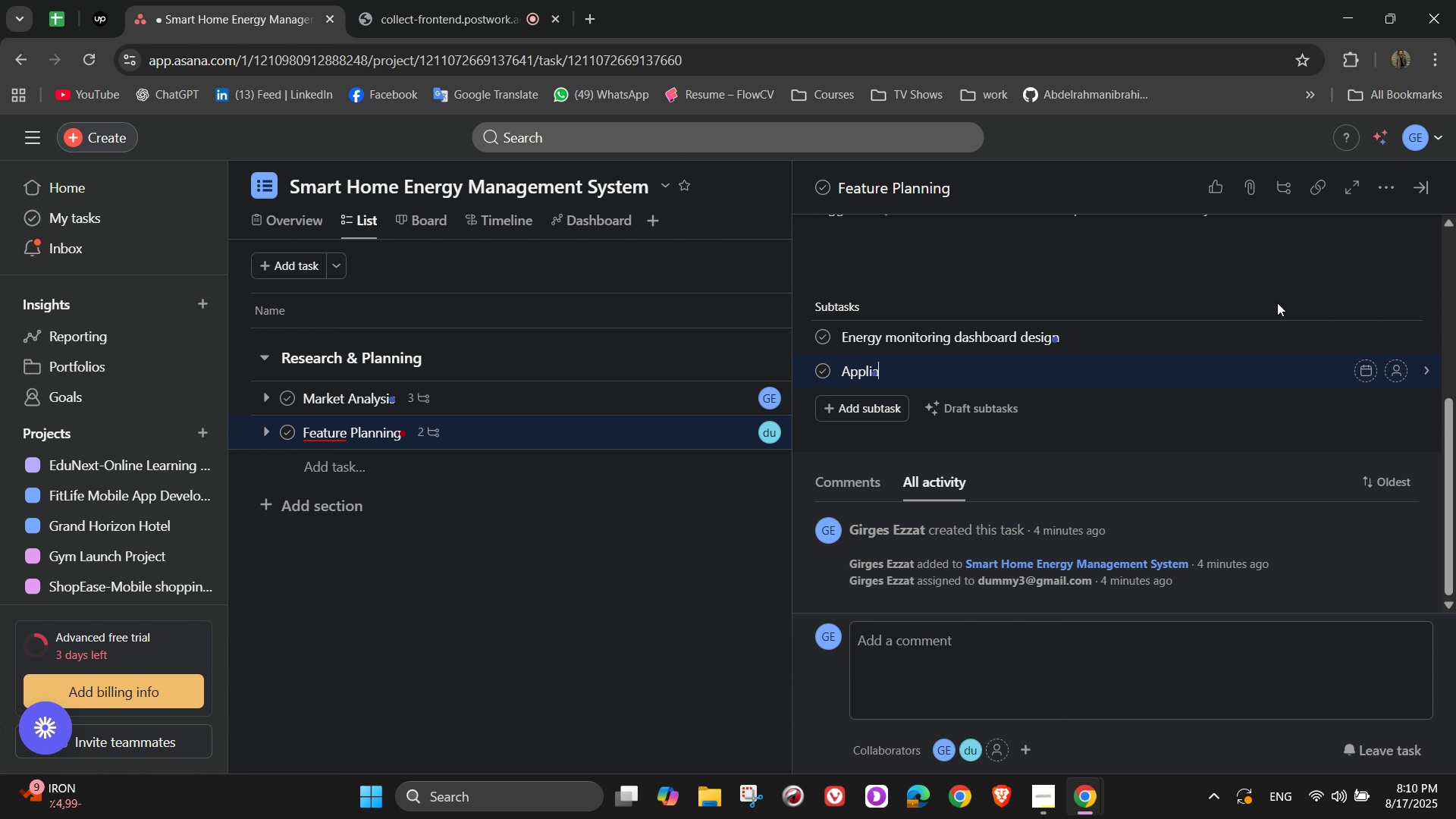 
key(Backspace)
 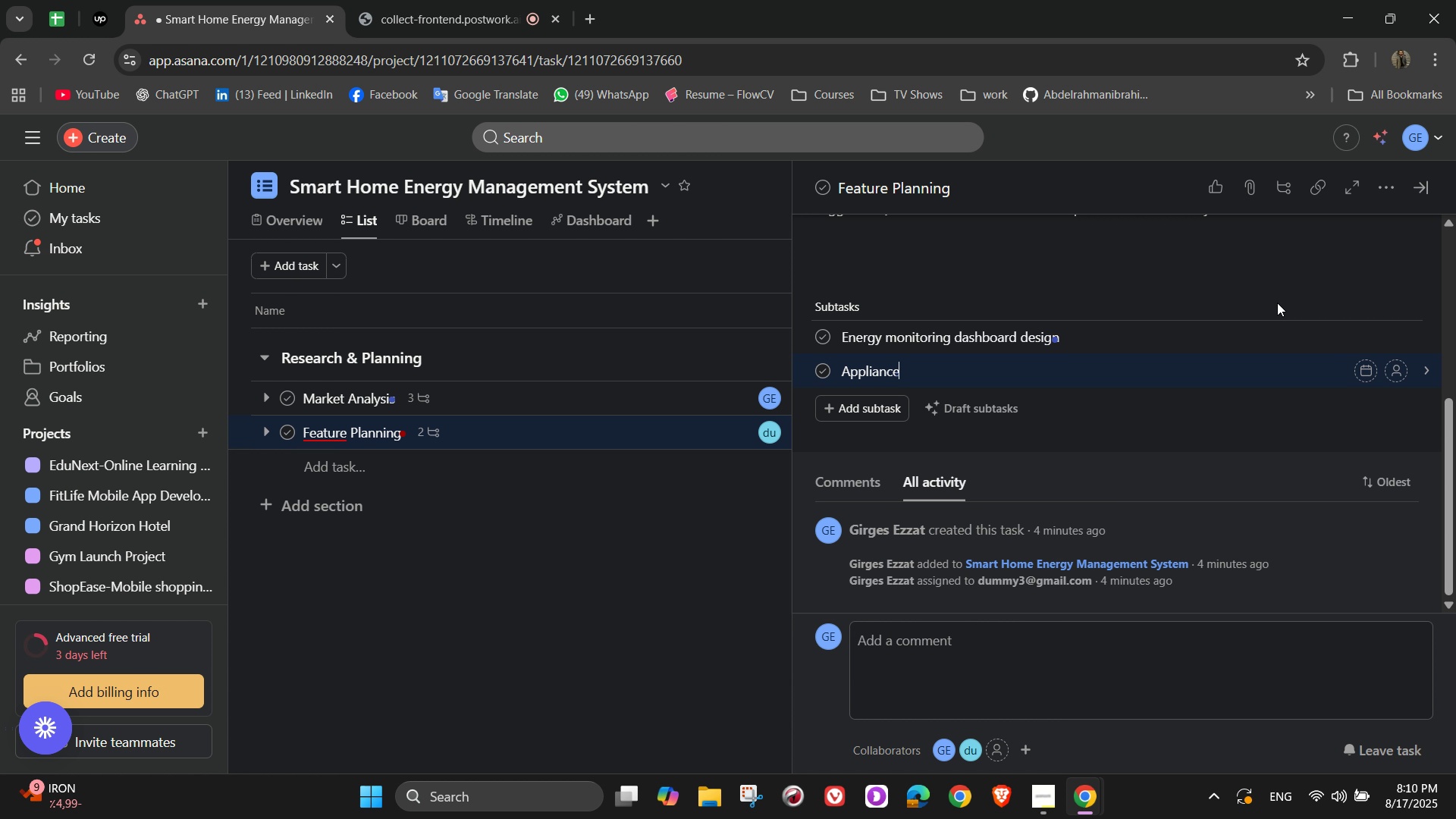 
wait(5.42)
 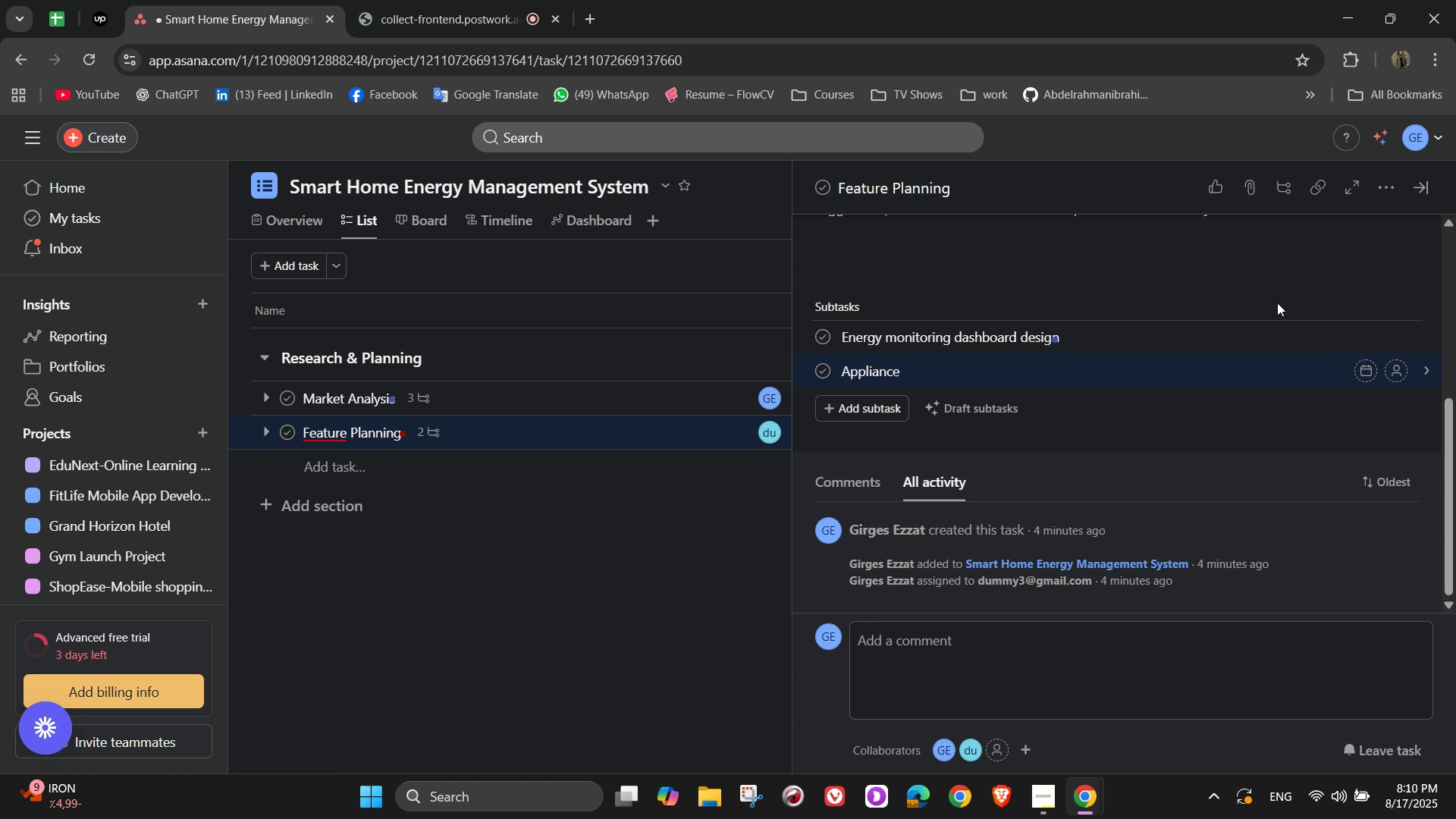 
key(S)
 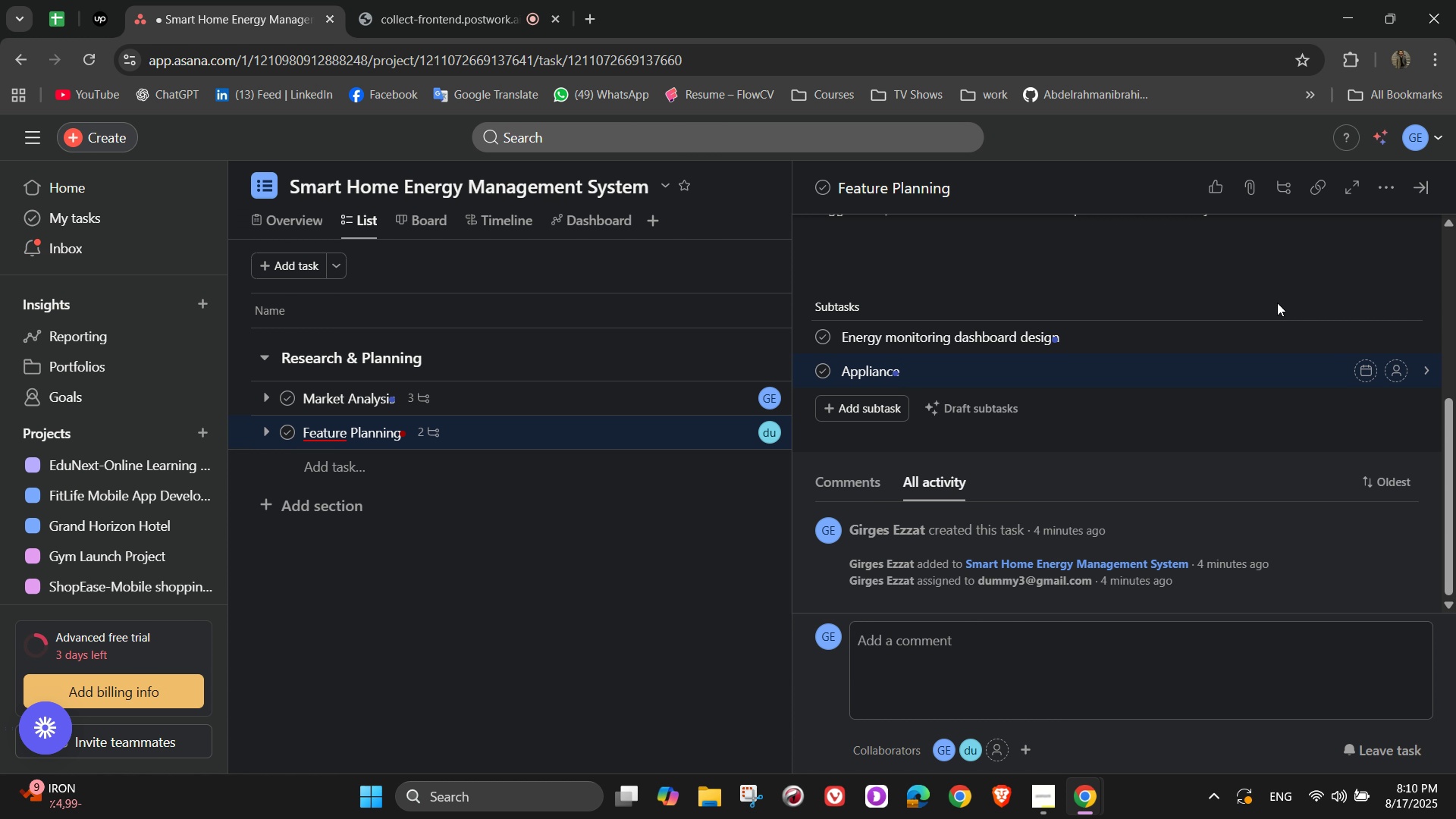 
key(Backspace)
 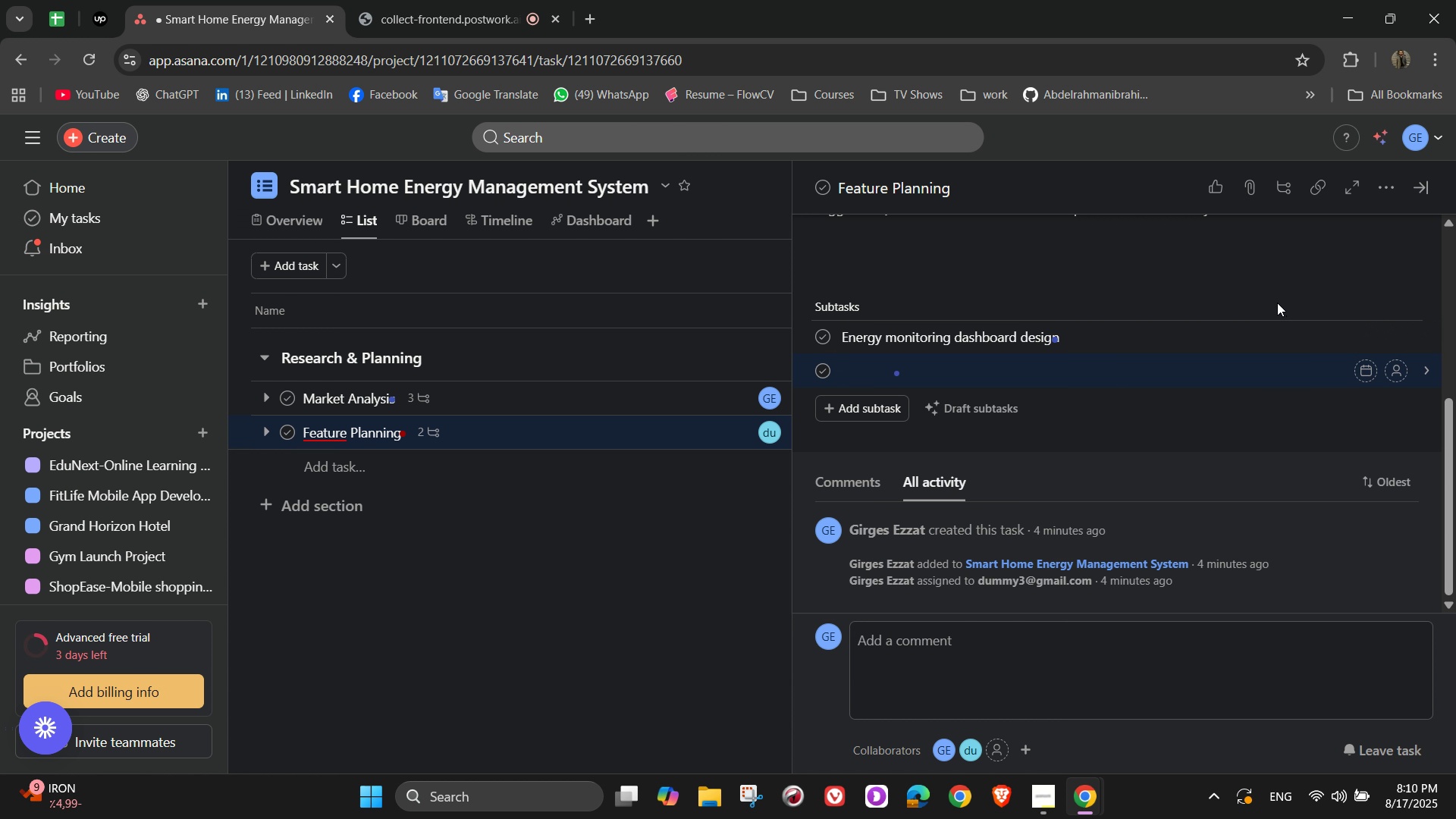 
wait(9.8)
 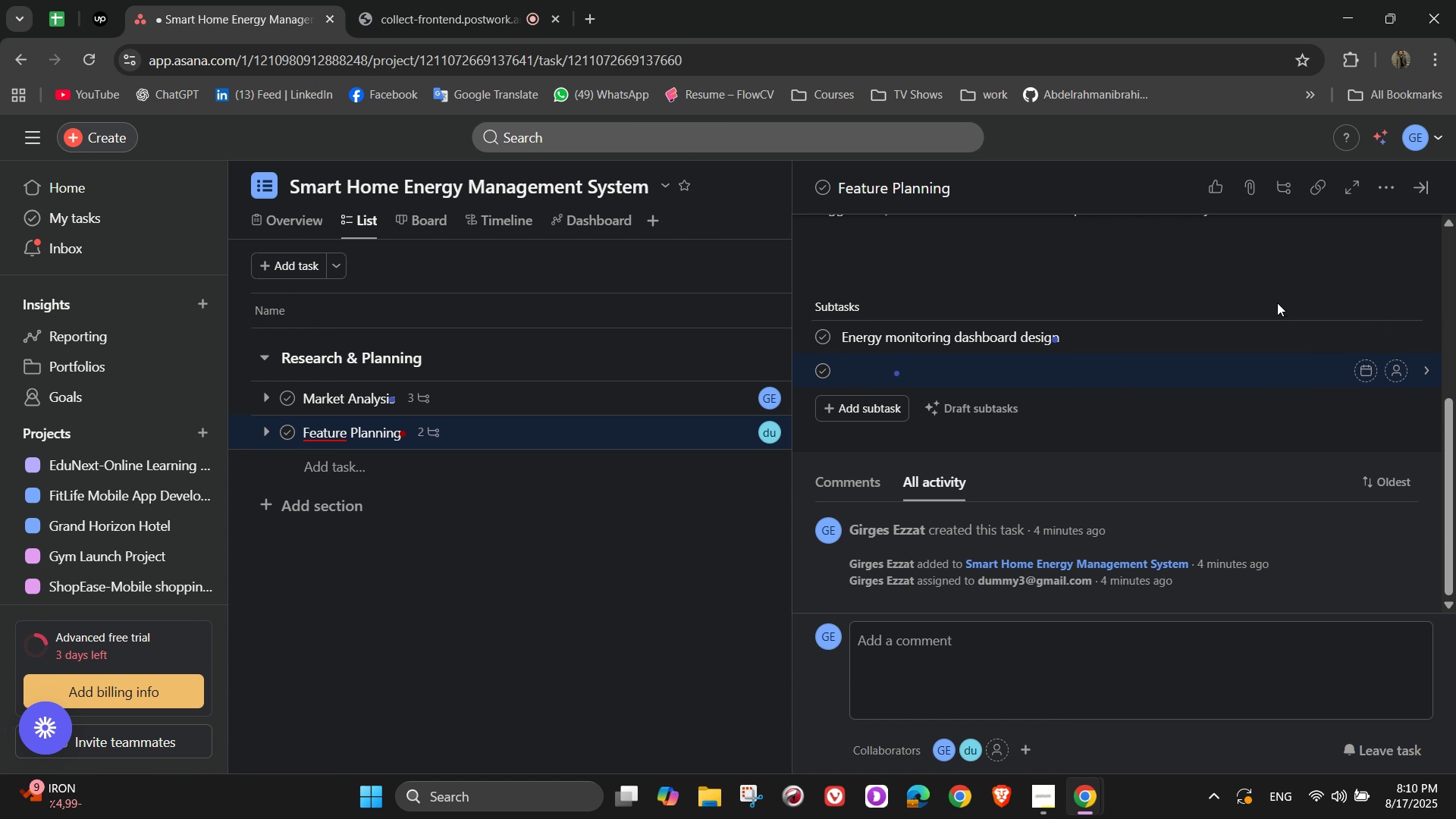 
key(S)
 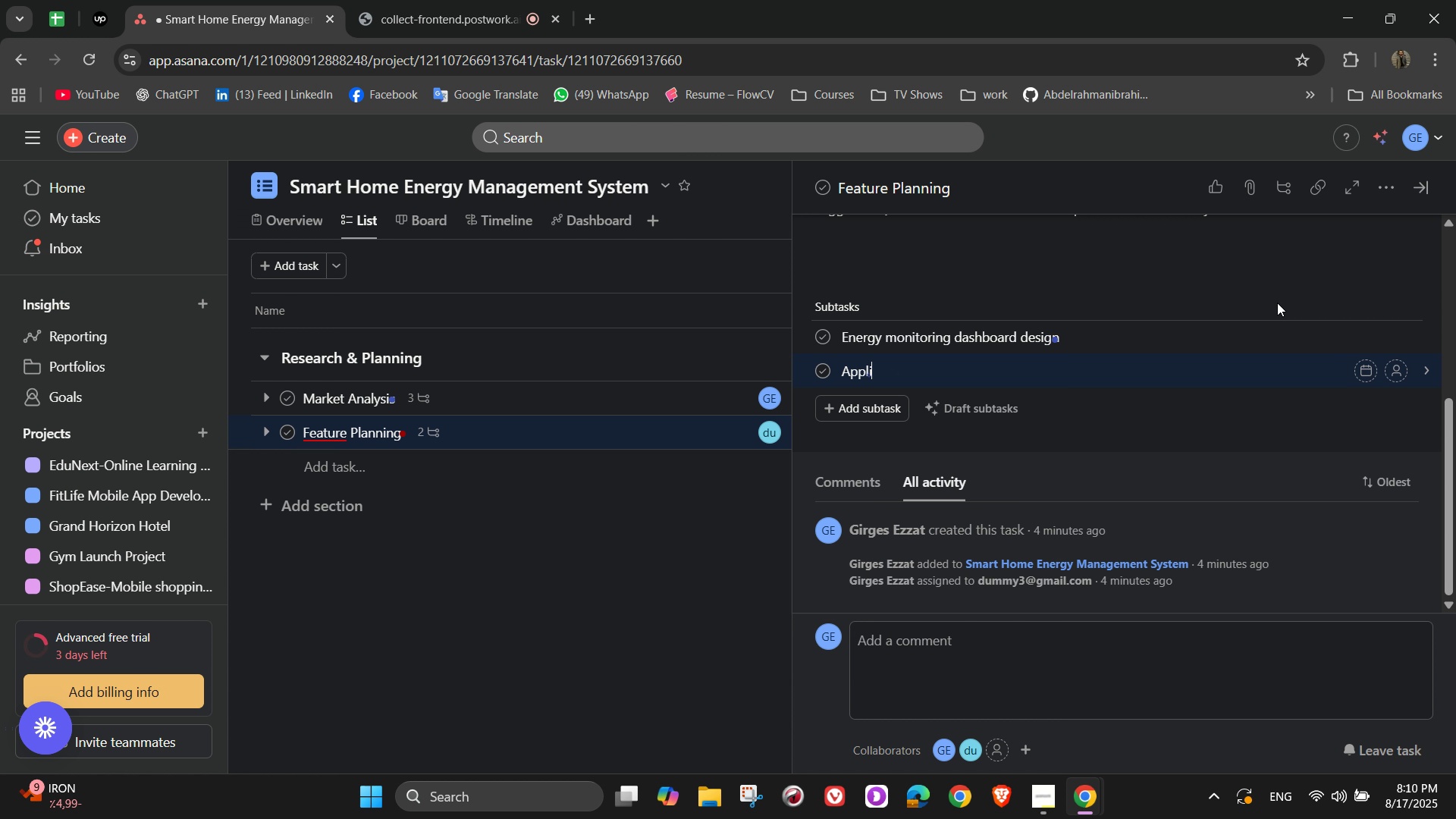 
key(Backspace)
 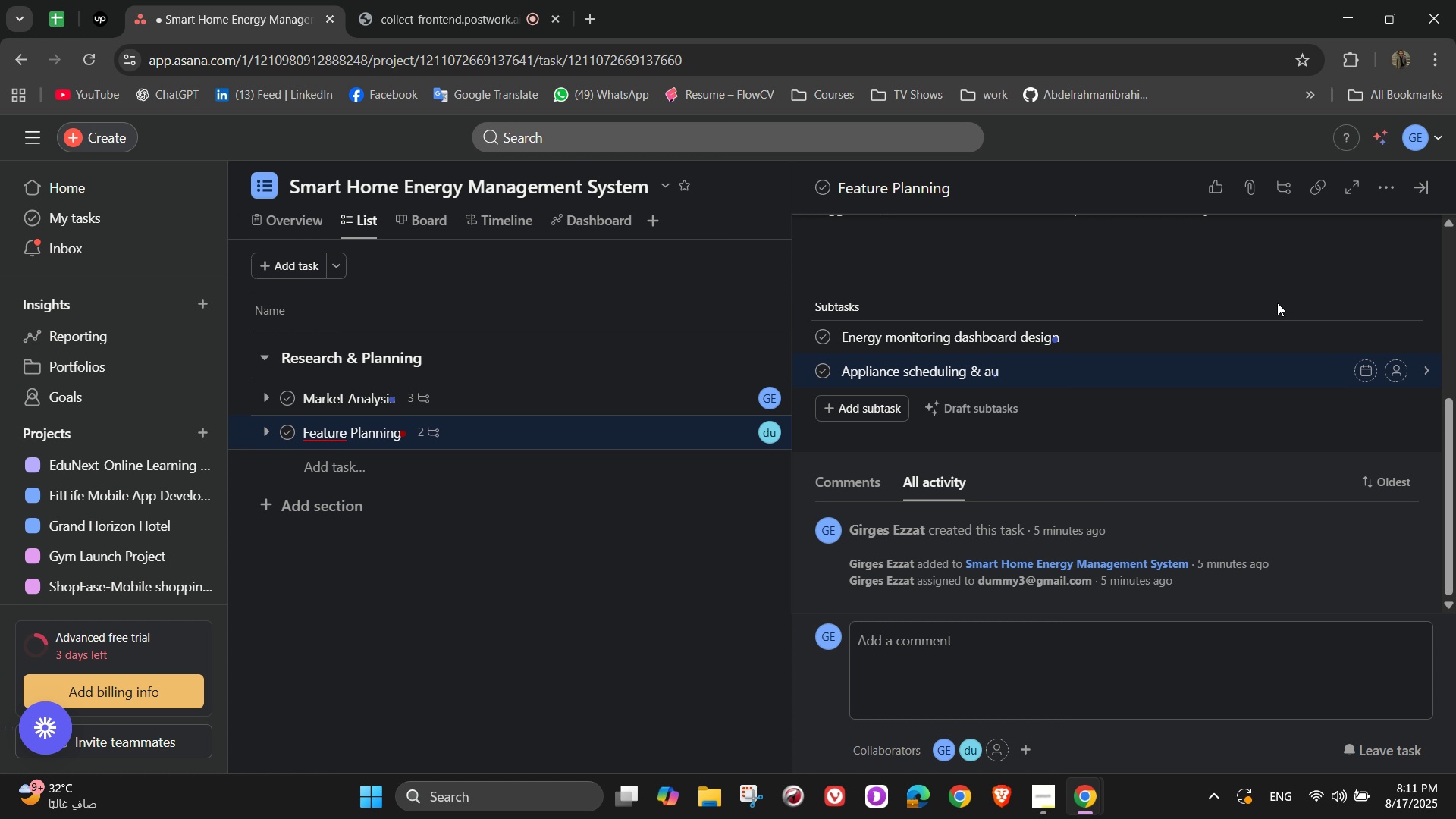 
wait(28.05)
 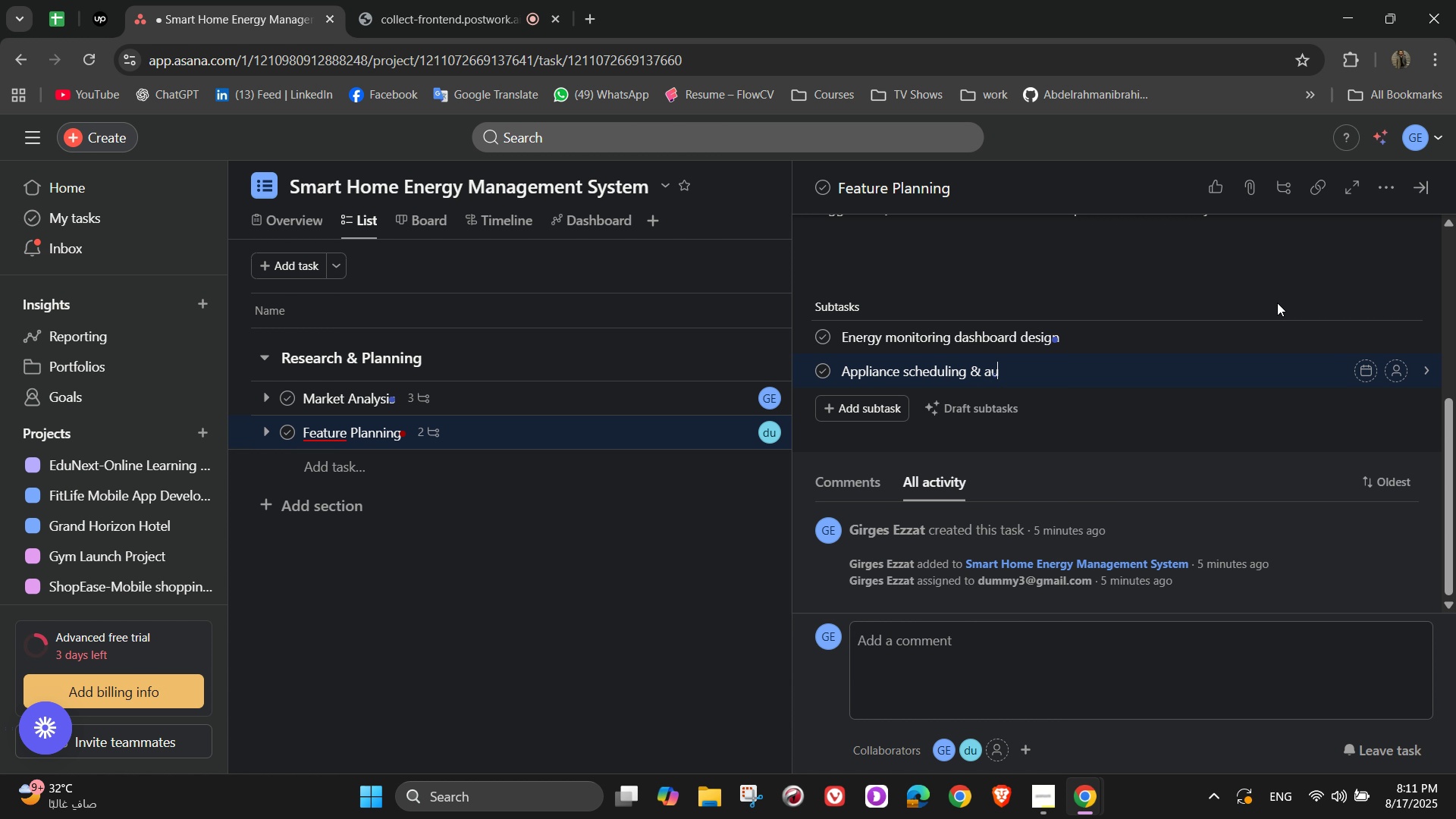 
type(Appliance)
 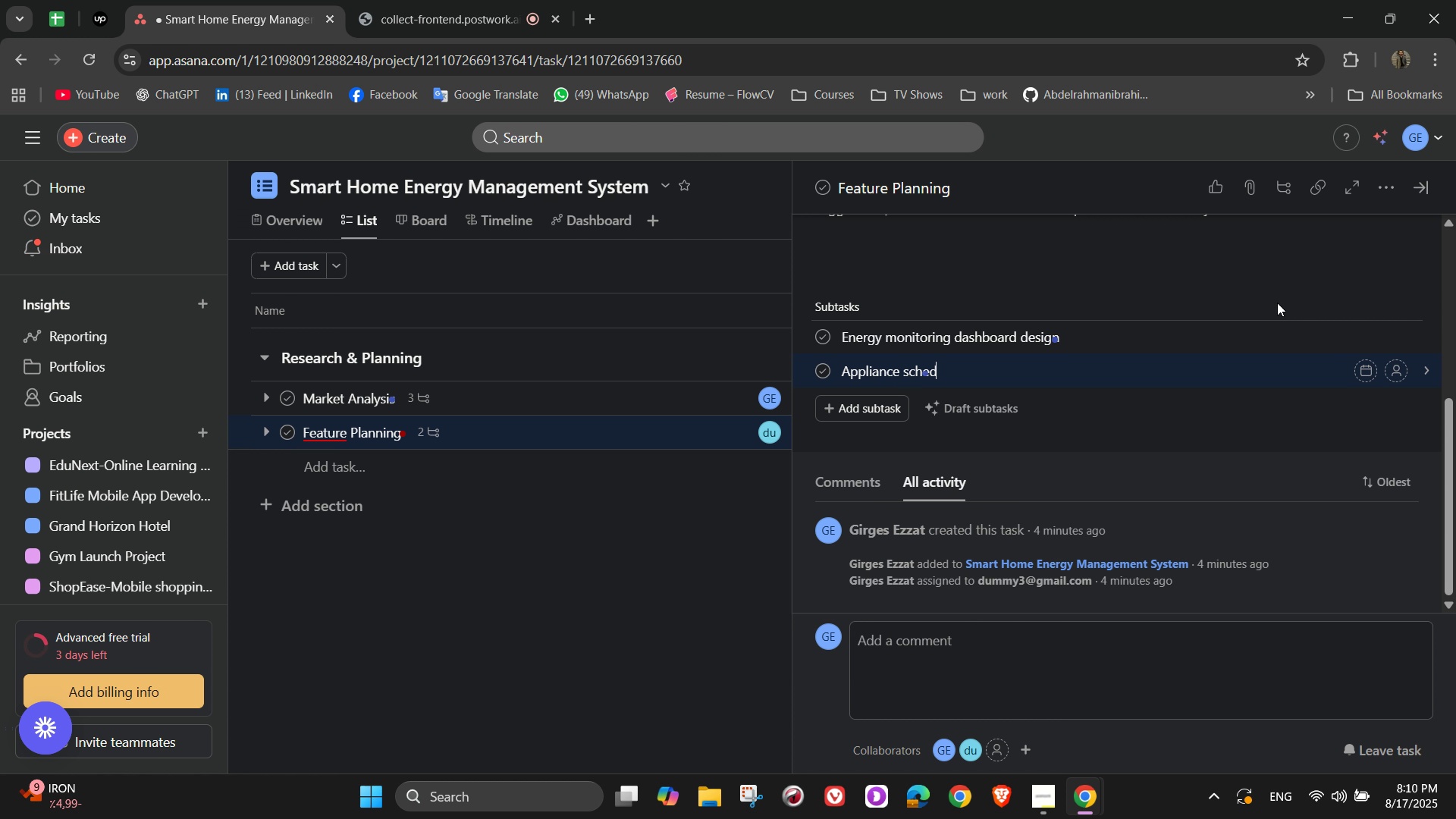 
wait(12.22)
 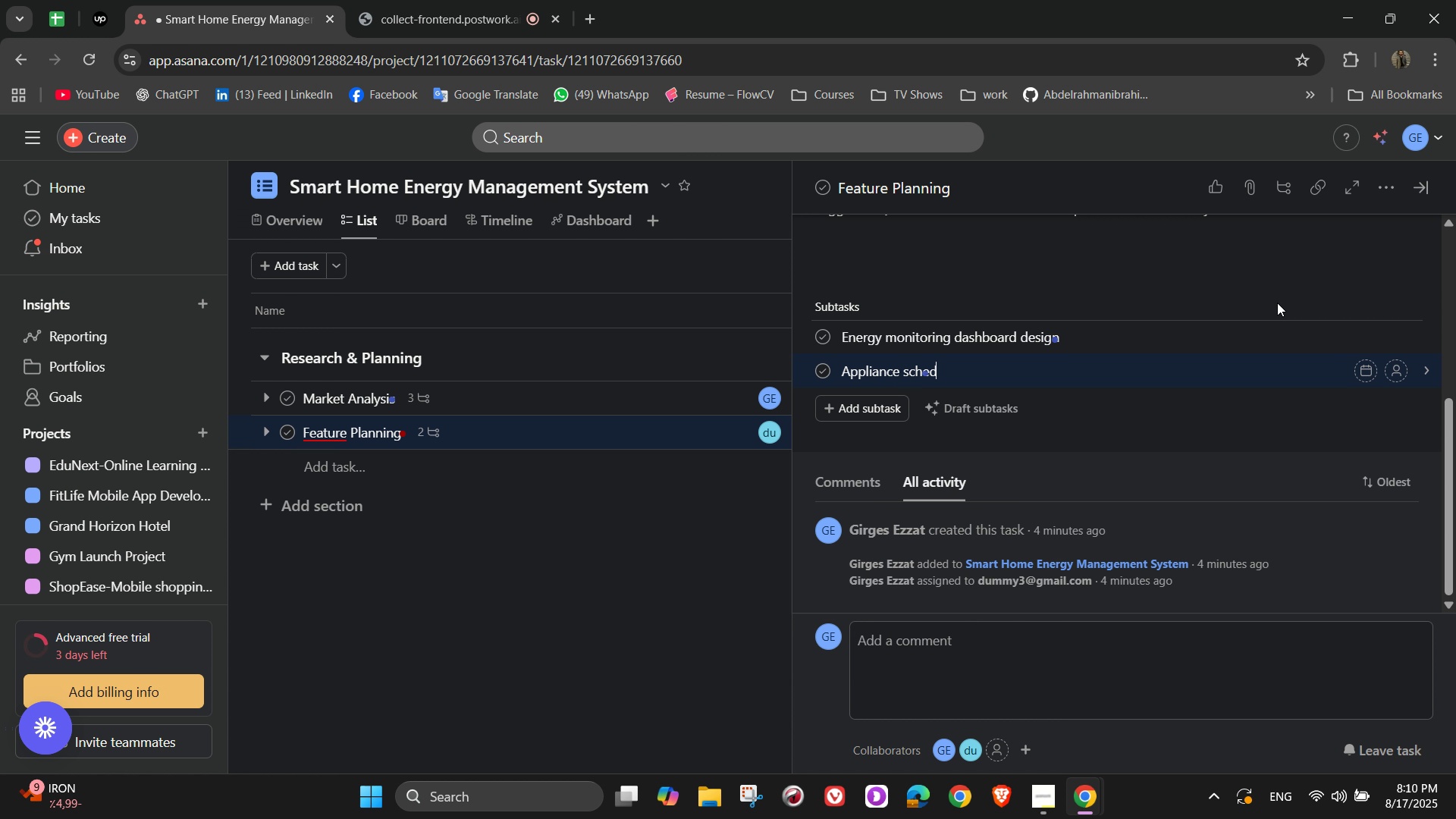 
type( scheduling & as)
key(Backspace)
type(u)
 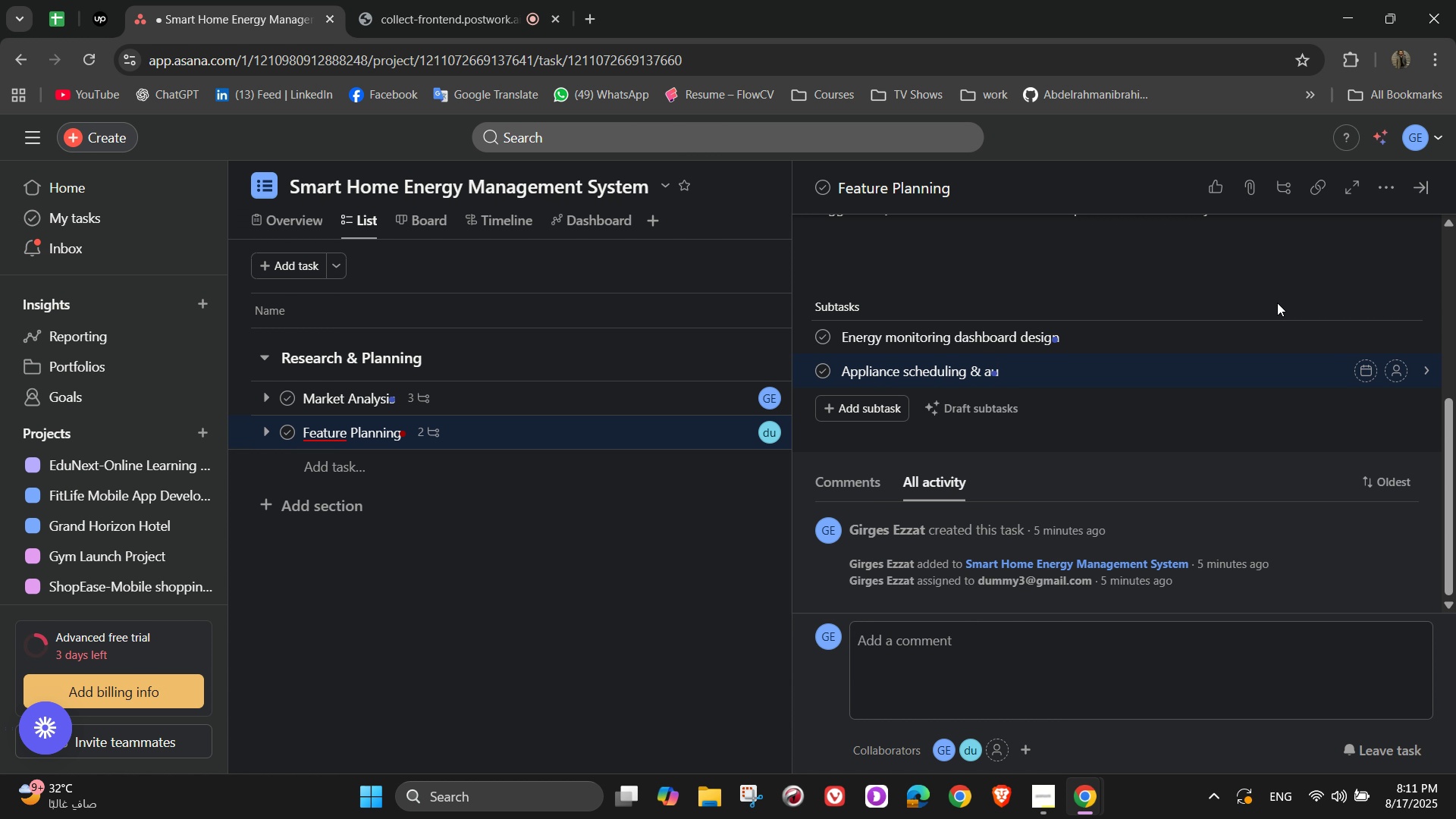 
type(tomation)
 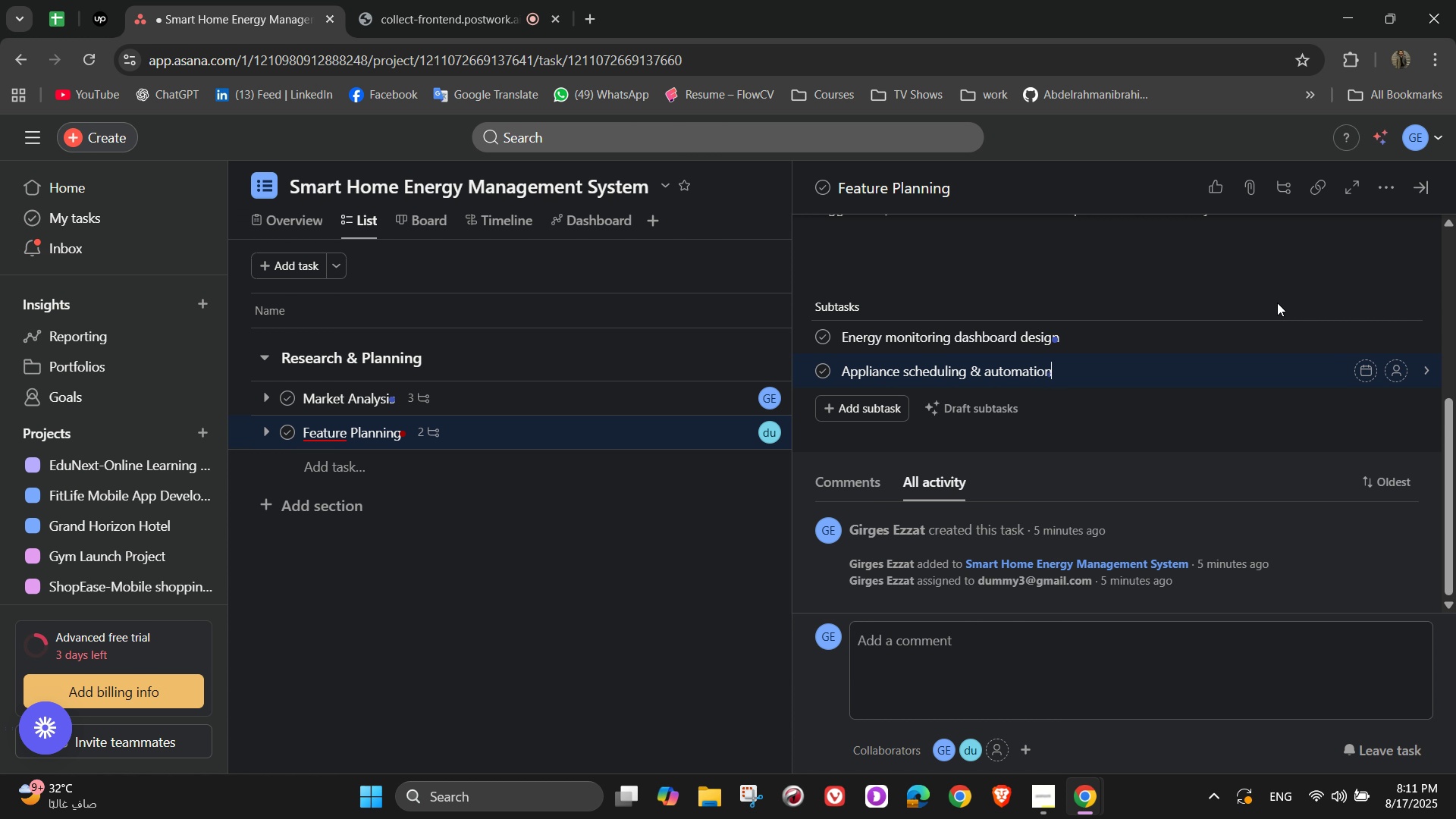 
key(Enter)
 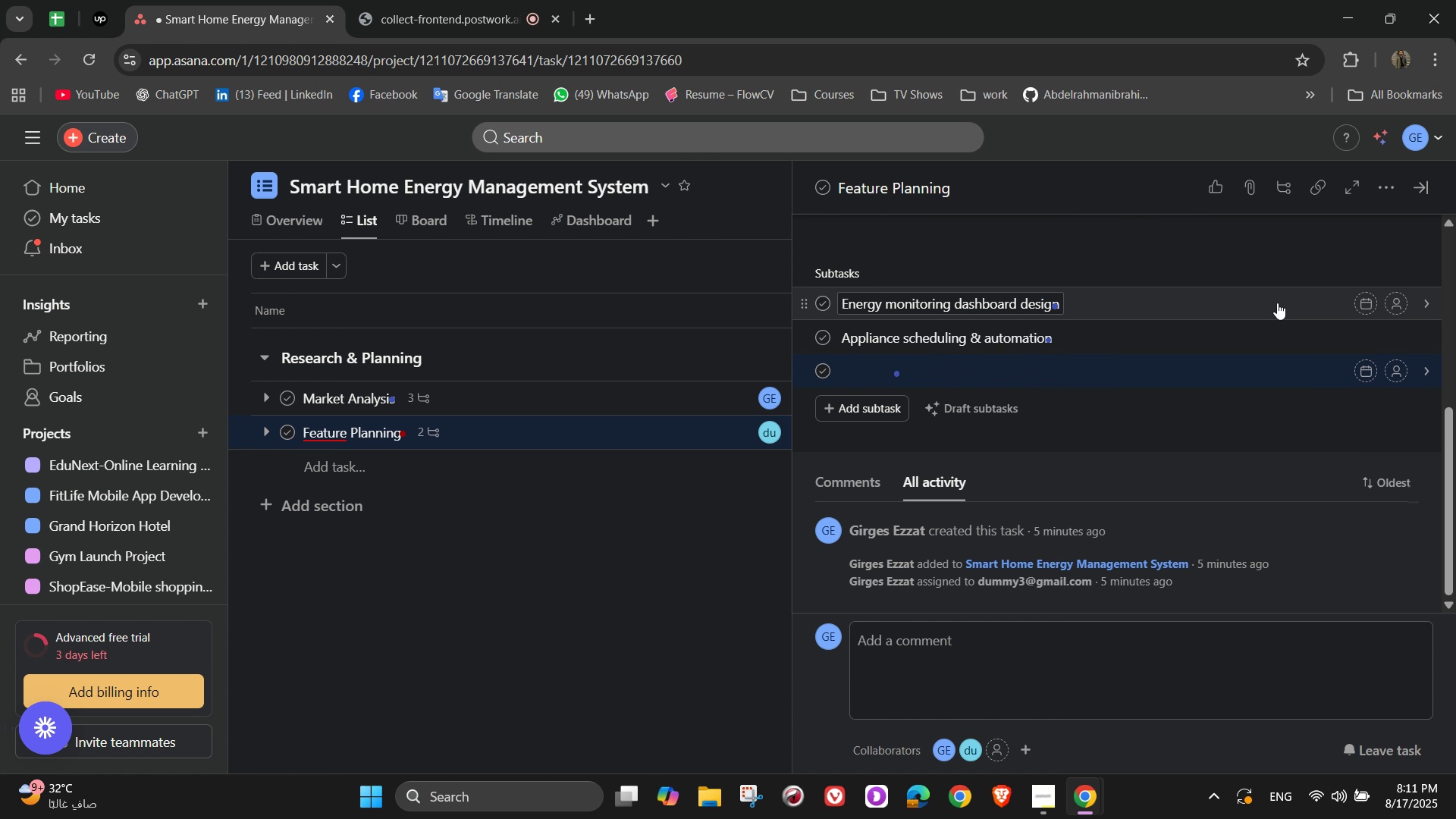 
key(Backspace)
type( t)
key(Backspace)
type(rules)
 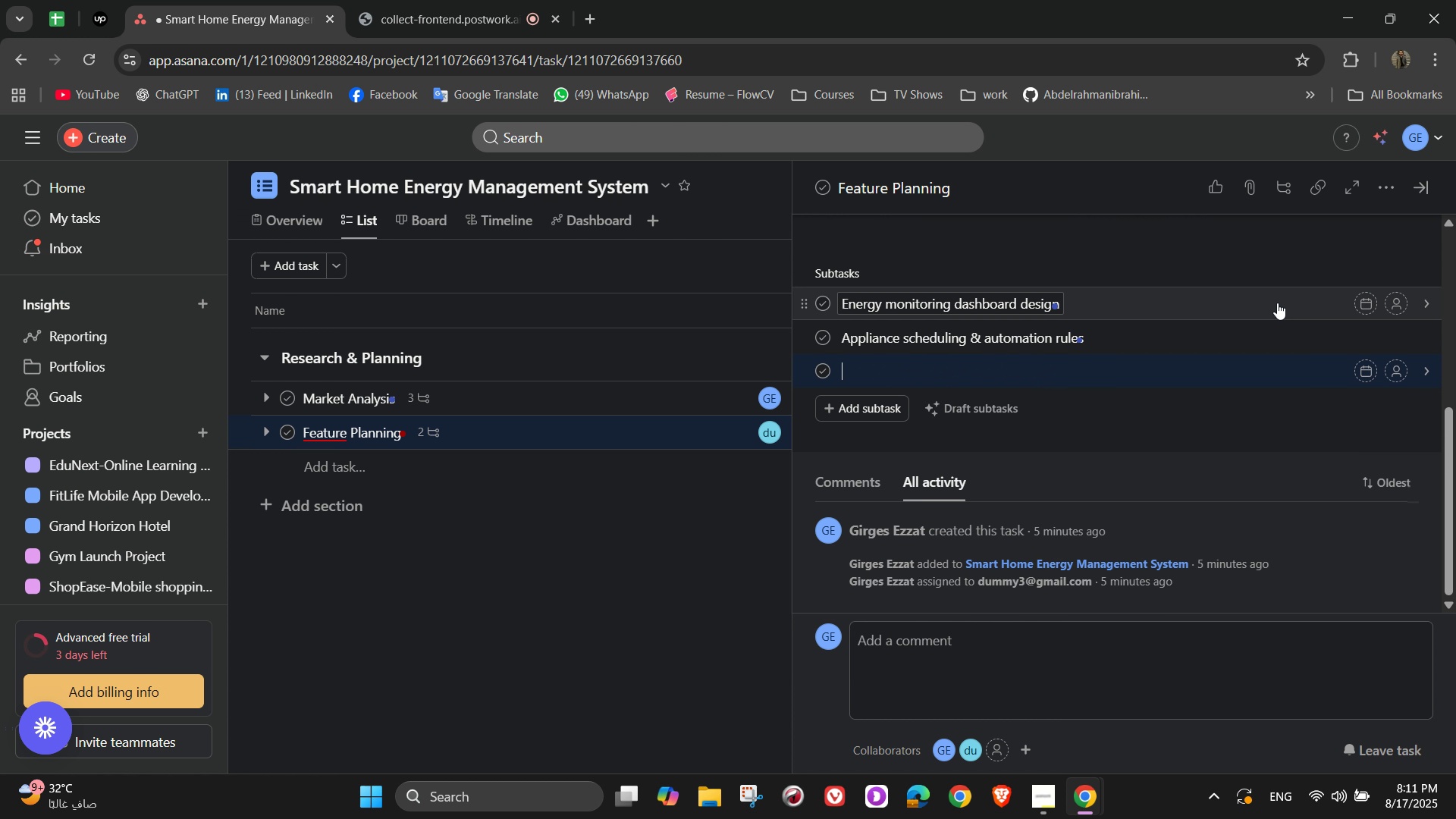 
key(Enter)
 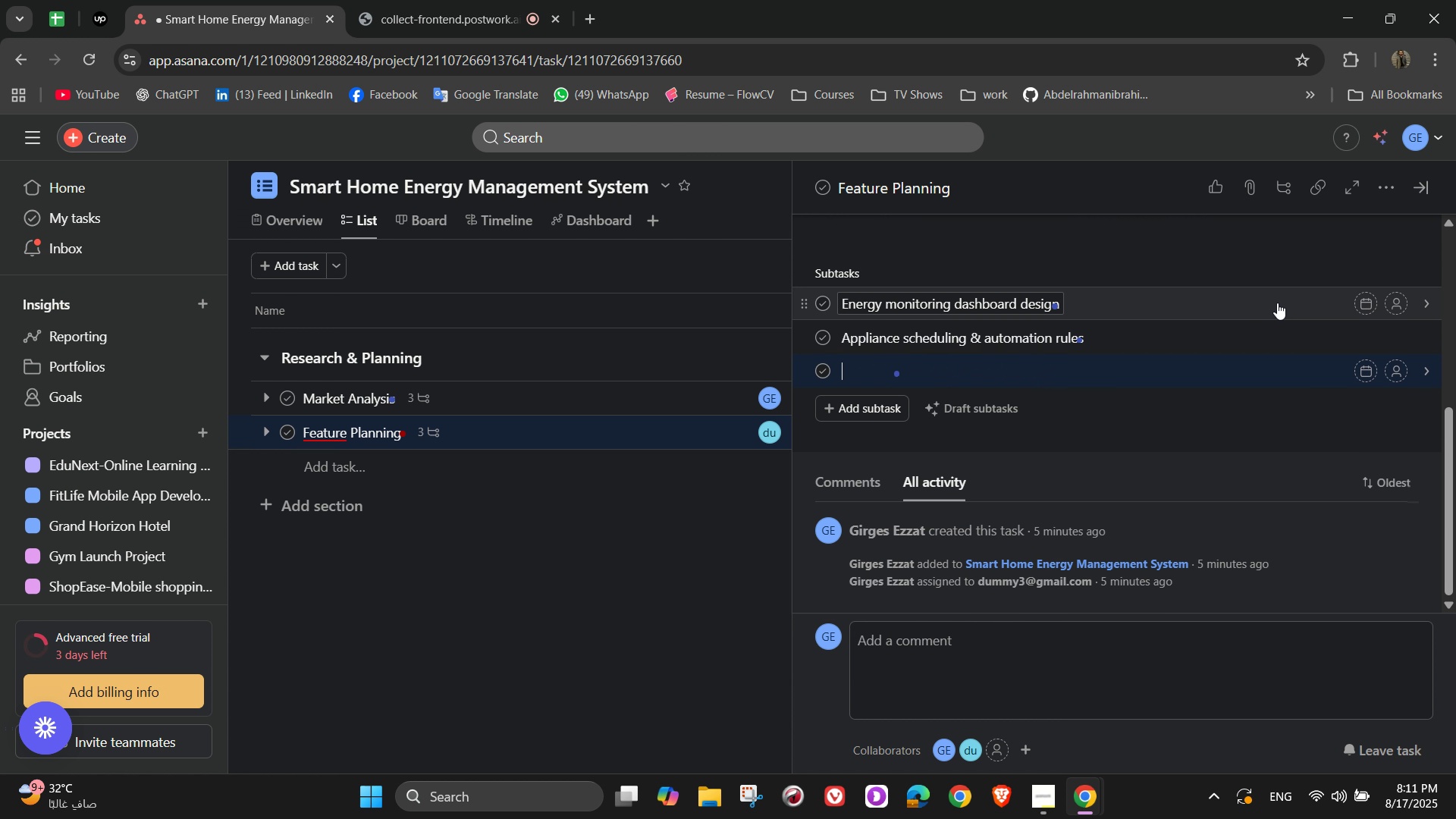 
type(Ai)
 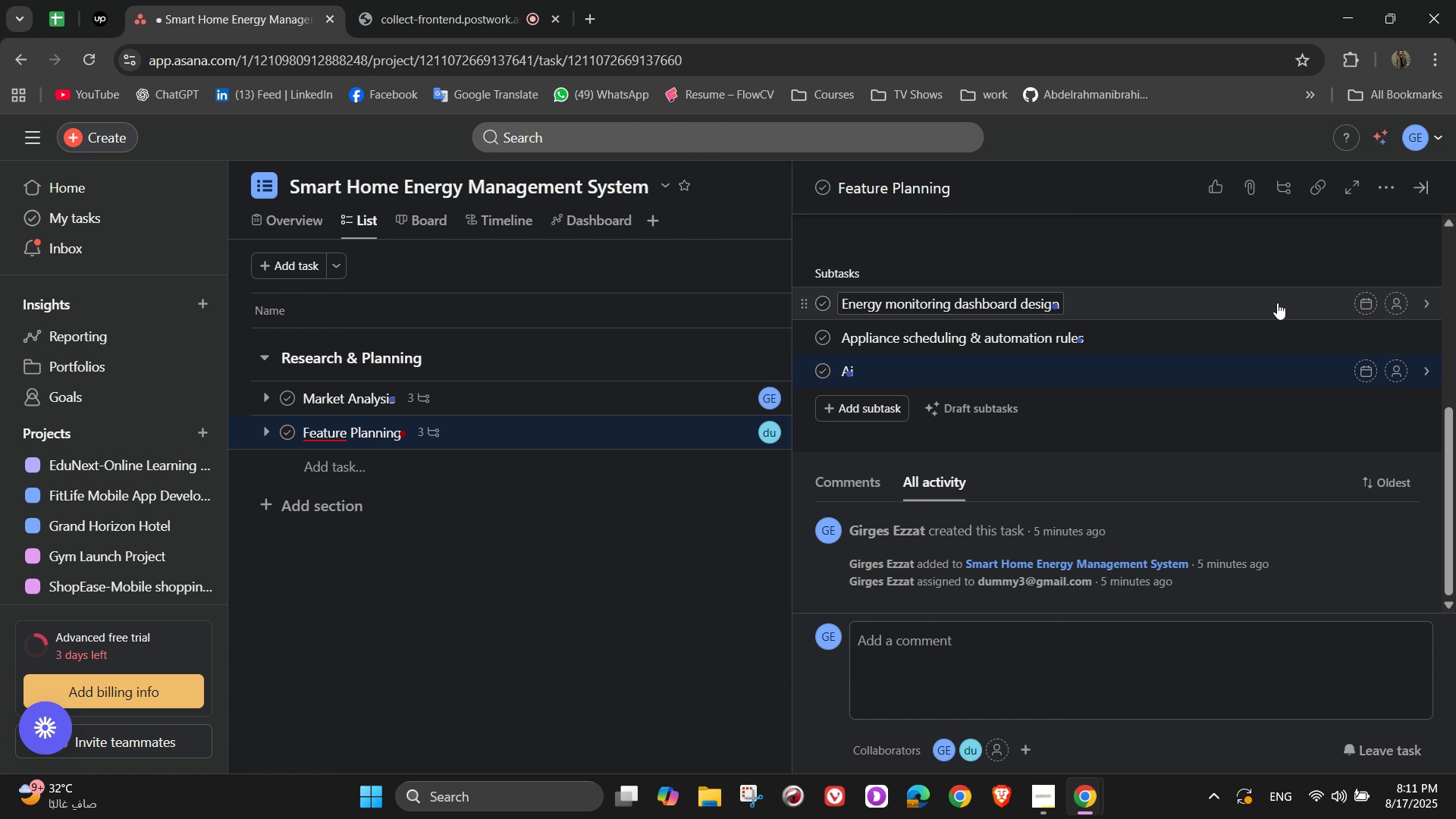 
wait(9.7)
 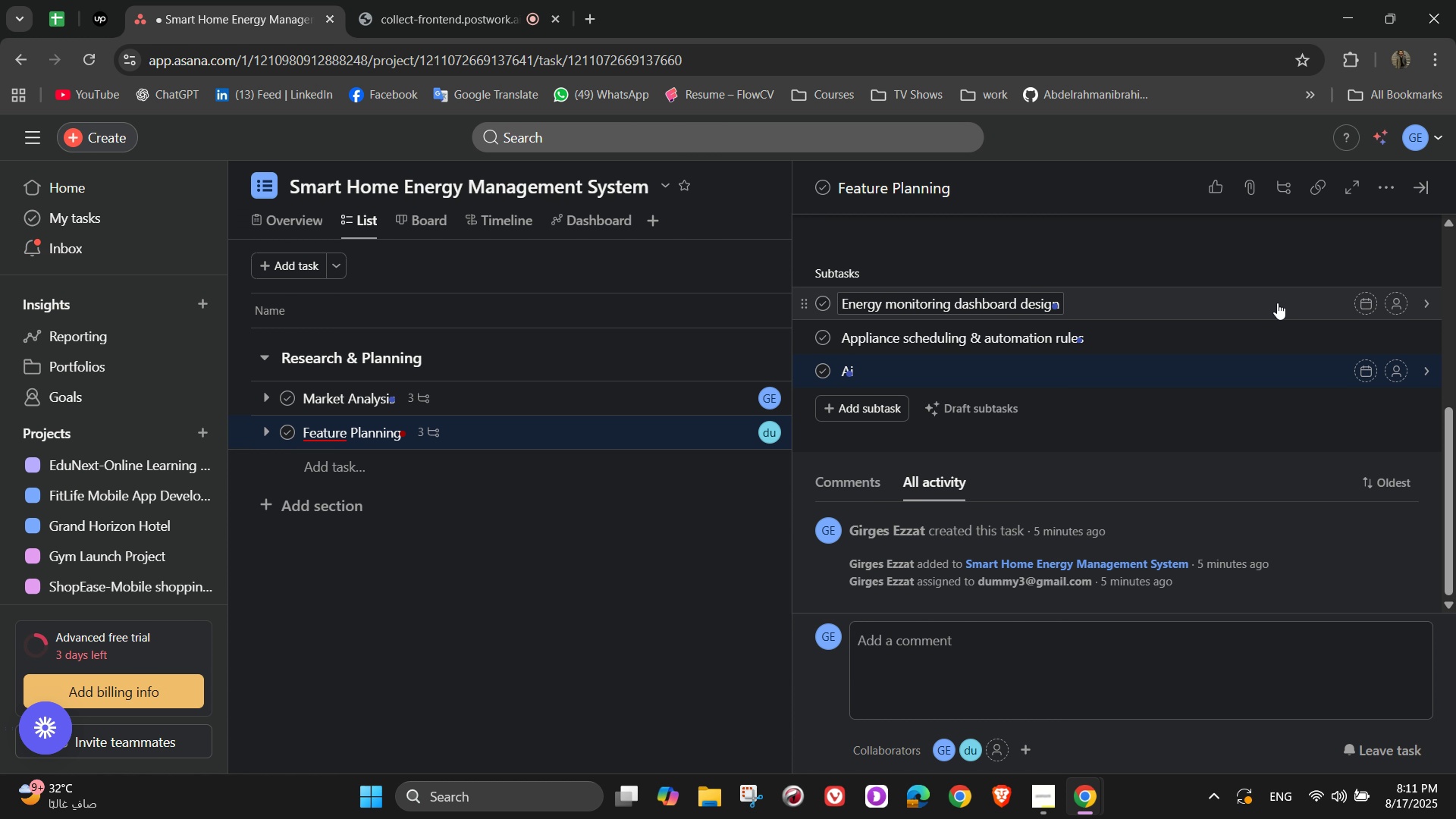 
key(Backspace)
 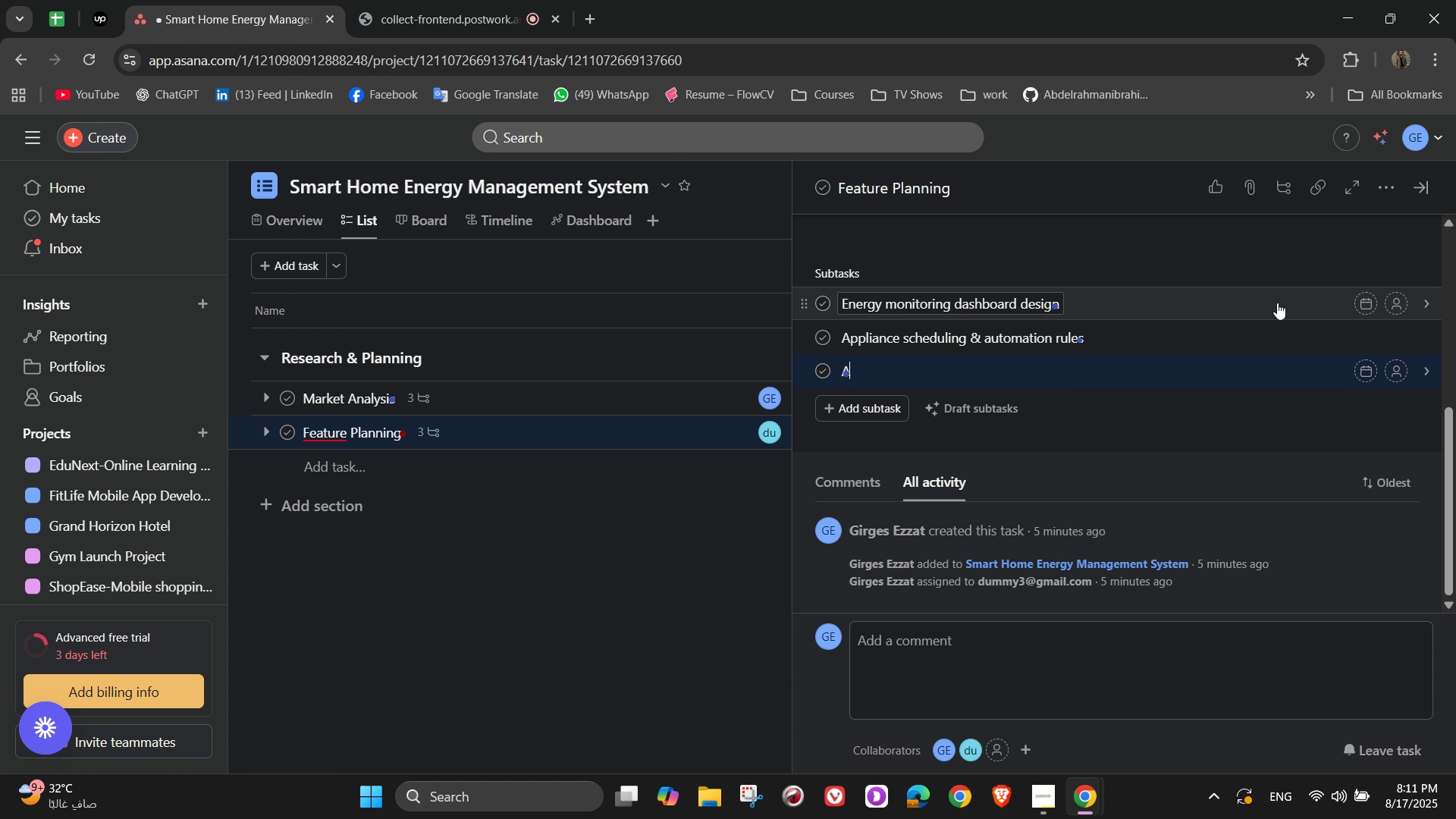 
key(Shift+I)
 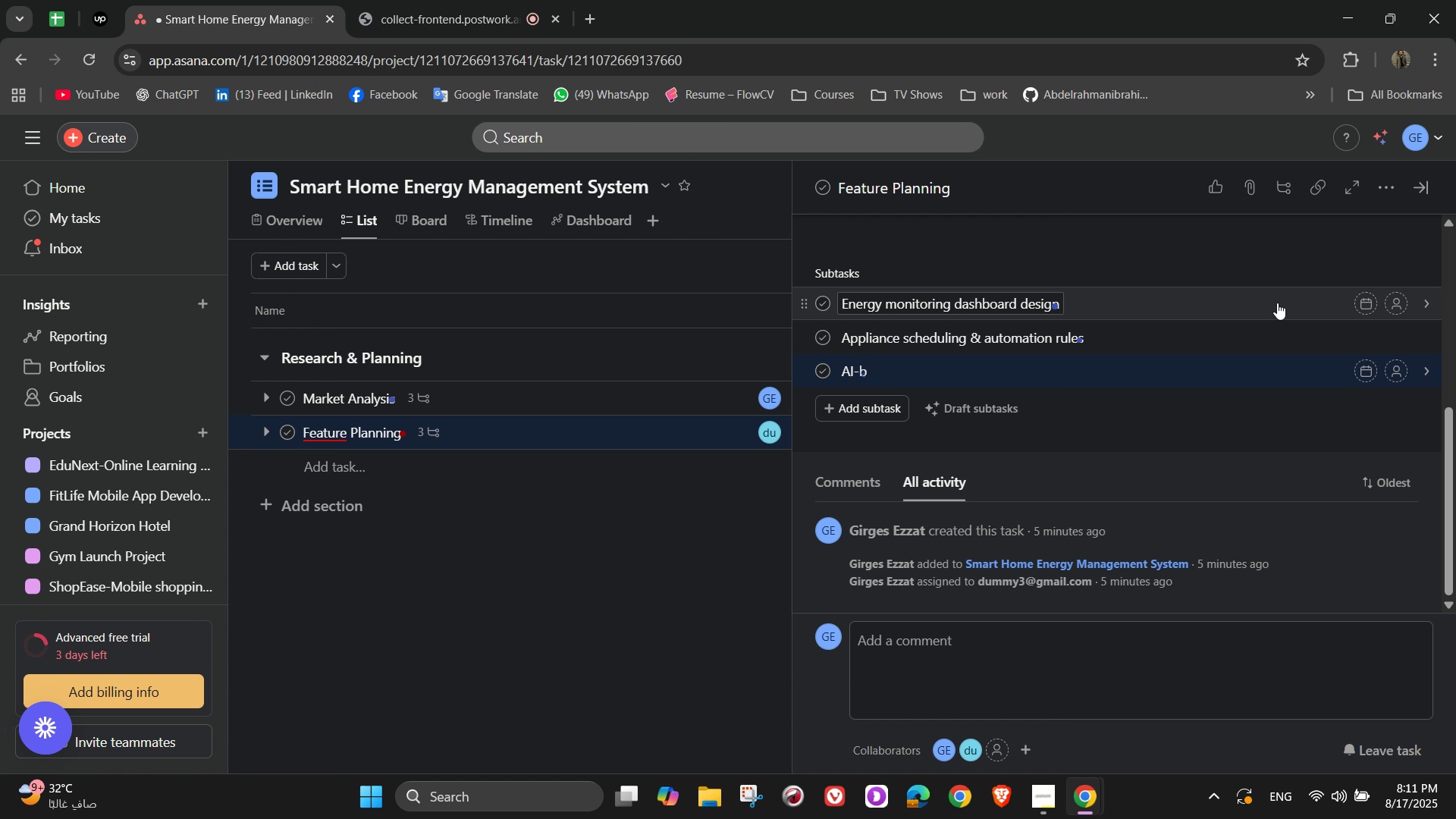 
key(Space)
 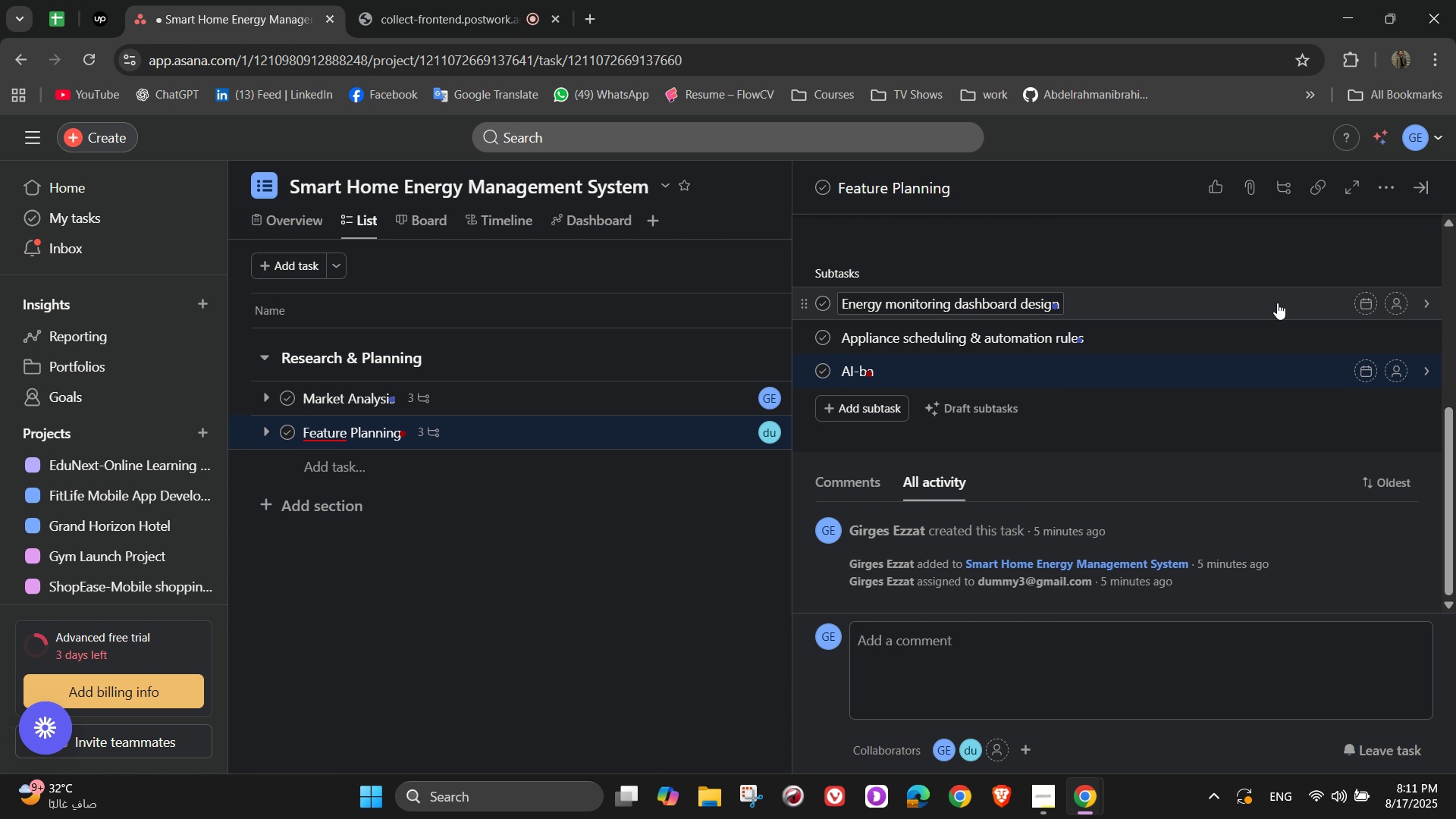 
key(Backspace)
 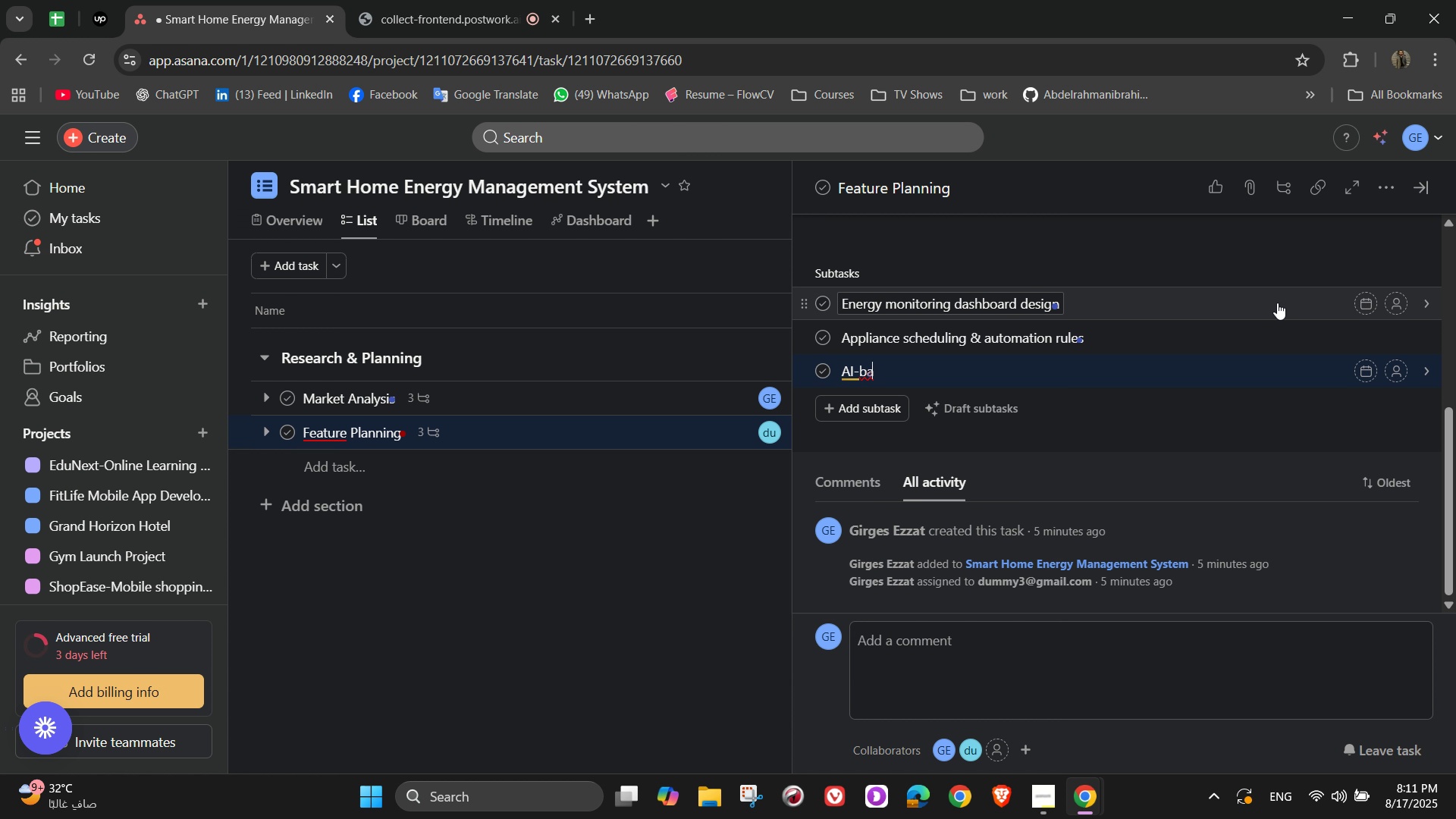 
key(NumpadSubtract)
 